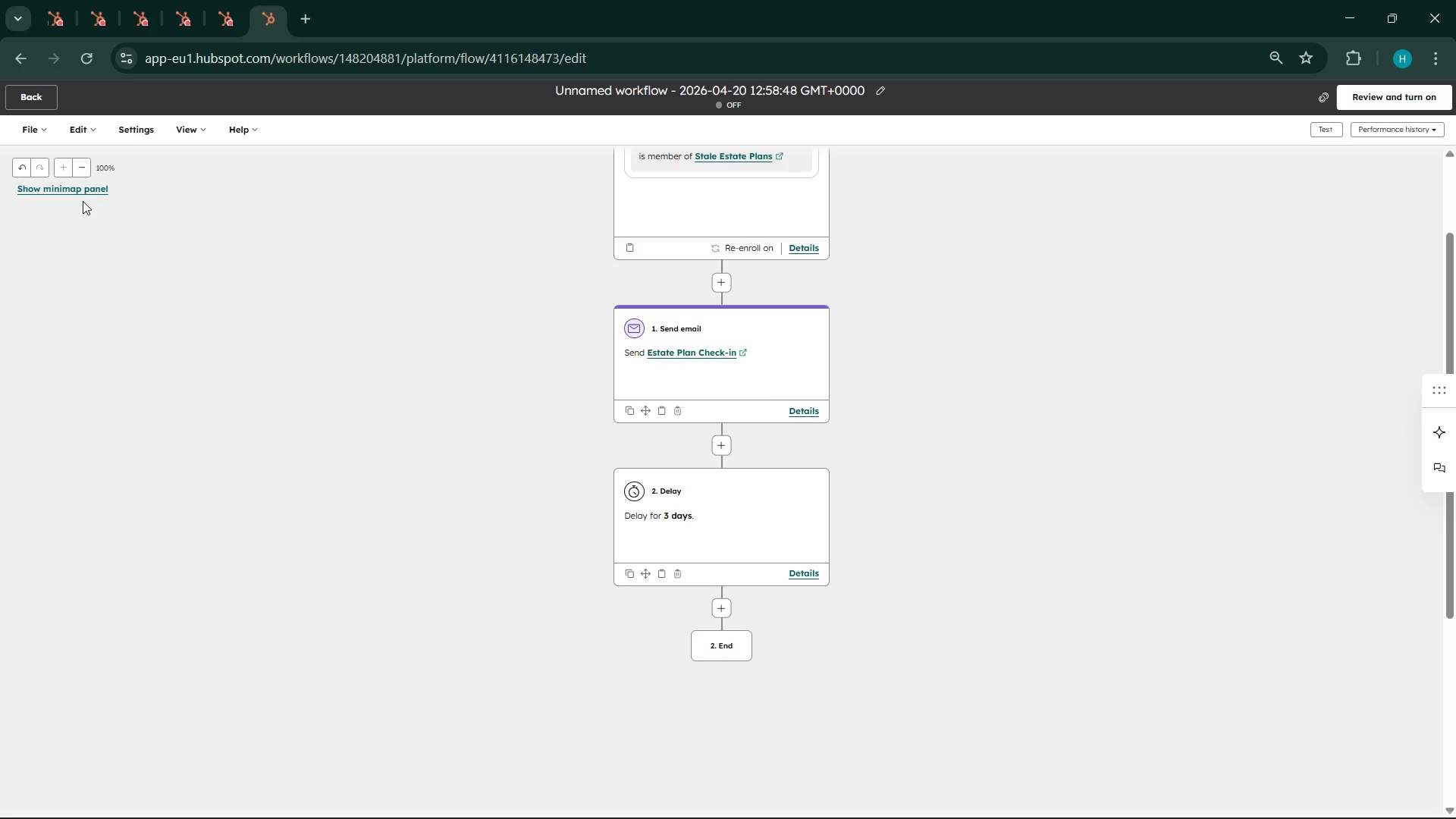 
left_click([464, 418])
 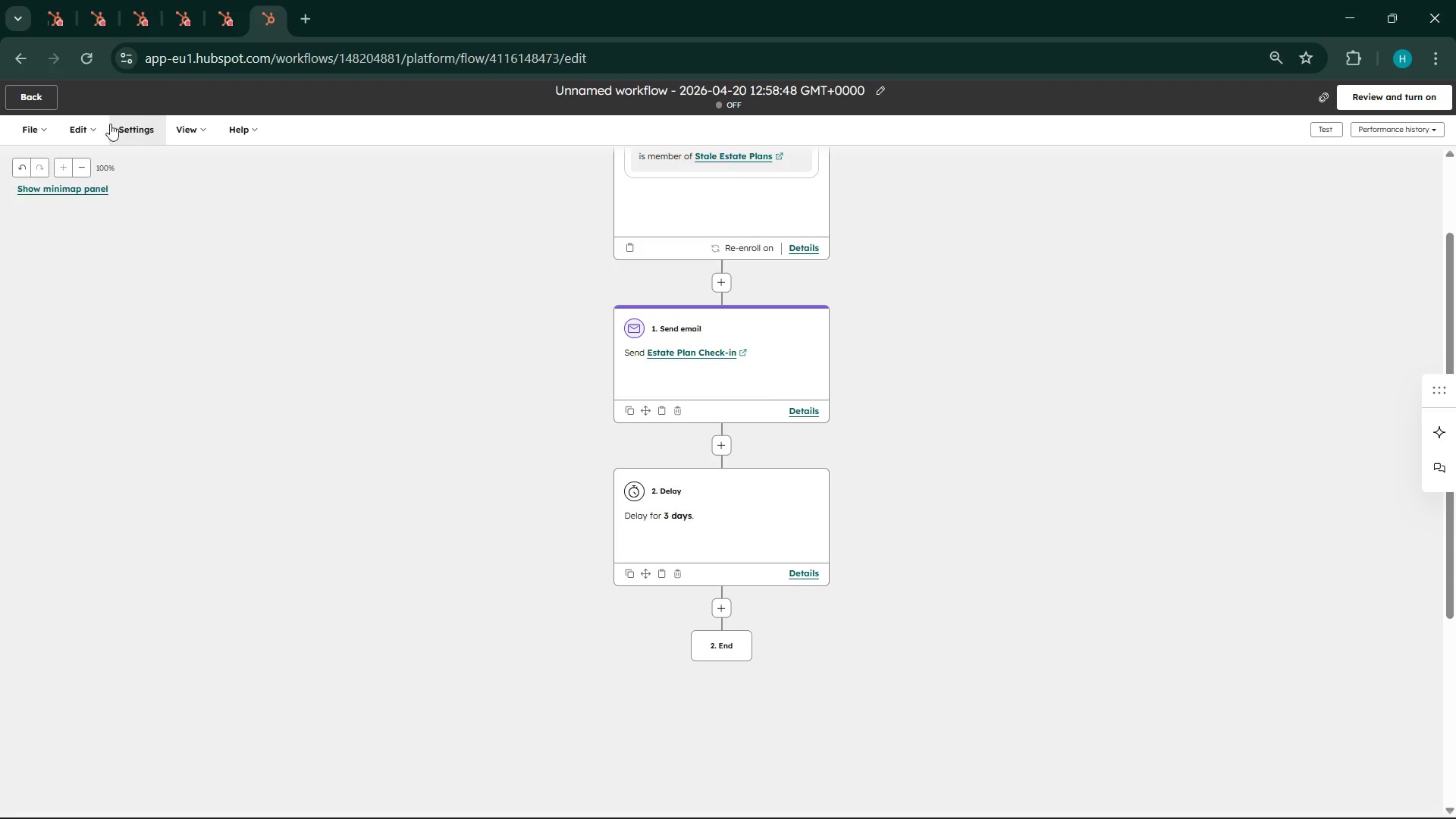 
left_click([152, 124])
 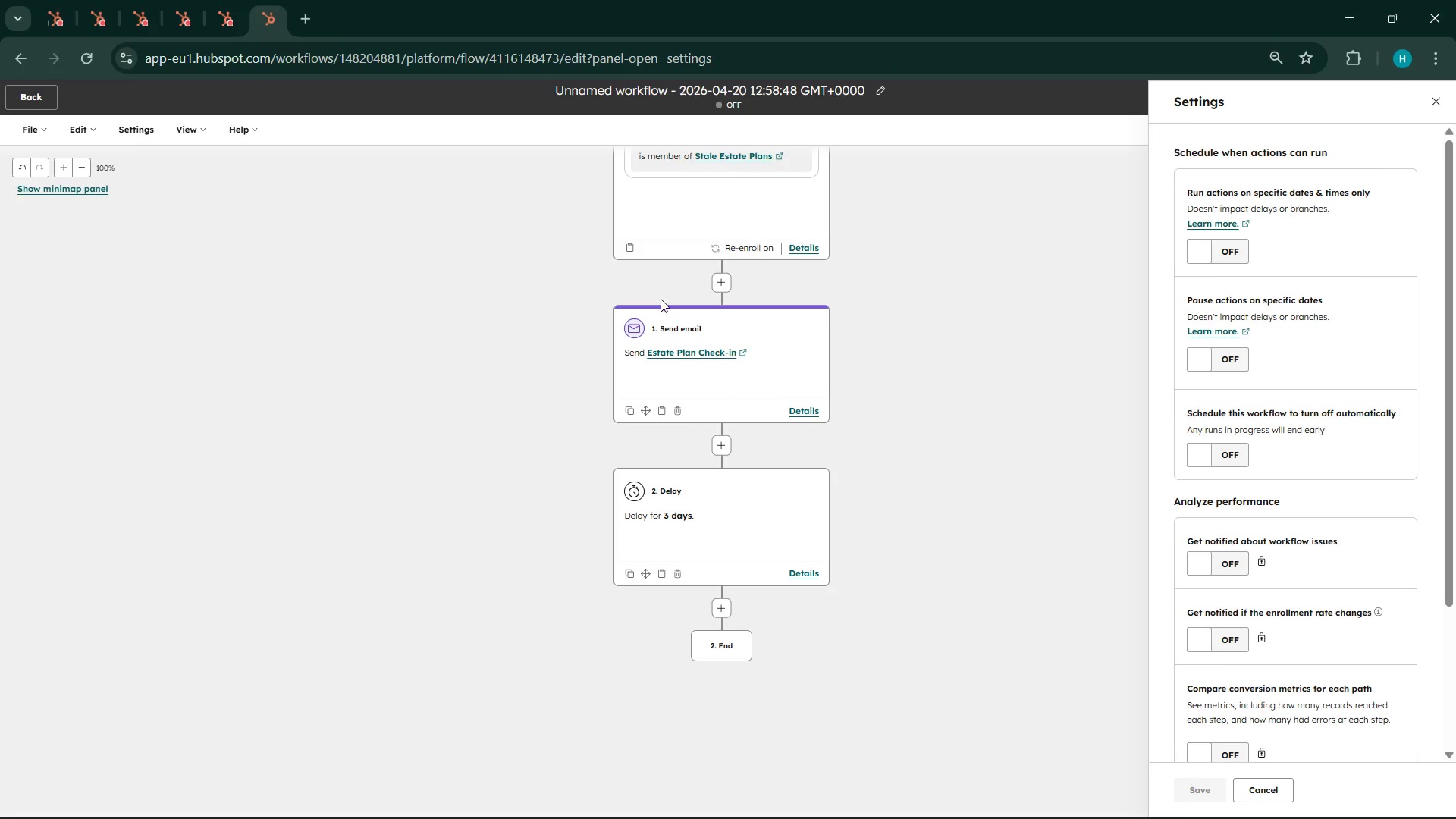 
scroll: coordinate [1366, 482], scroll_direction: down, amount: 9.0
 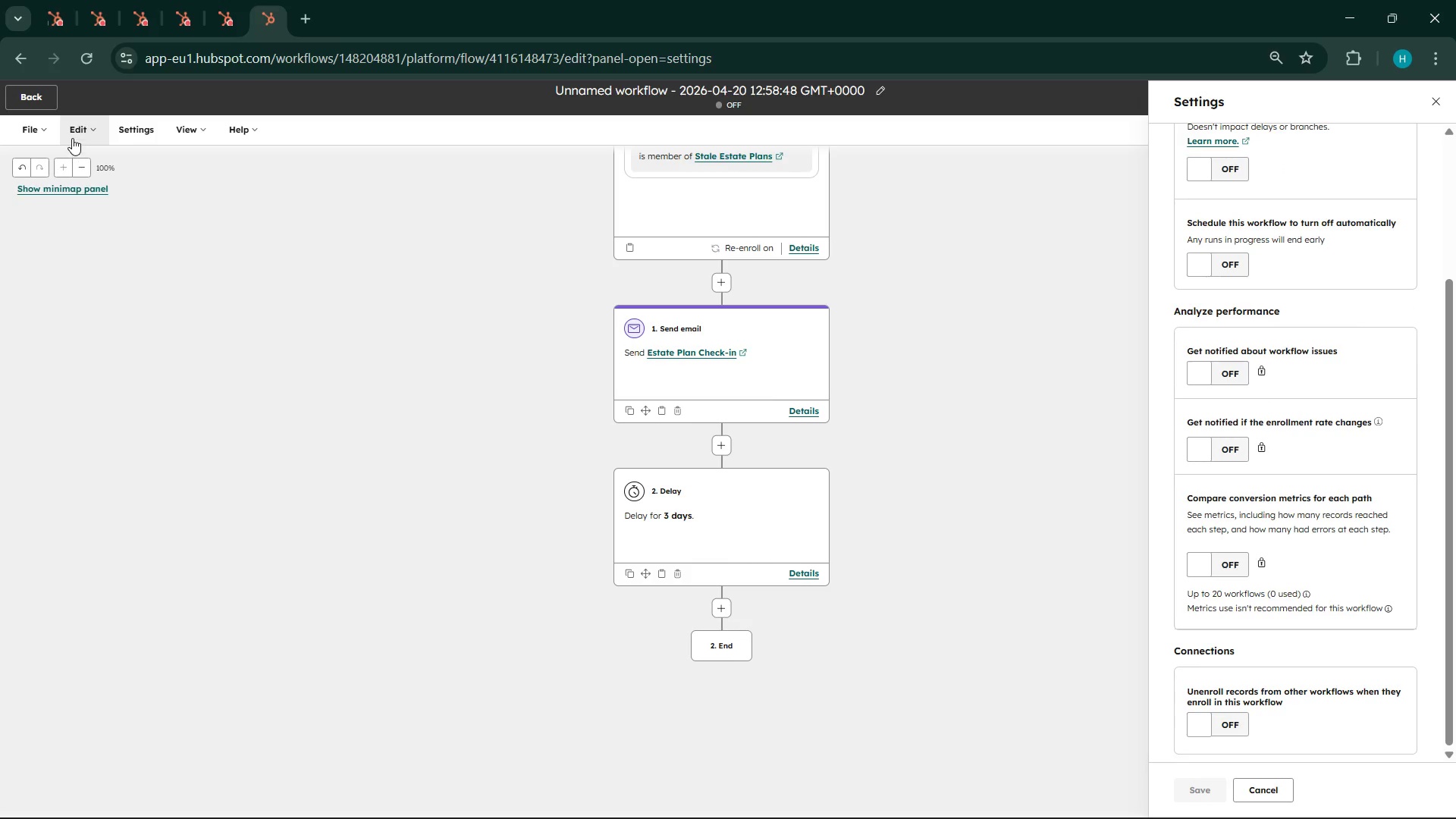 
left_click([72, 138])
 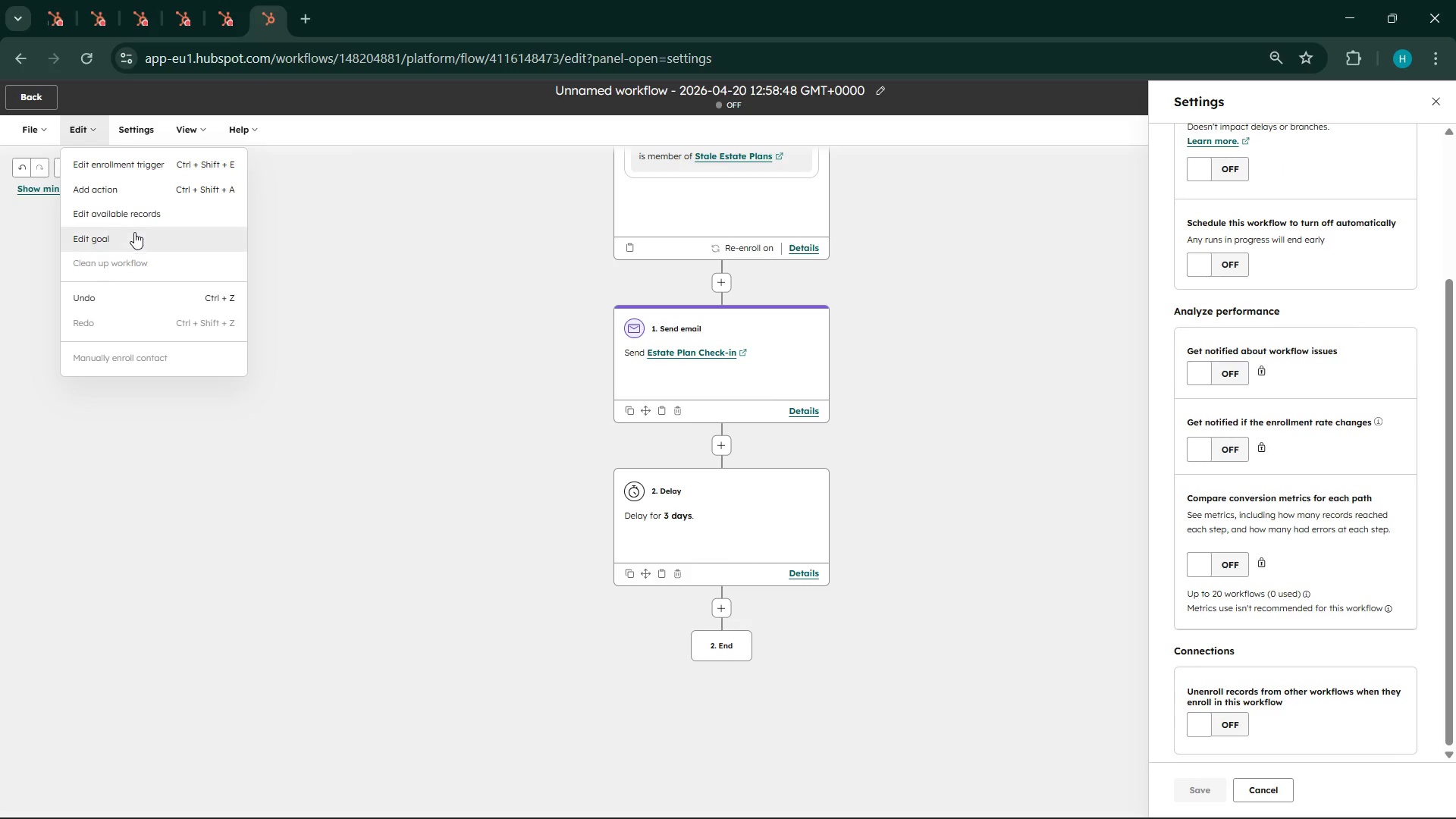 
left_click([134, 234])
 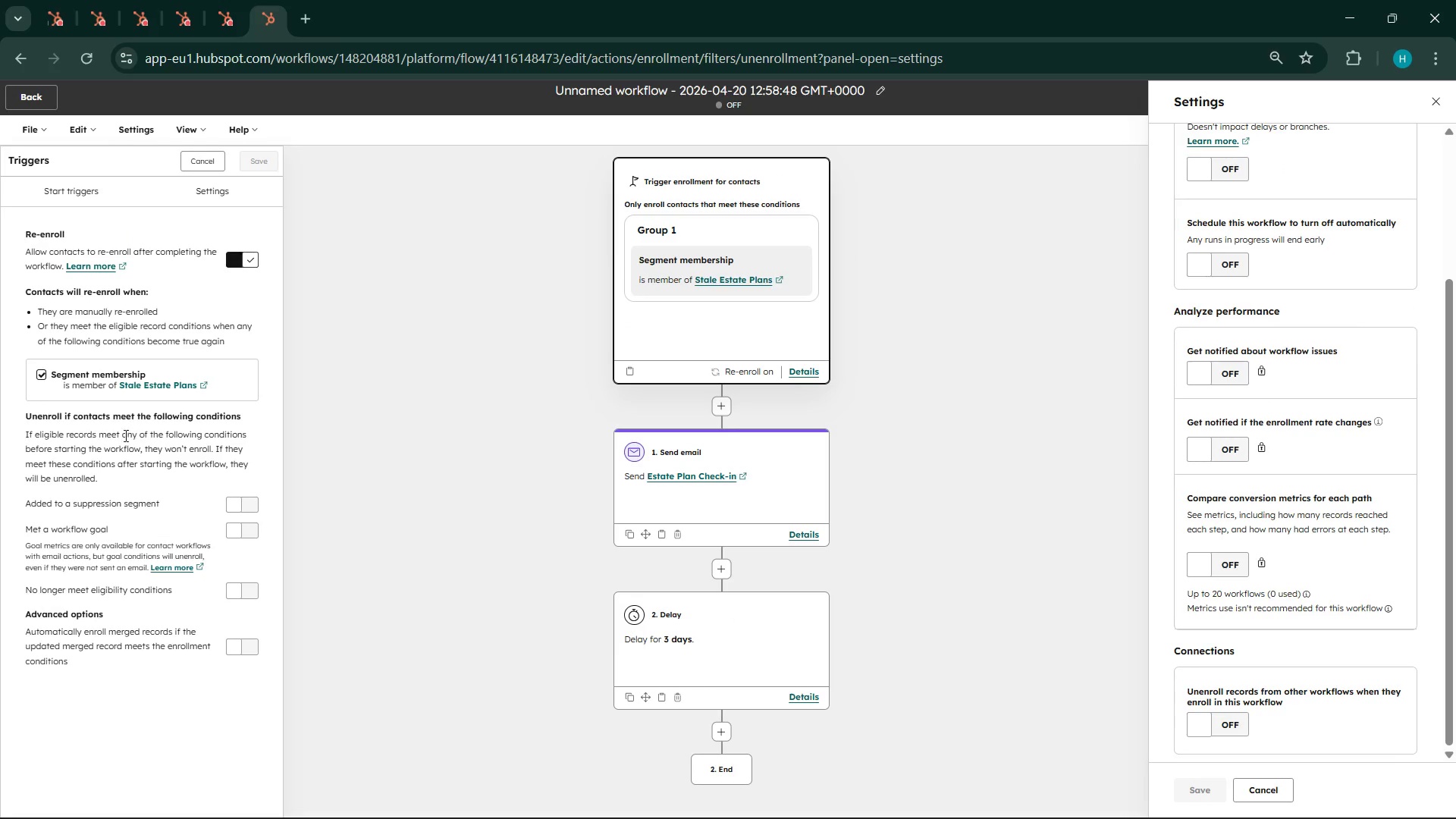 
left_click([231, 526])
 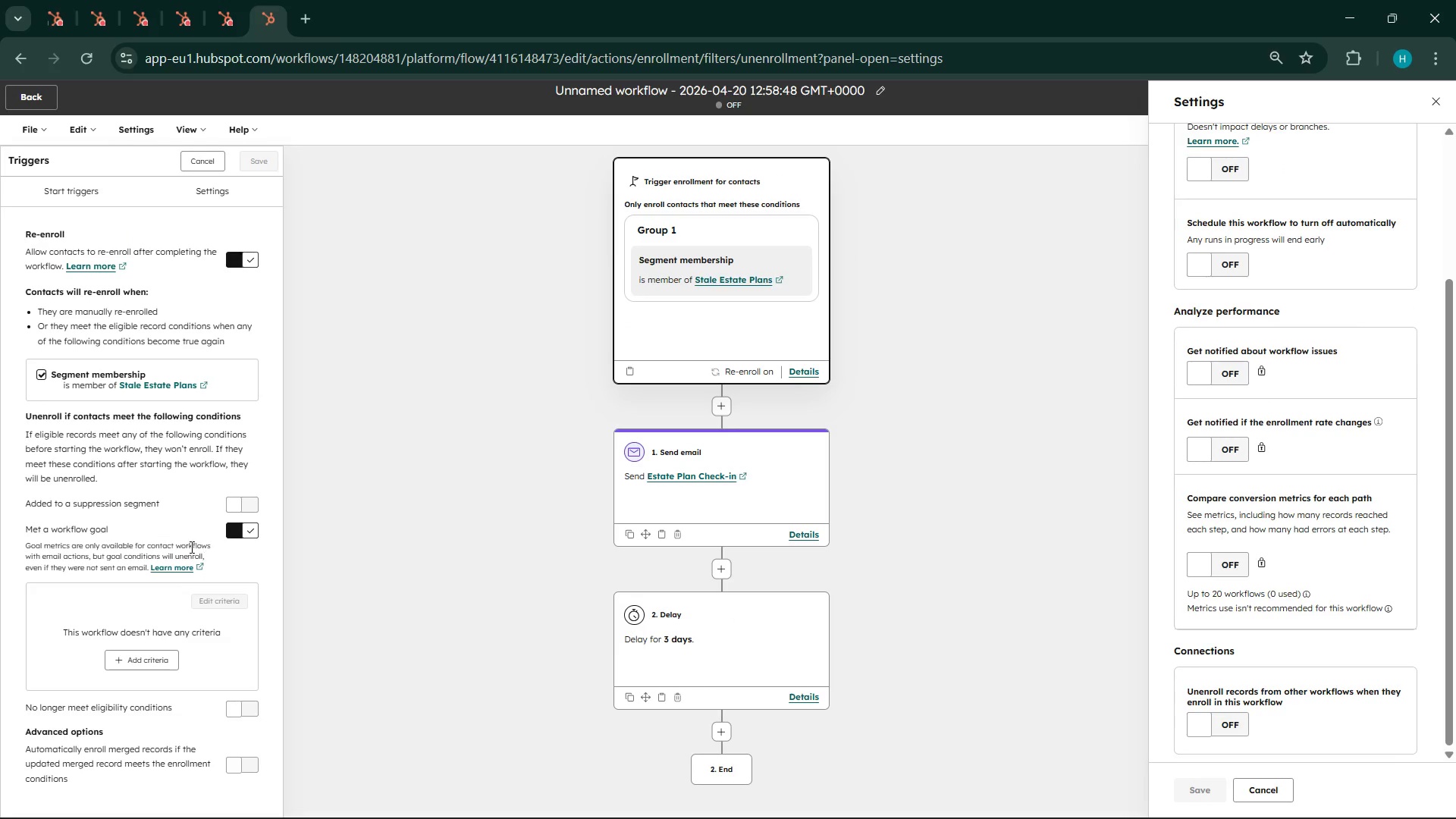 
scroll: coordinate [189, 547], scroll_direction: down, amount: 2.0
 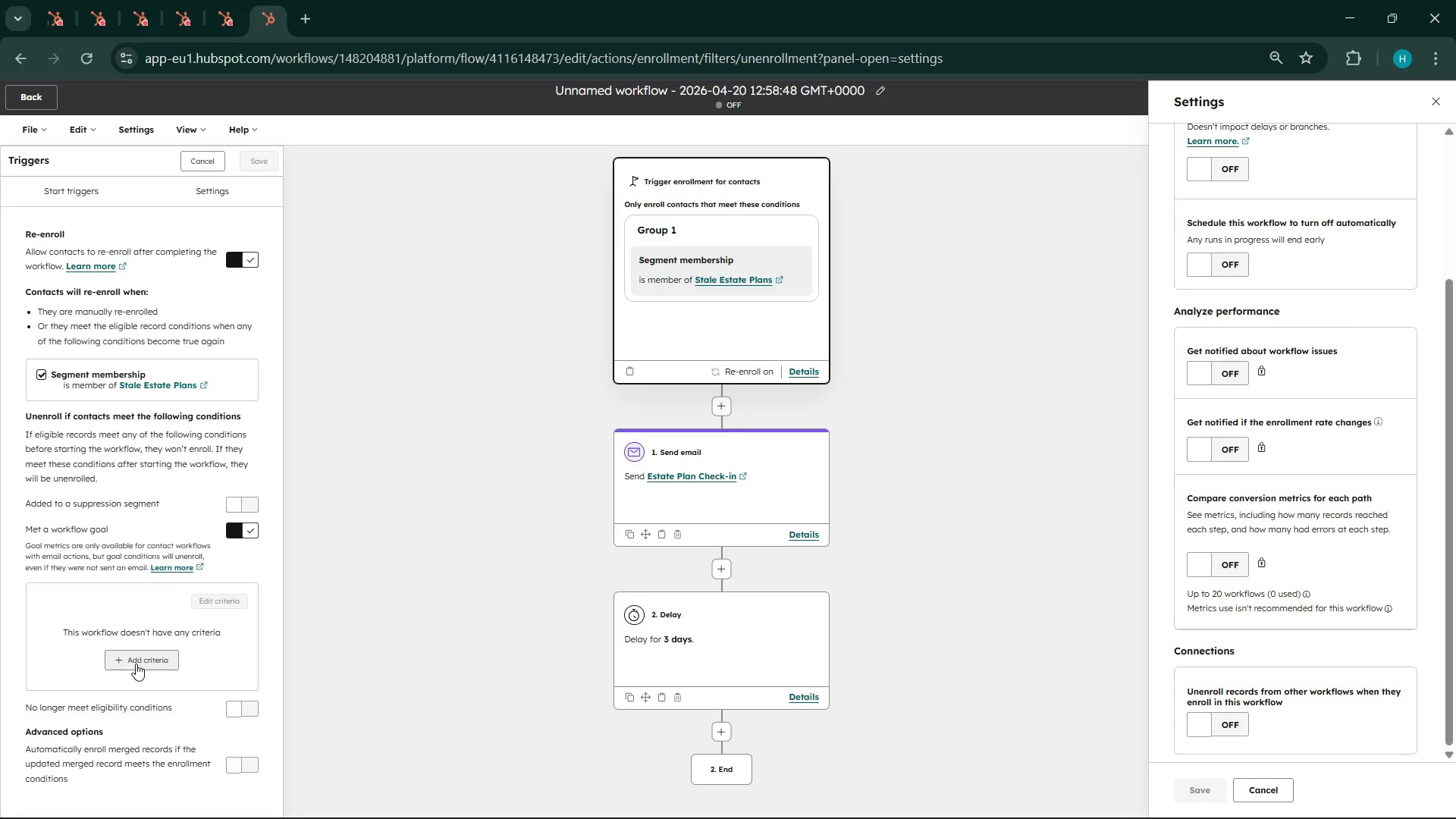 
left_click([136, 664])
 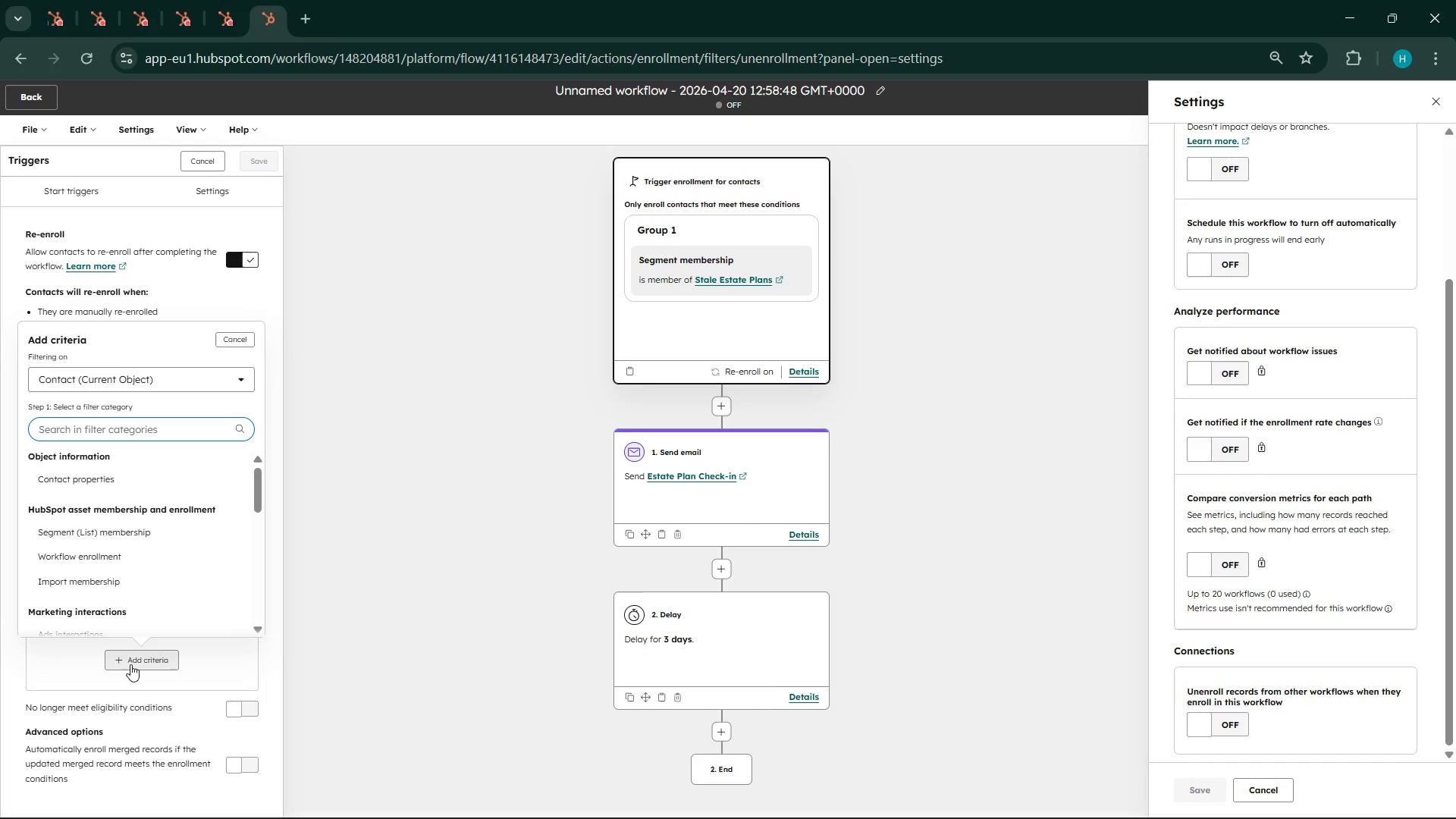 
wait(5.45)
 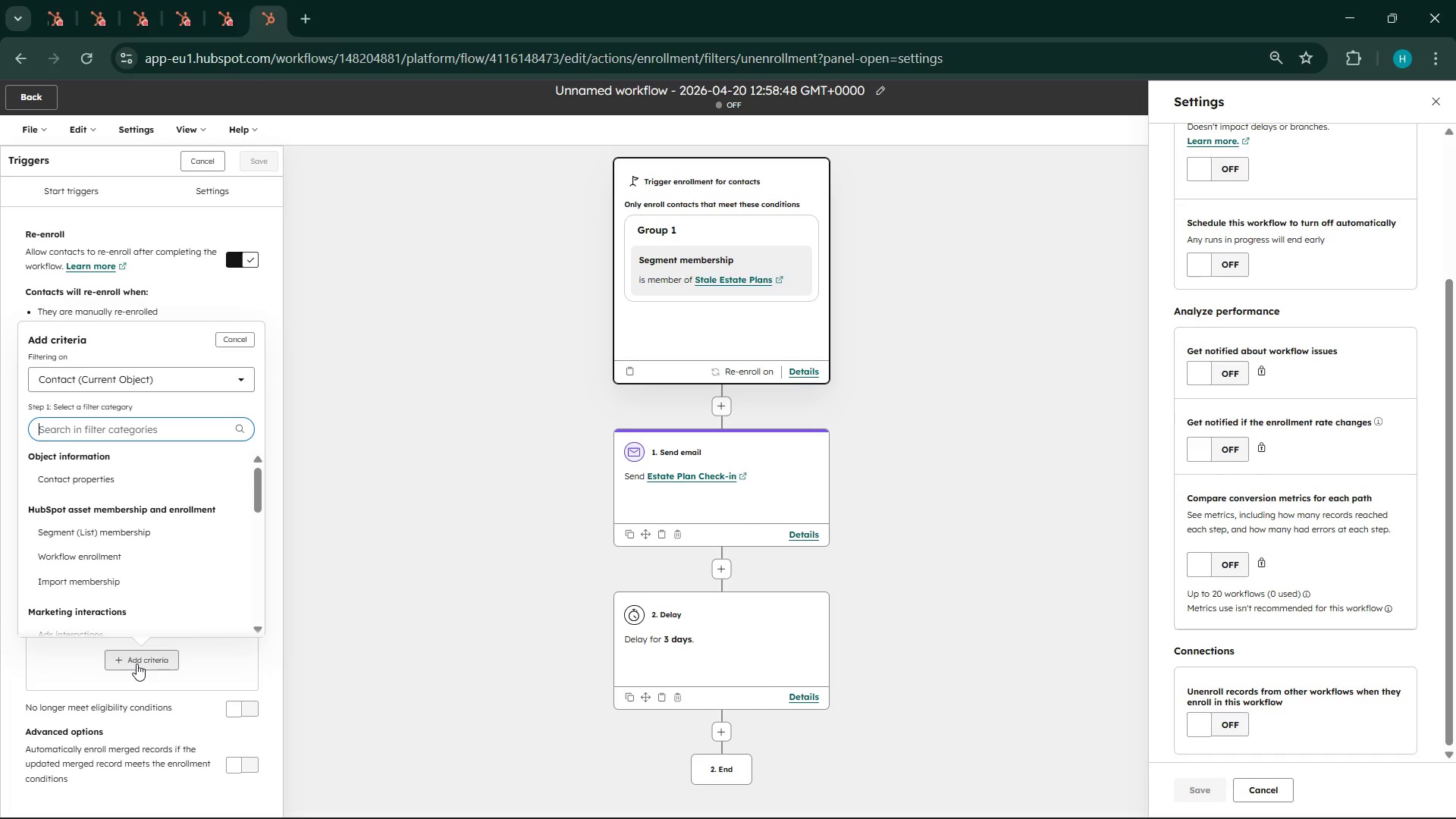 
type(c)
key(Backspace)
type(clic)
key(Backspace)
key(Backspace)
key(Backspace)
key(Backspace)
type(em)
key(Backspace)
key(Backspace)
type(ema)
 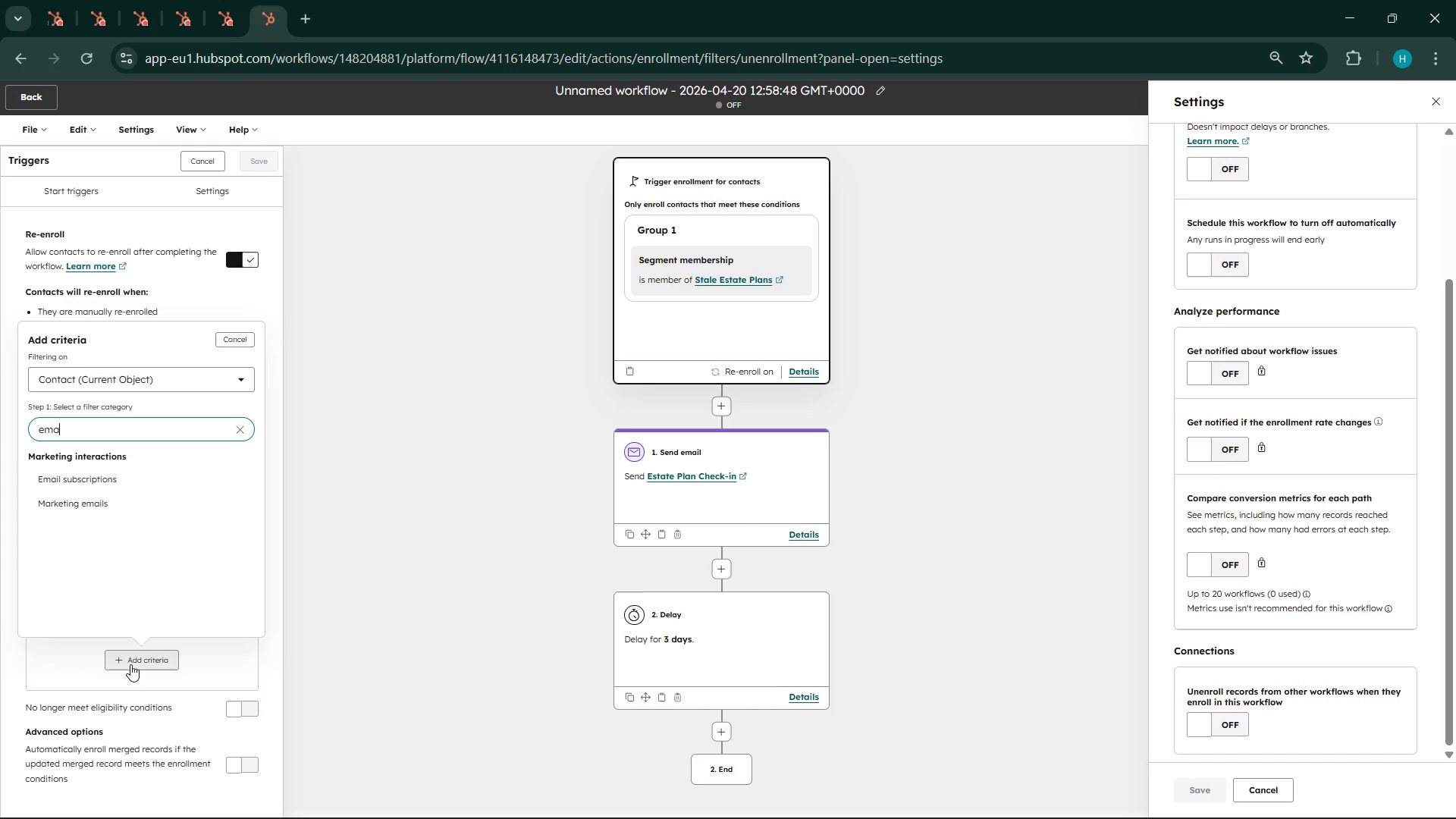 
wait(17.83)
 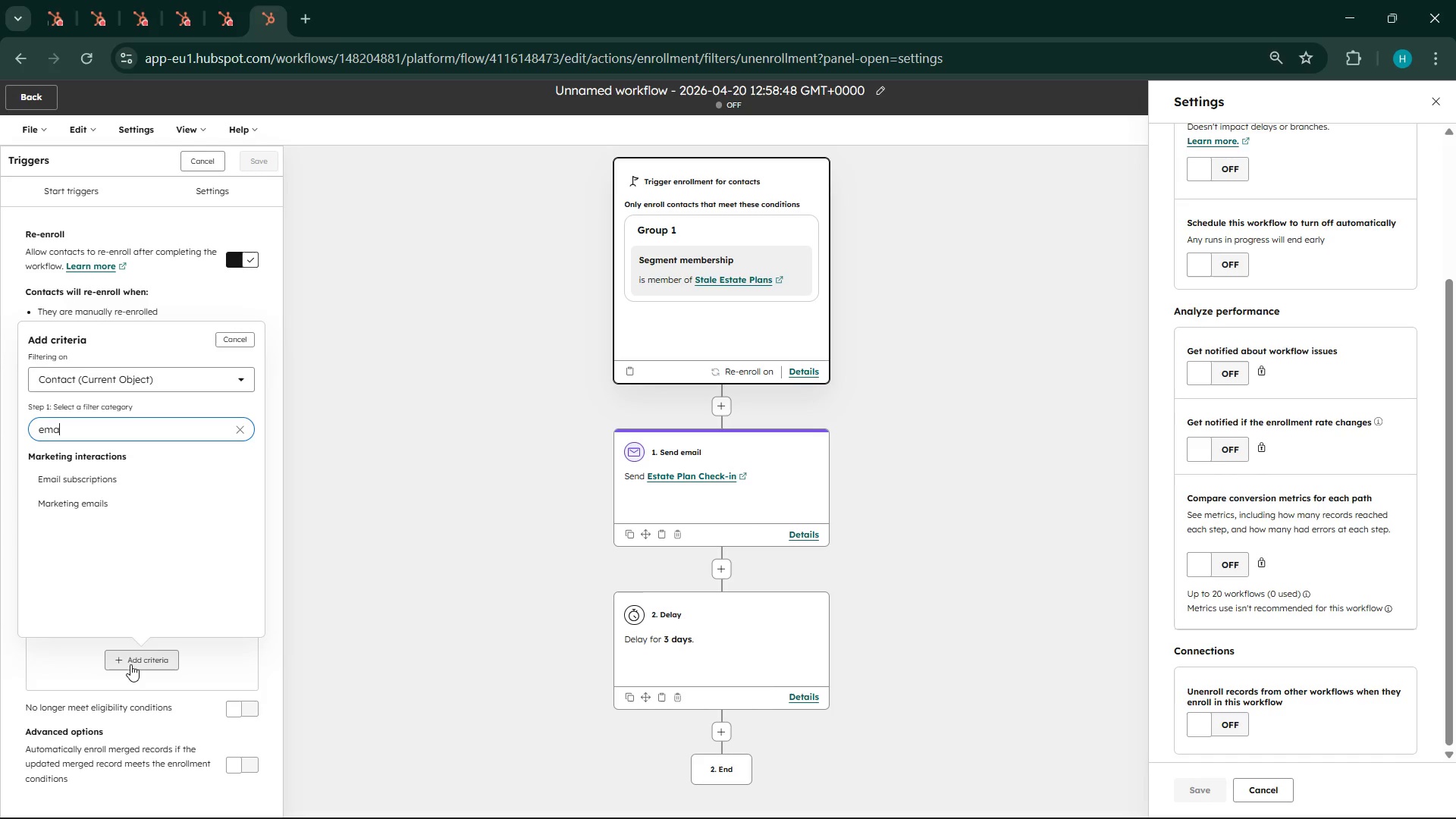 
left_click([65, 498])
 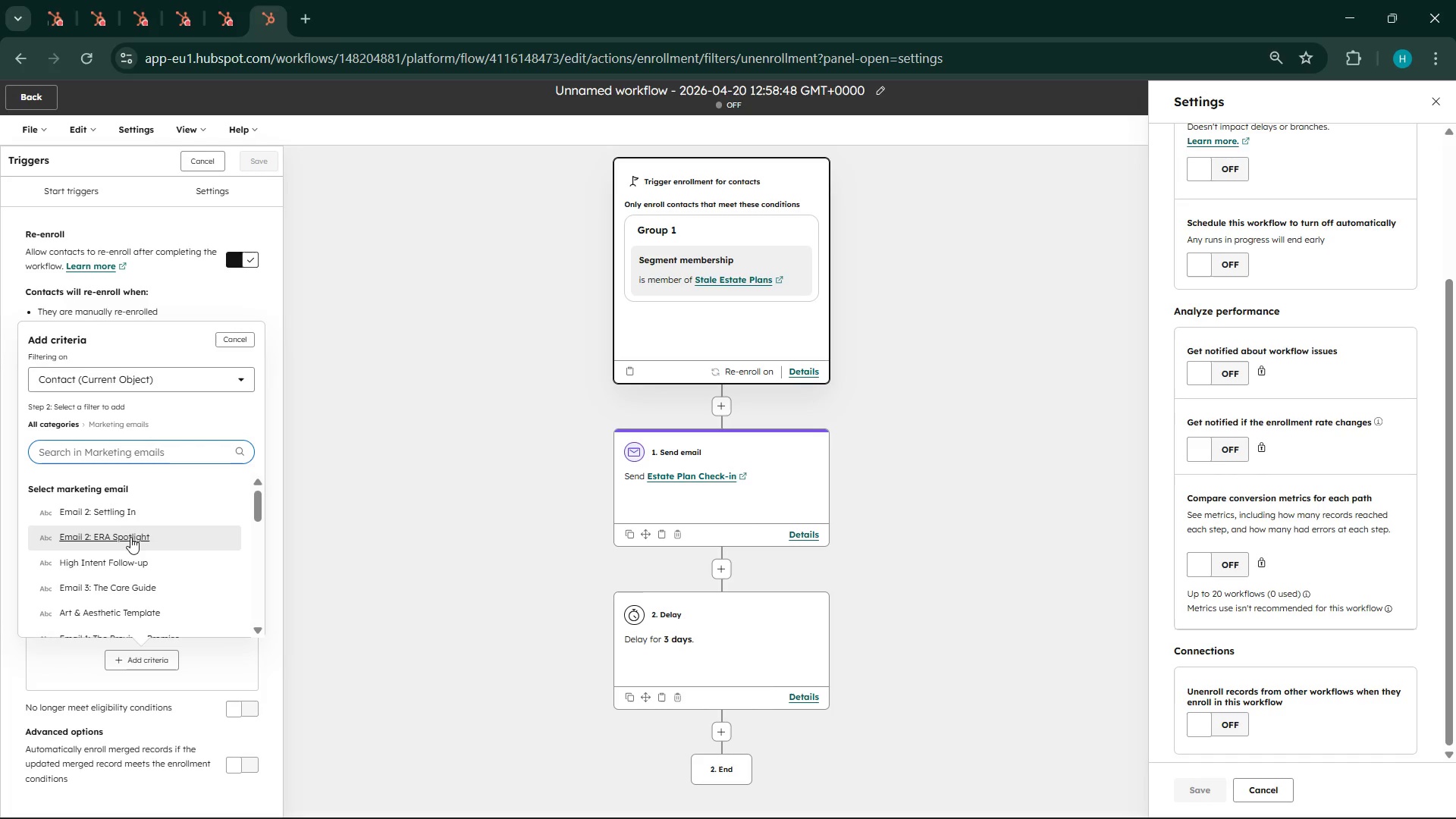 
scroll: coordinate [117, 592], scroll_direction: down, amount: 15.0
 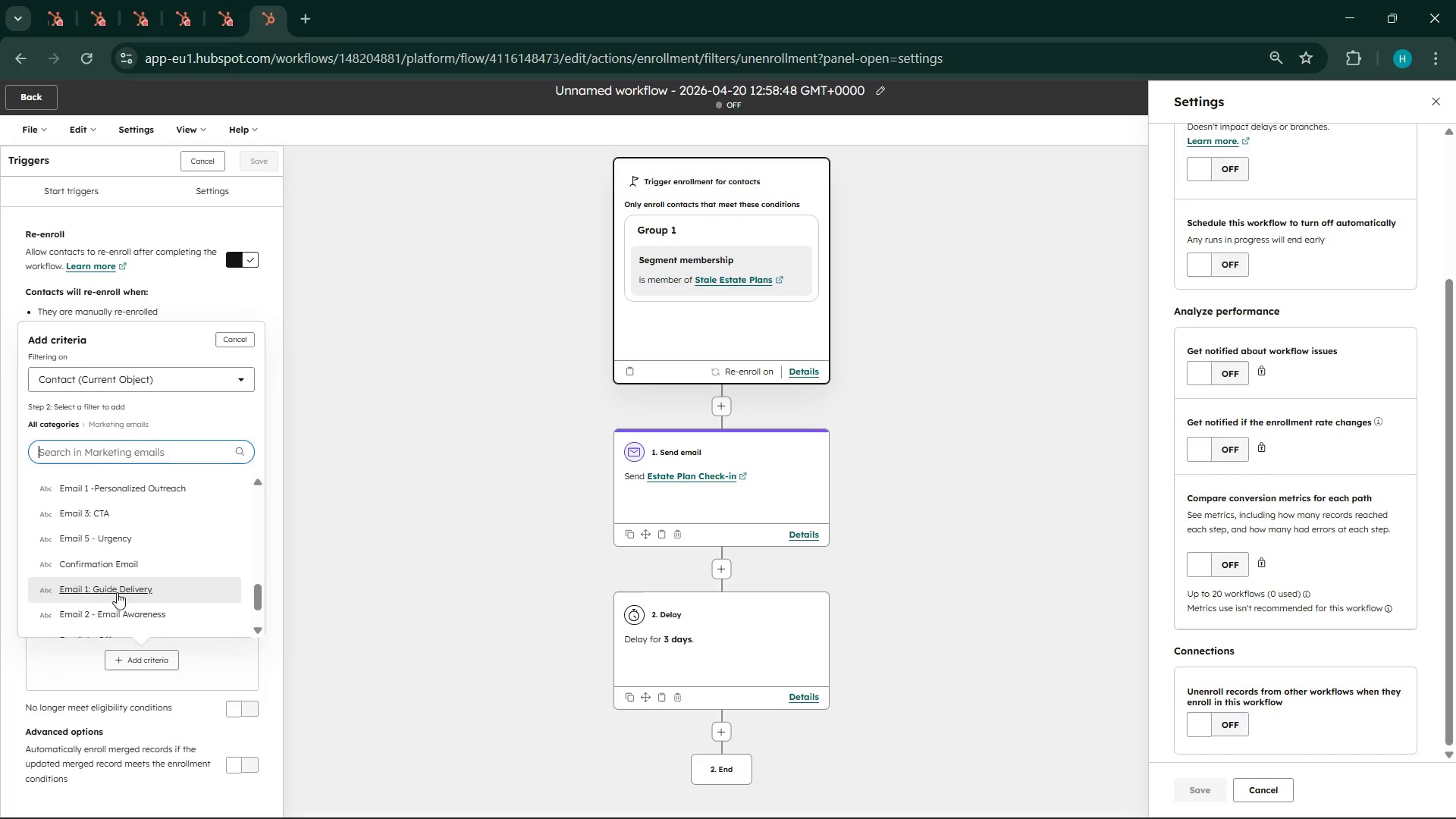 
scroll: coordinate [118, 590], scroll_direction: up, amount: 3.0
 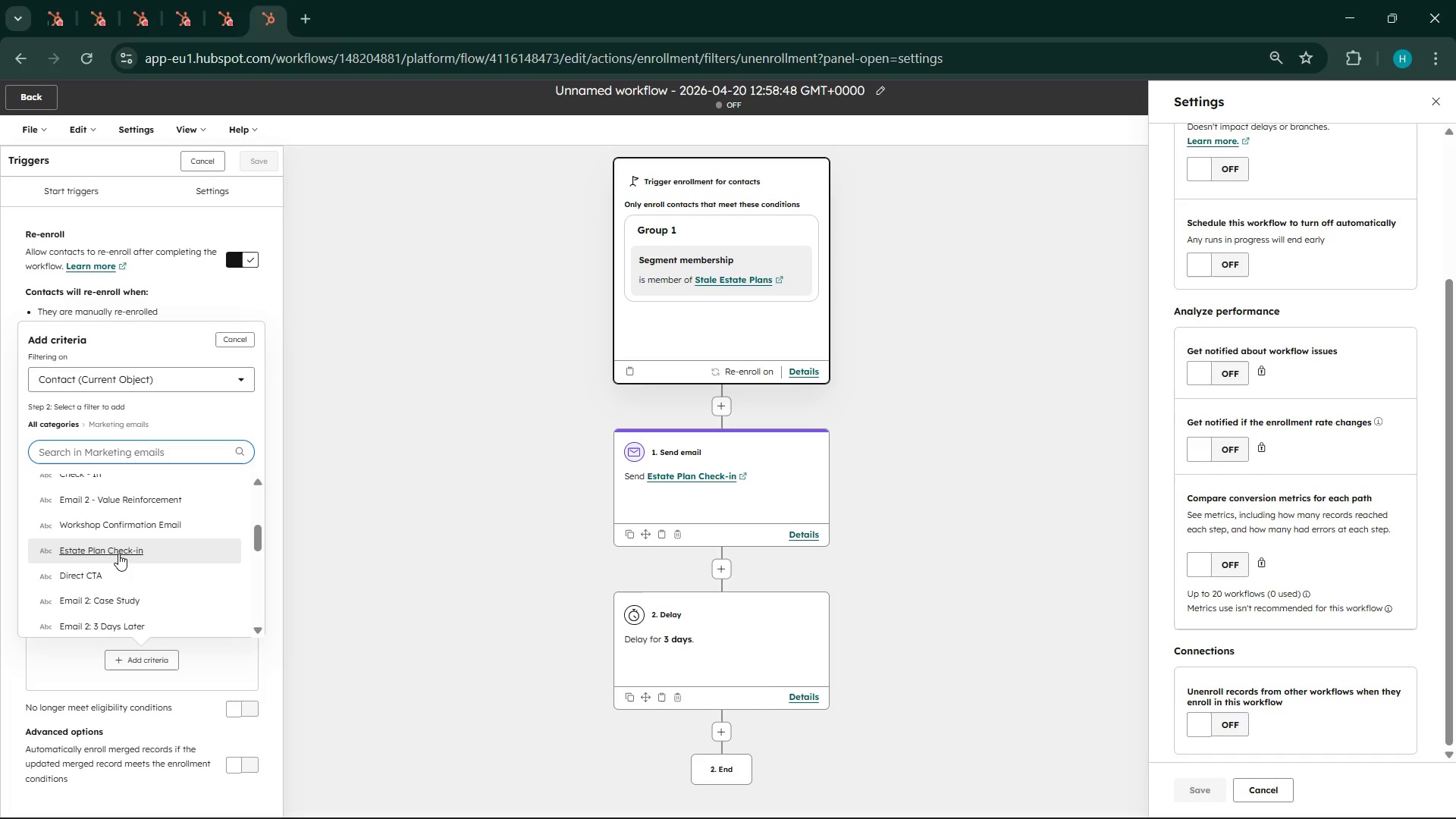 
left_click([118, 554])
 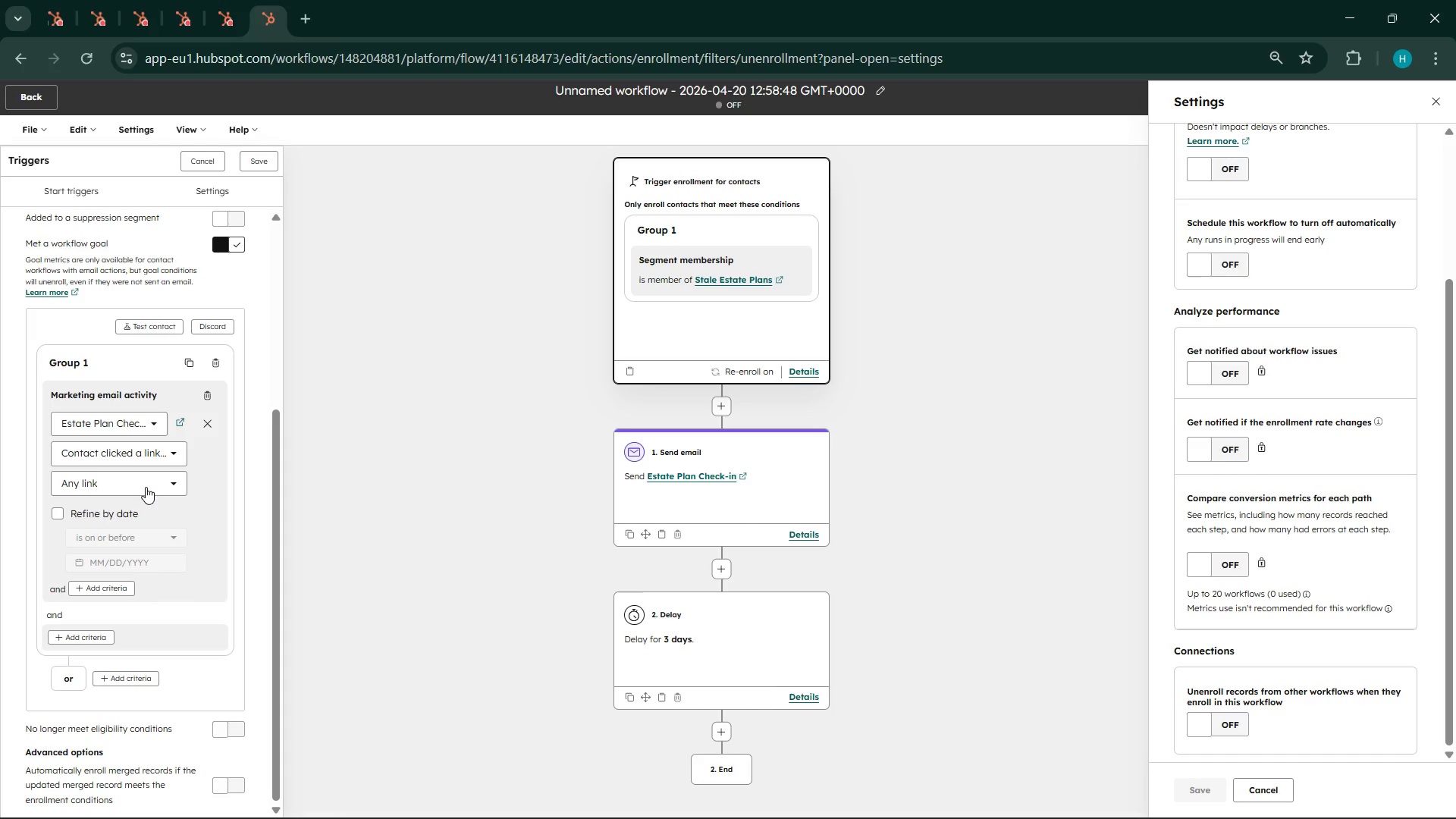 
wait(22.38)
 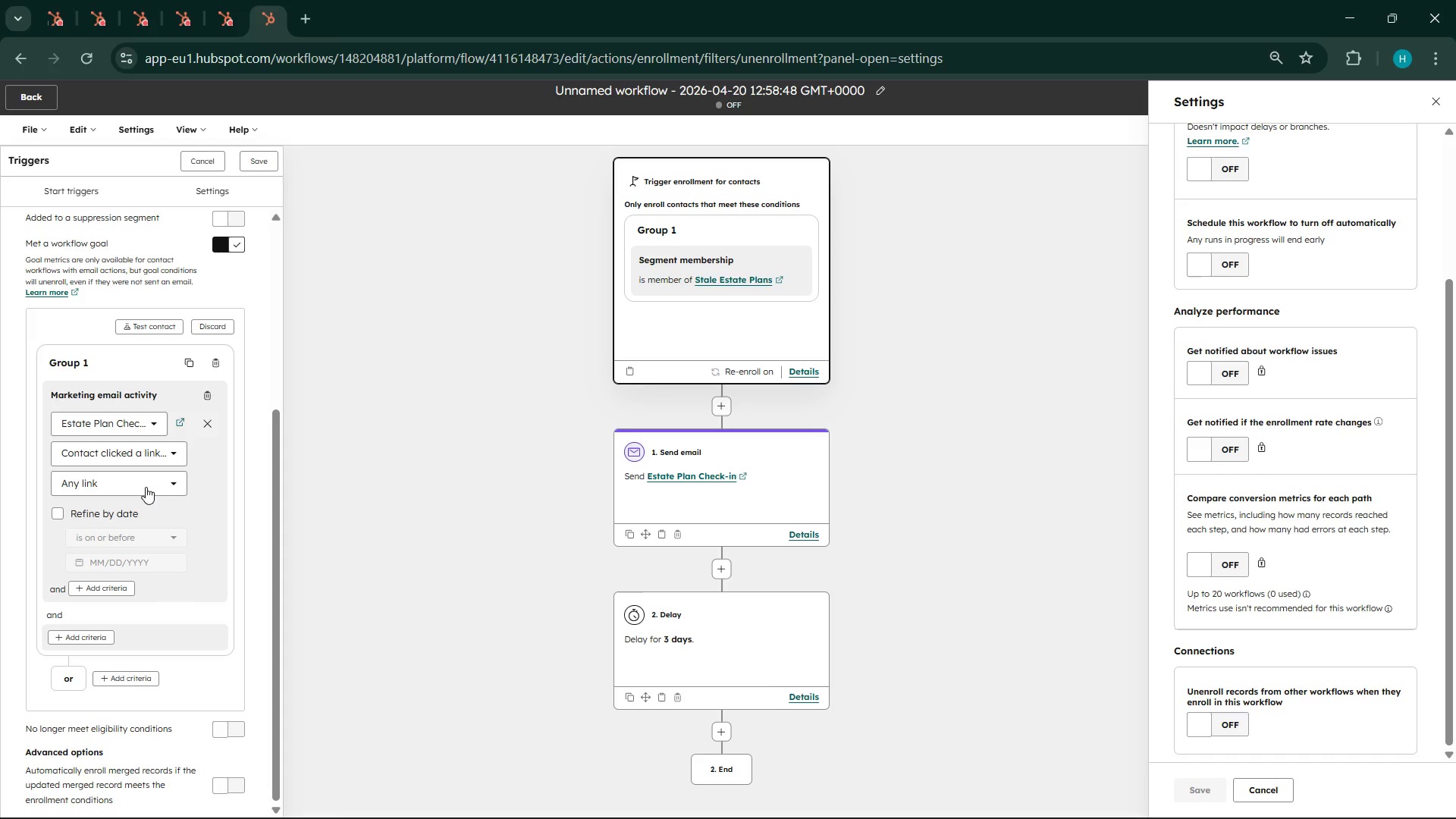 
left_click([157, 484])
 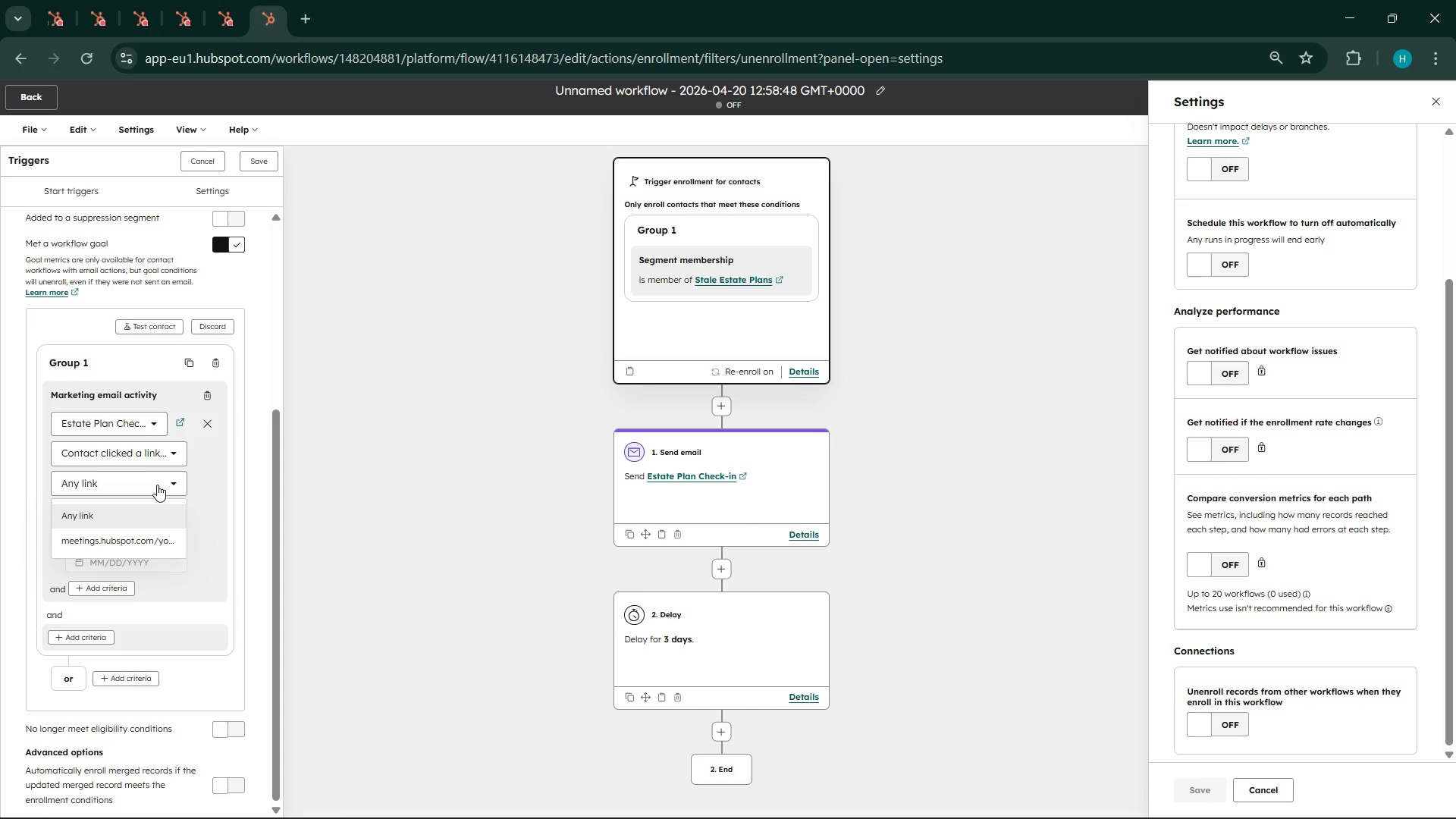 
left_click([157, 485])
 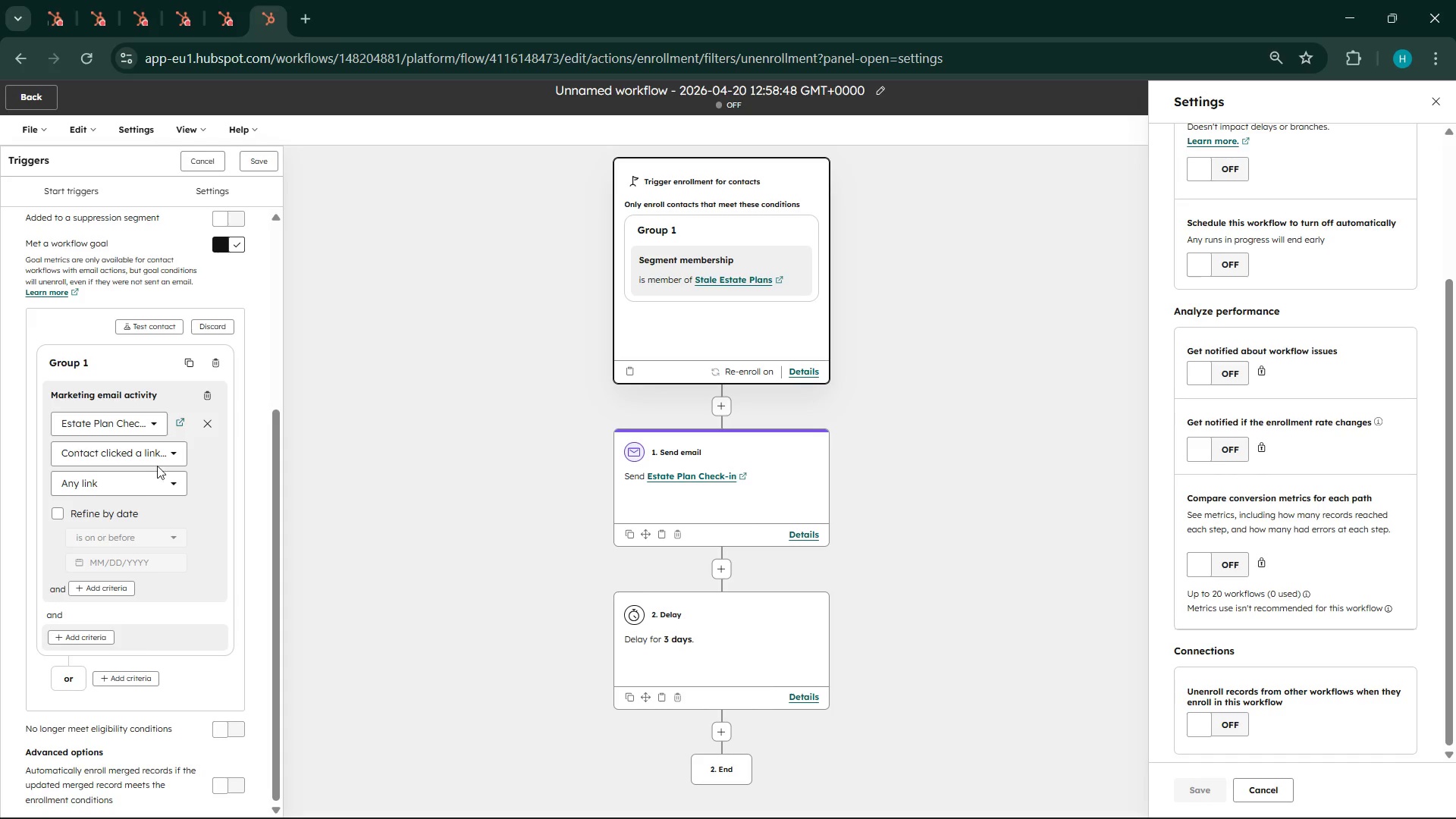 
left_click([159, 454])
 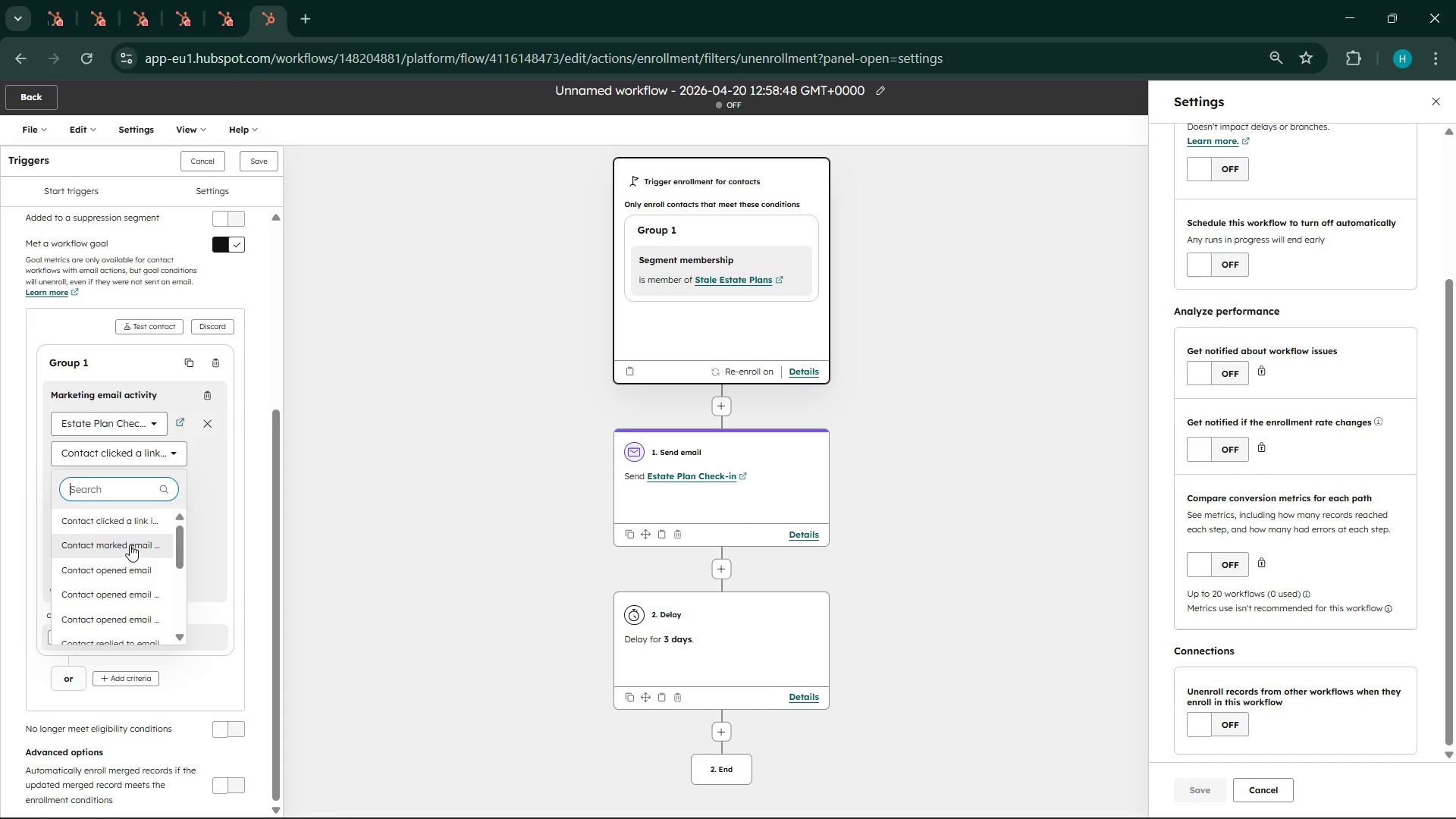 
scroll: coordinate [125, 591], scroll_direction: down, amount: 1.0
 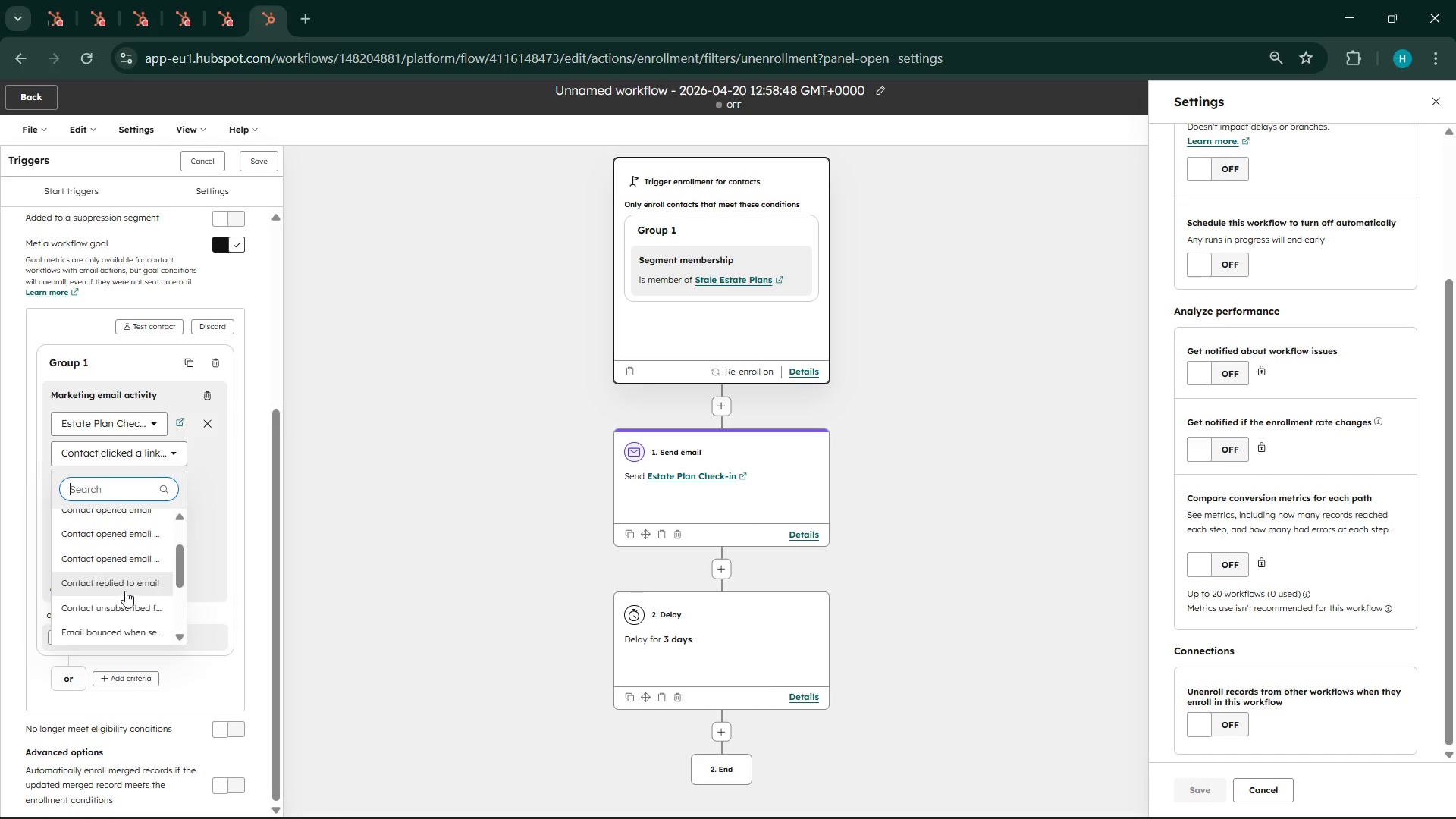 
scroll: coordinate [125, 591], scroll_direction: up, amount: 4.0
 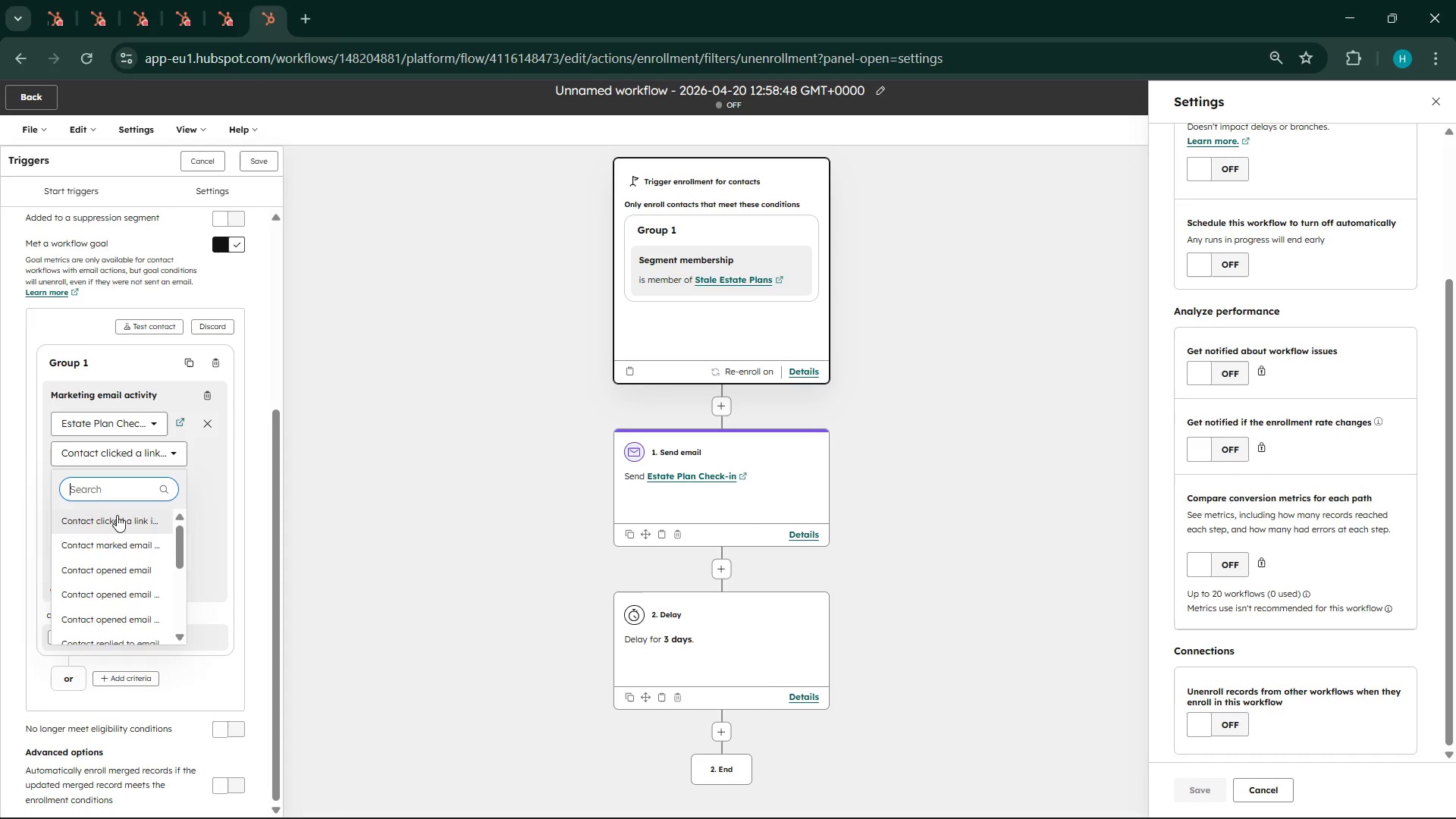 
left_click([117, 515])
 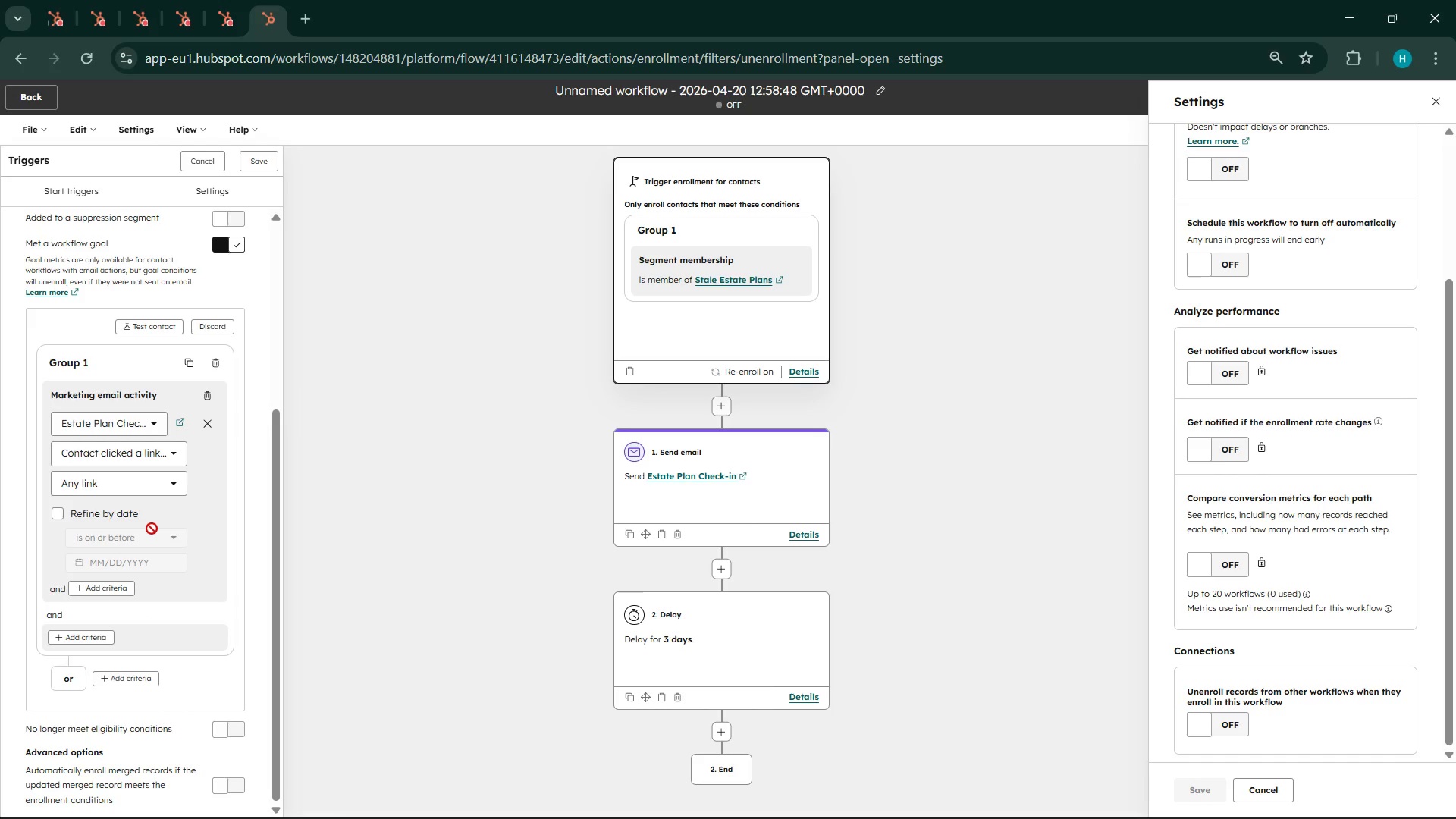 
wait(11.92)
 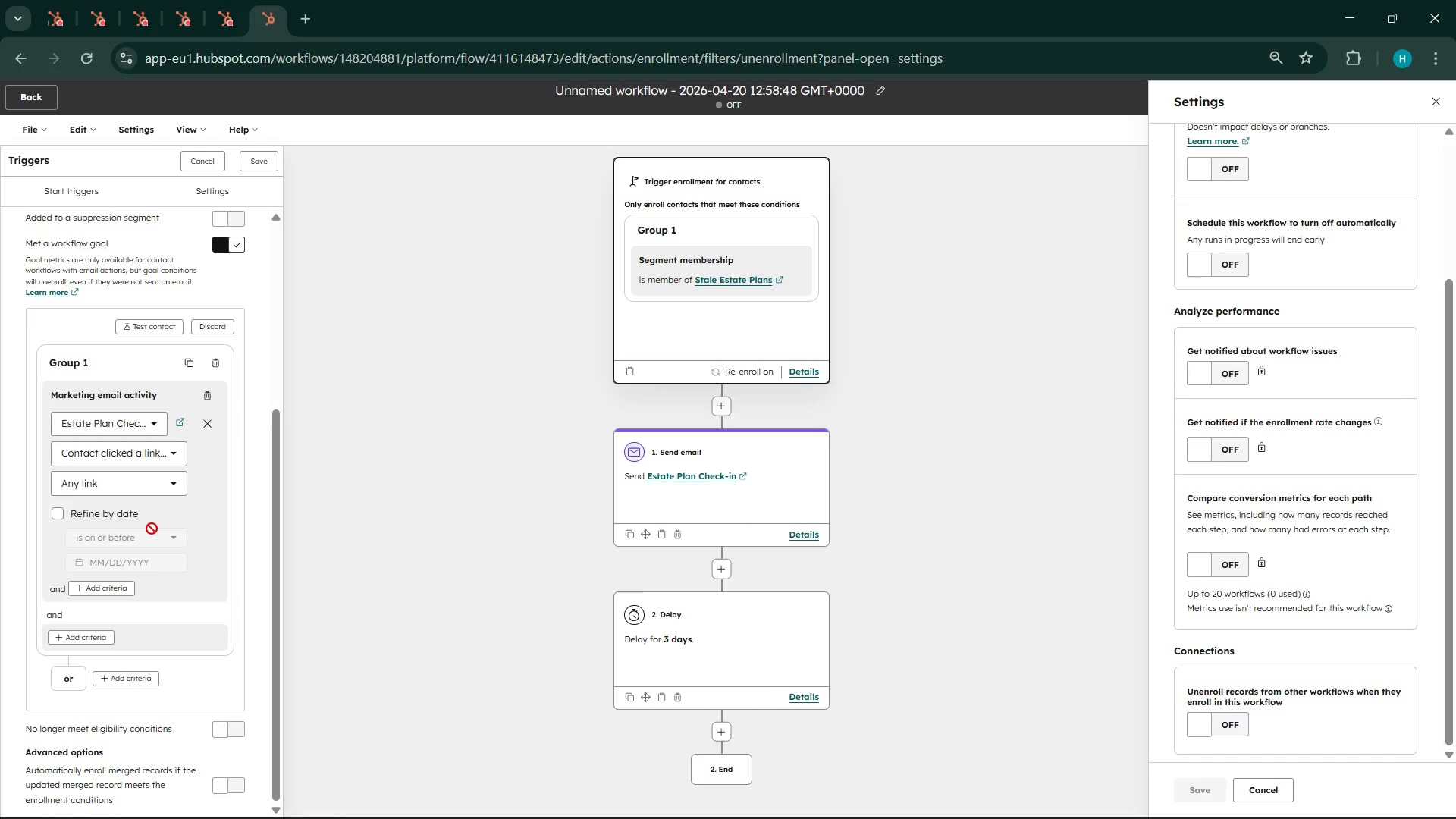 
left_click([152, 479])
 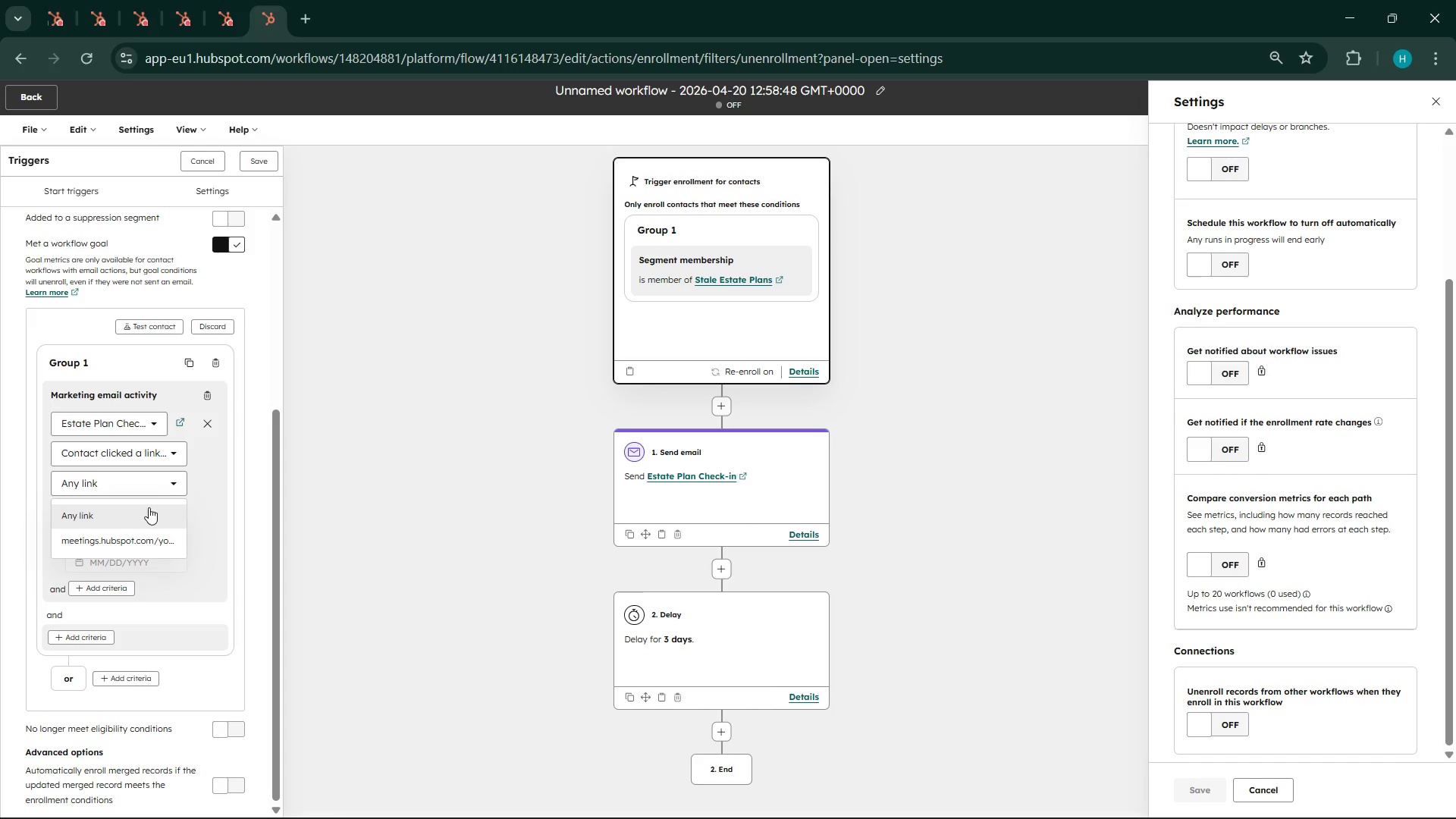 
left_click([149, 507])
 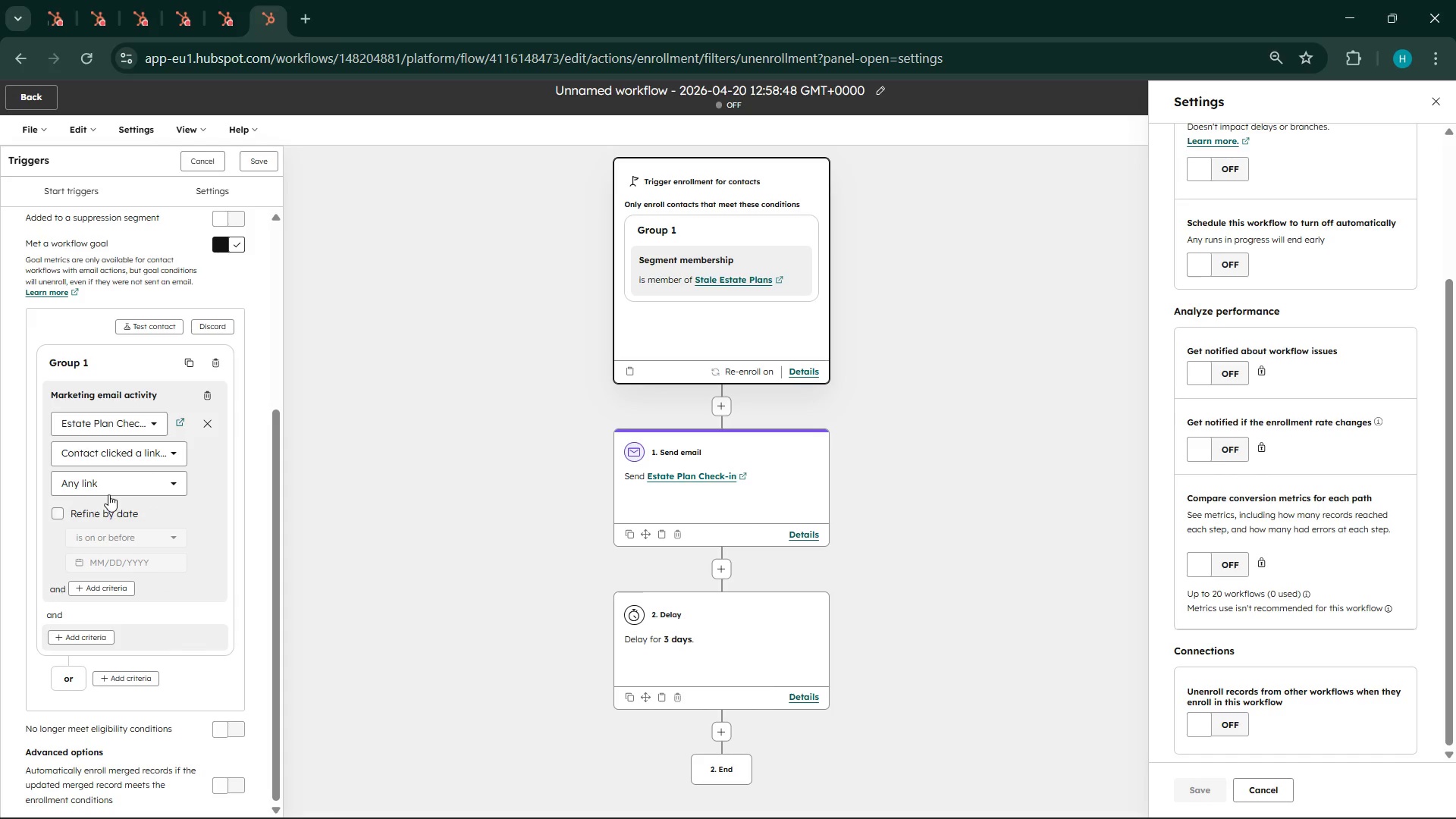 
left_click([105, 491])
 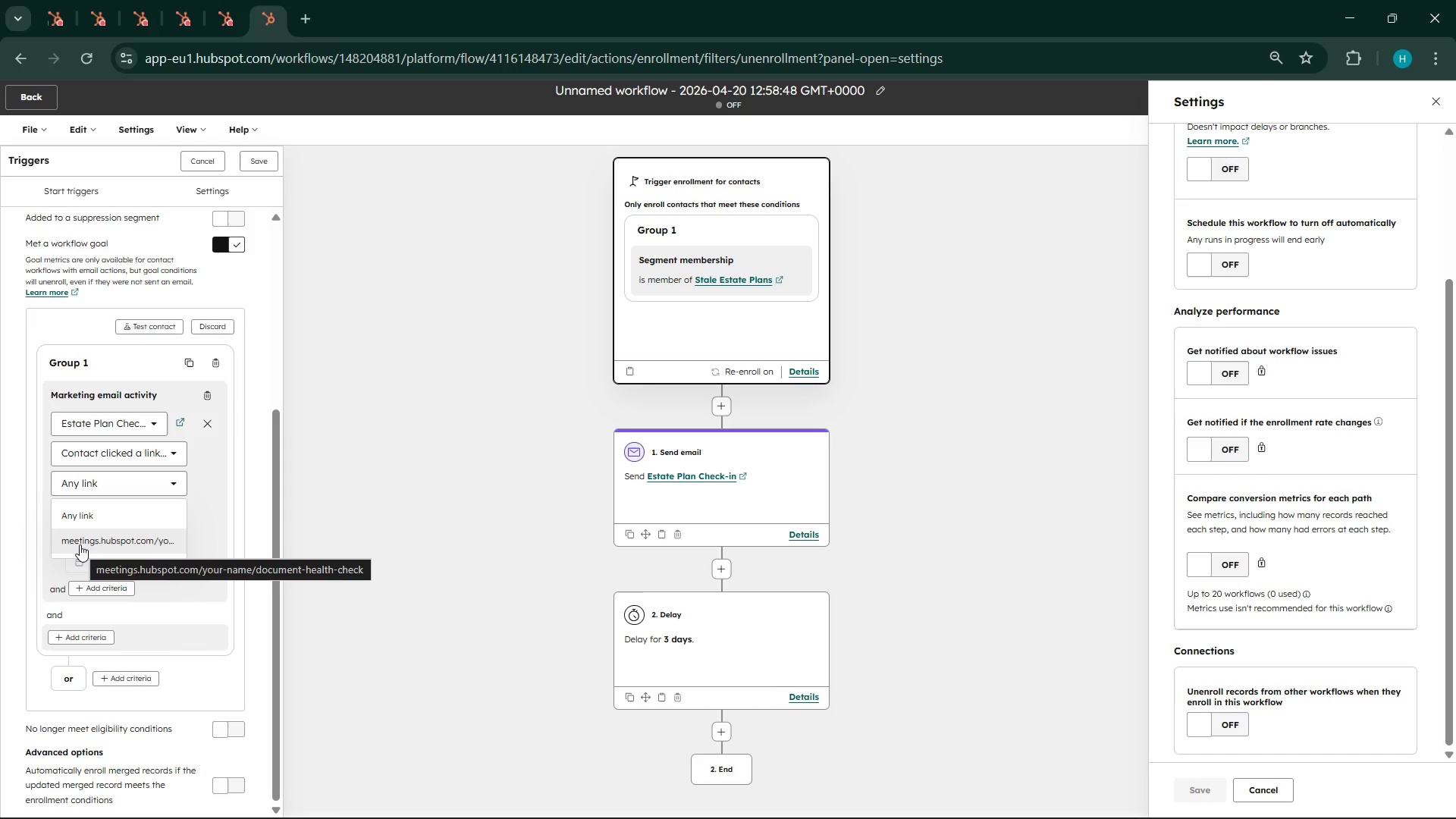 
left_click([80, 544])
 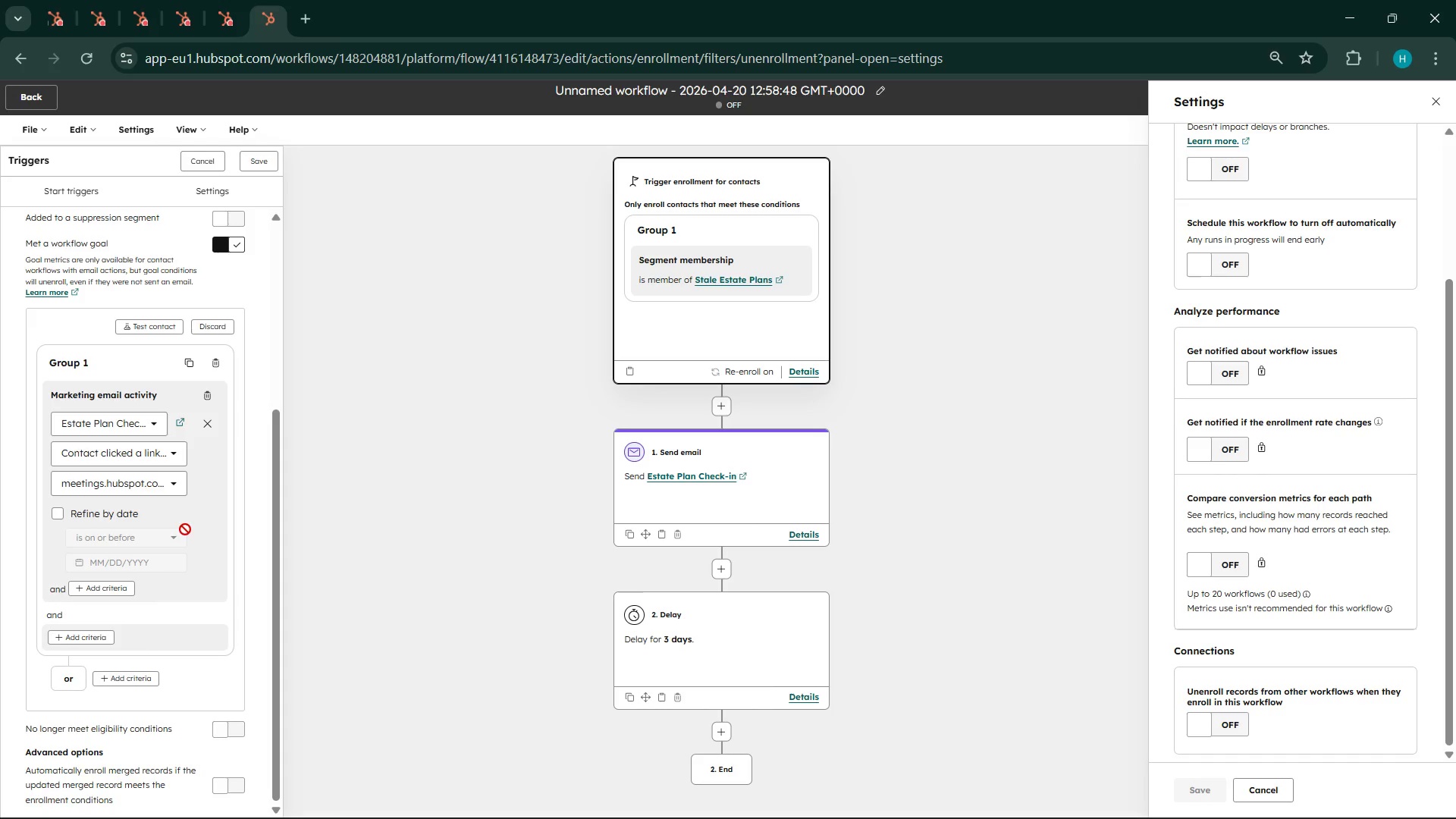 
wait(10.44)
 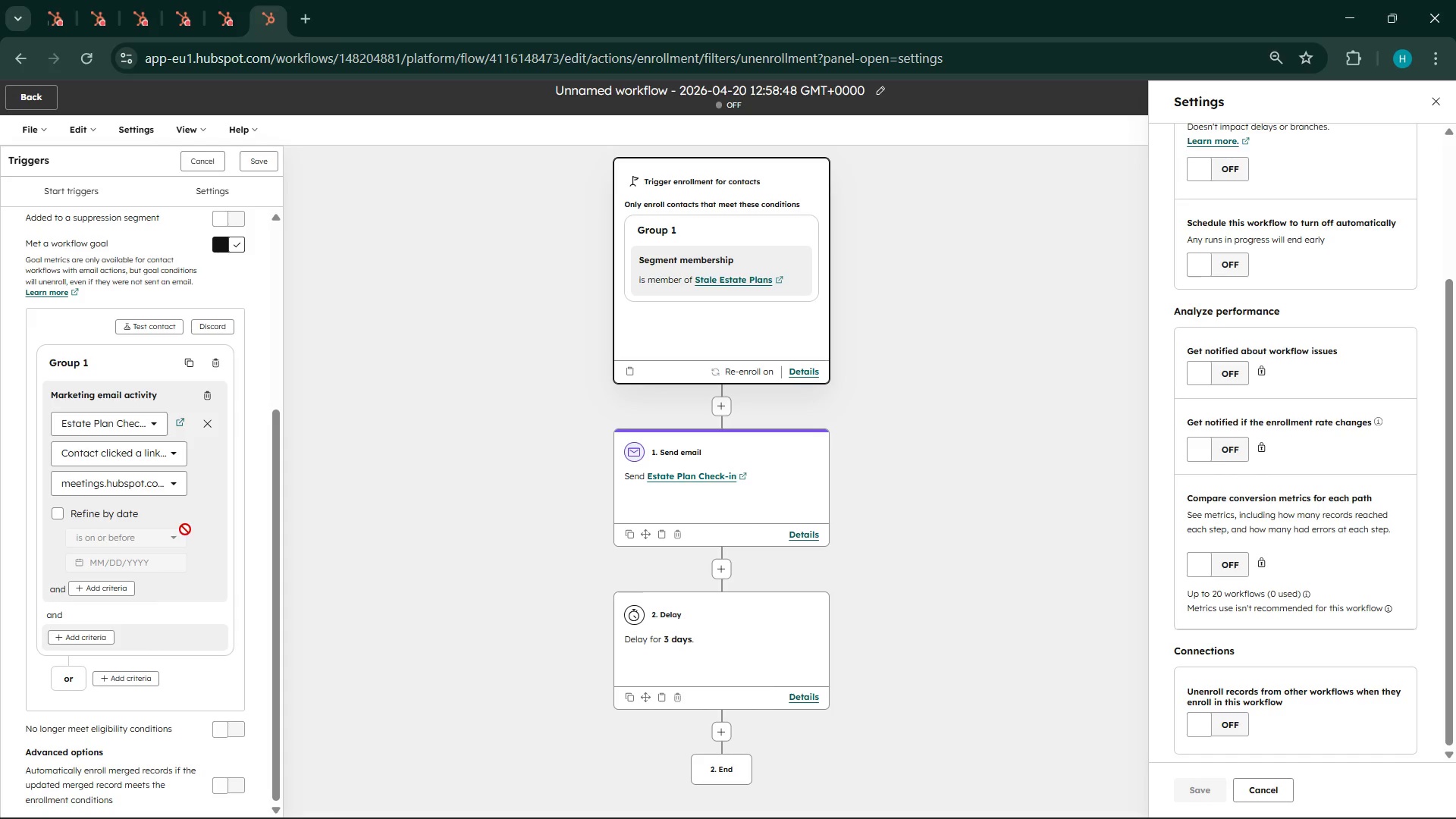 
scroll: coordinate [172, 704], scroll_direction: down, amount: 3.0
 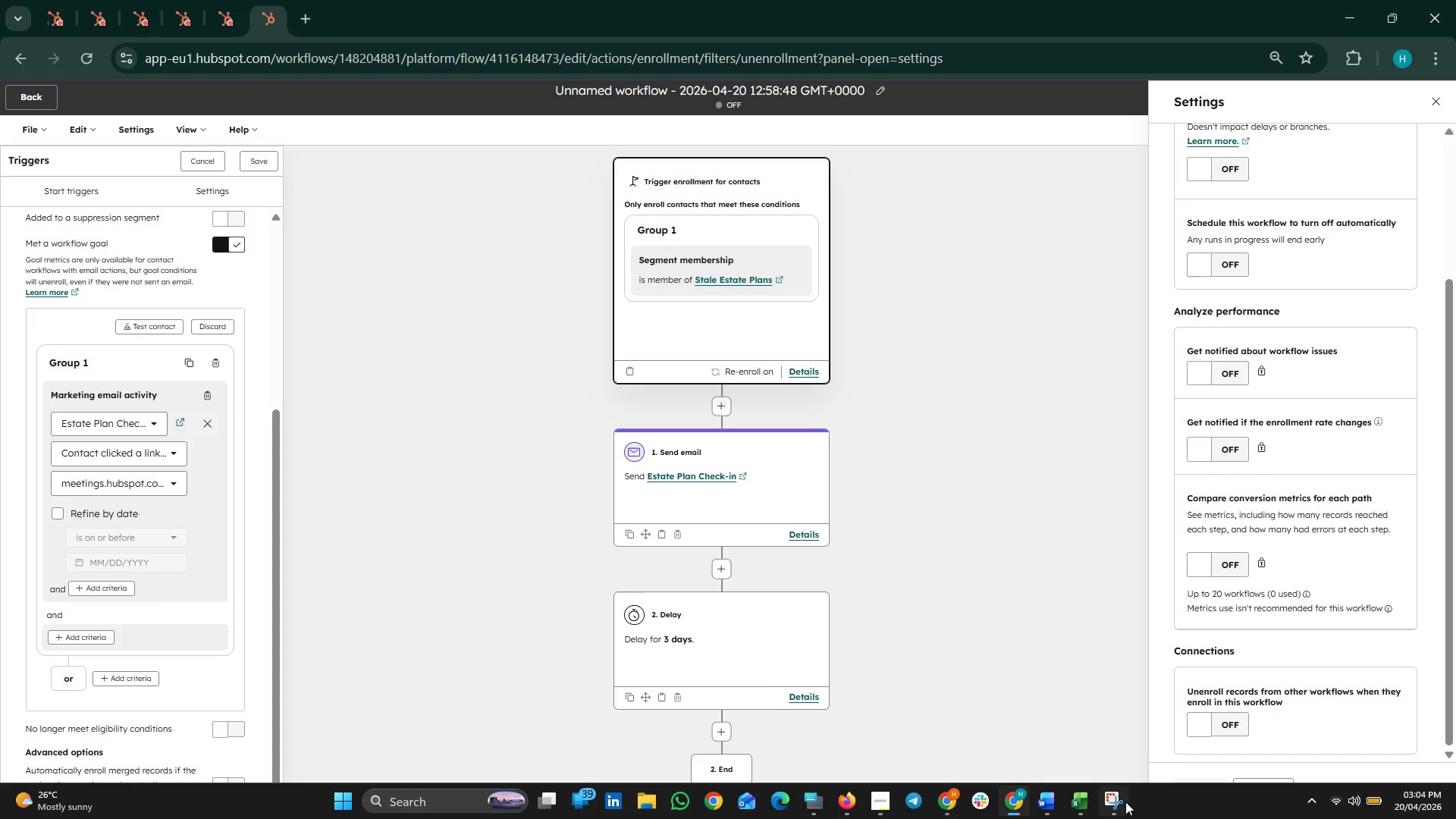 
wait(5.28)
 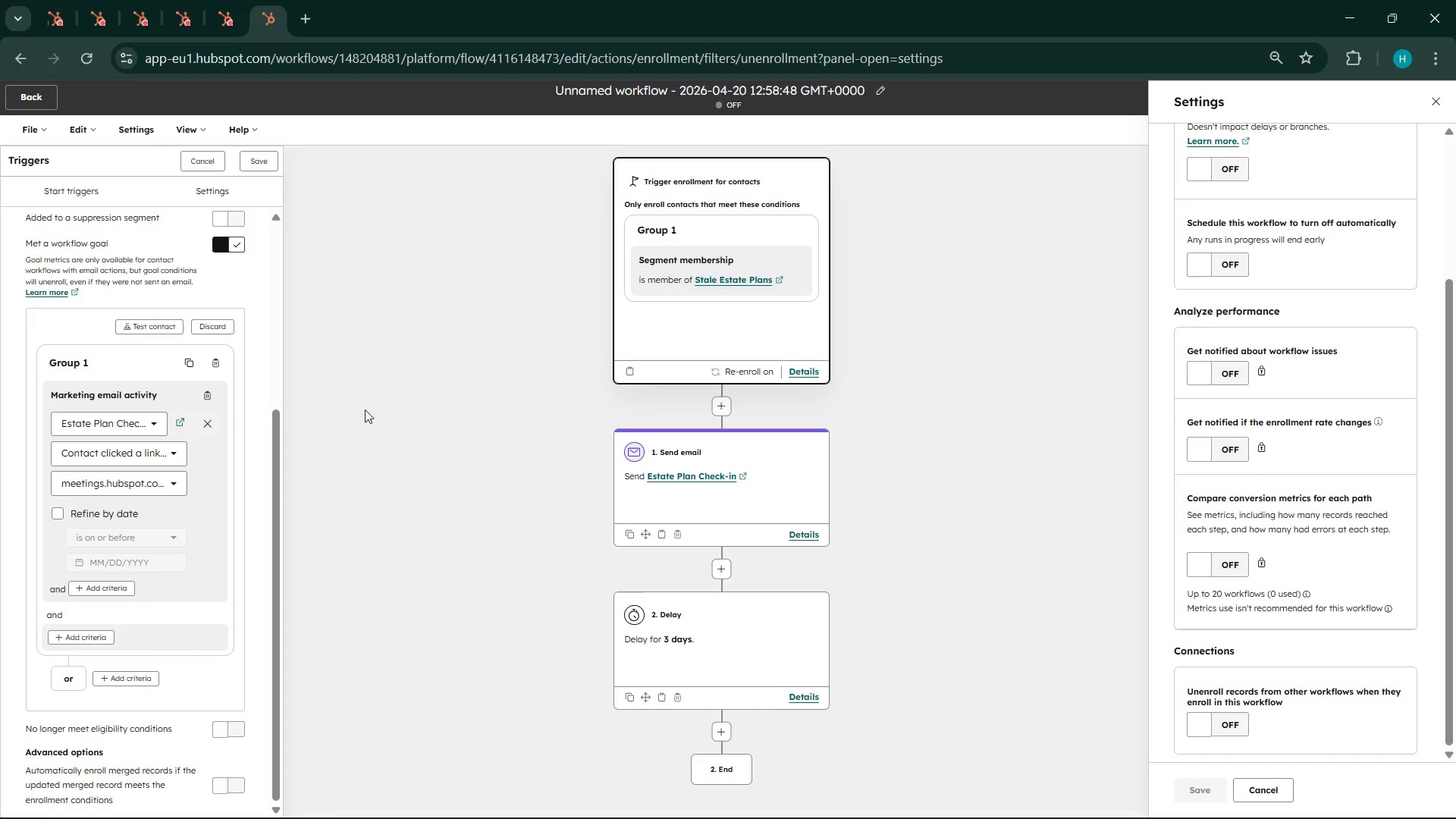 
left_click([1124, 802])
 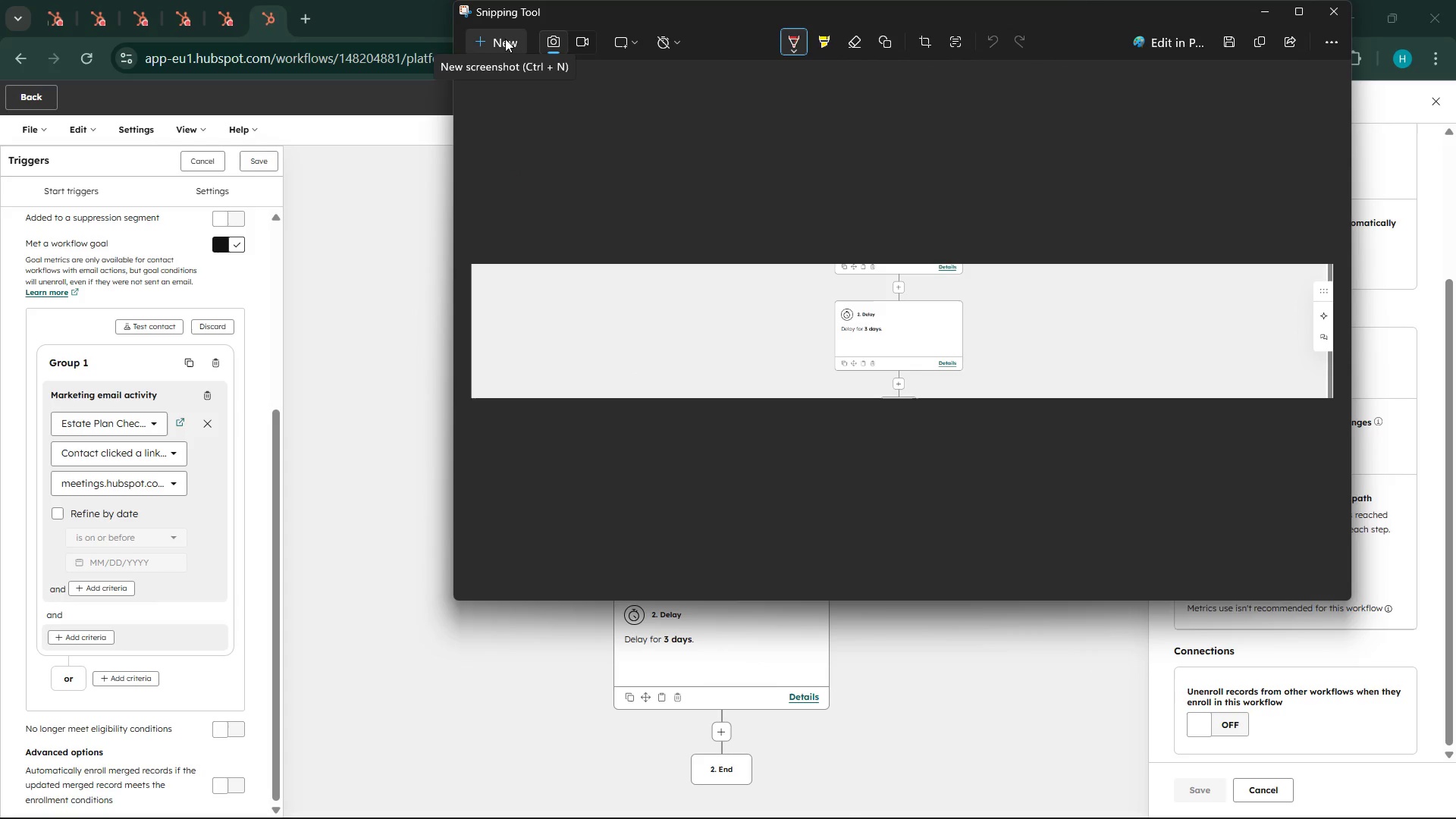 
left_click([505, 39])
 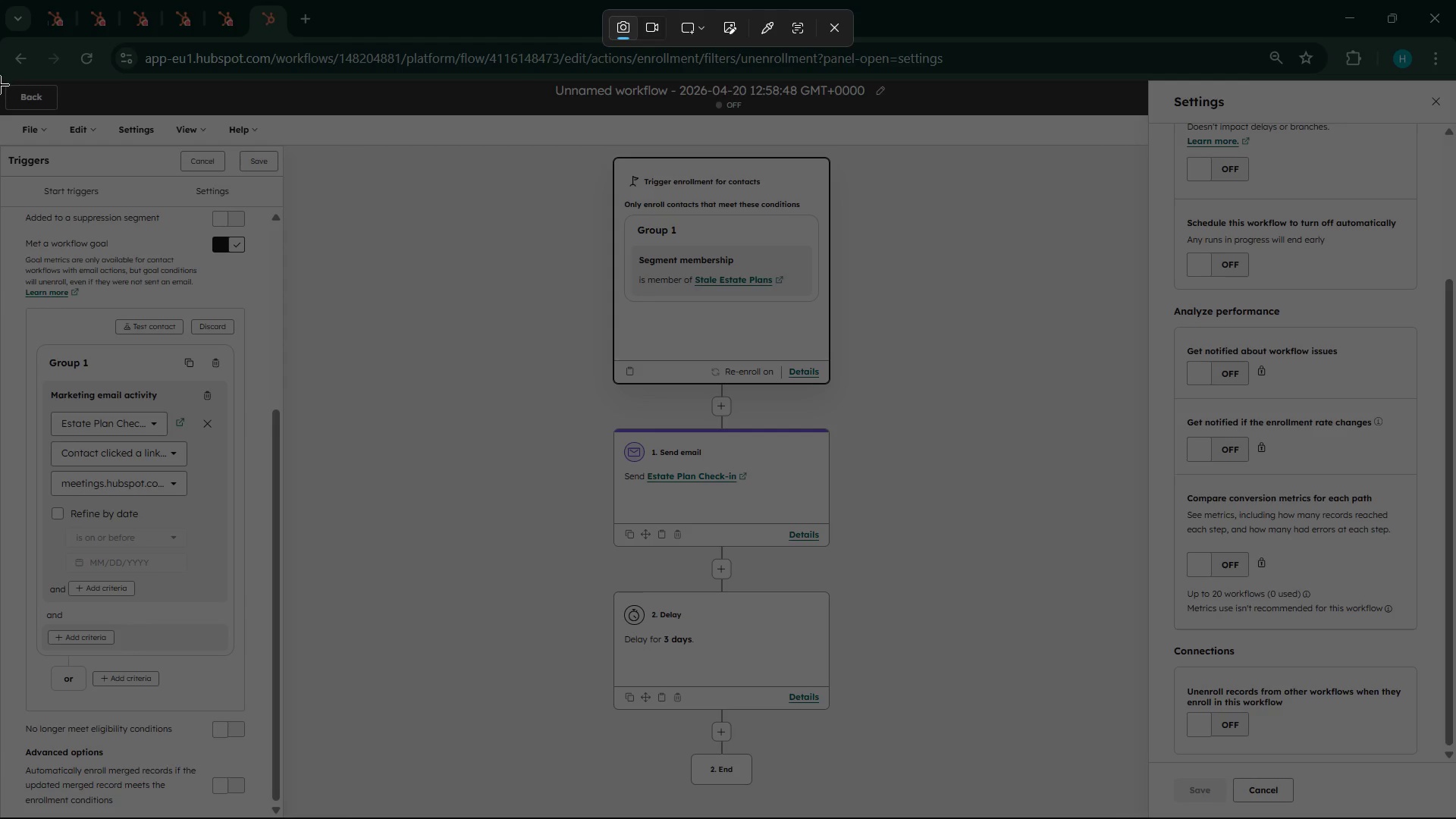 
left_click_drag(start_coordinate=[0, 73], to_coordinate=[1455, 818])
 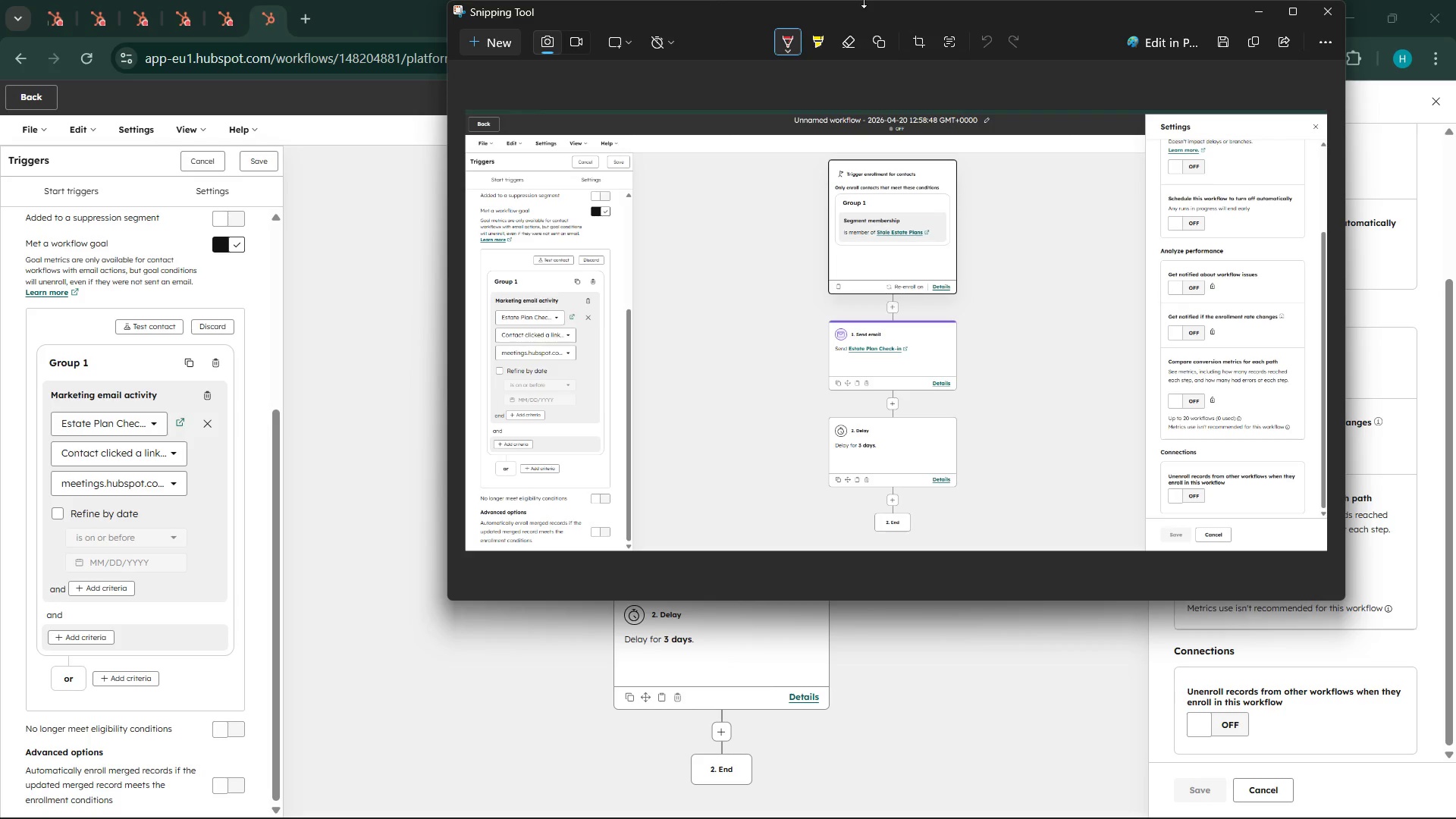 
wait(8.0)
 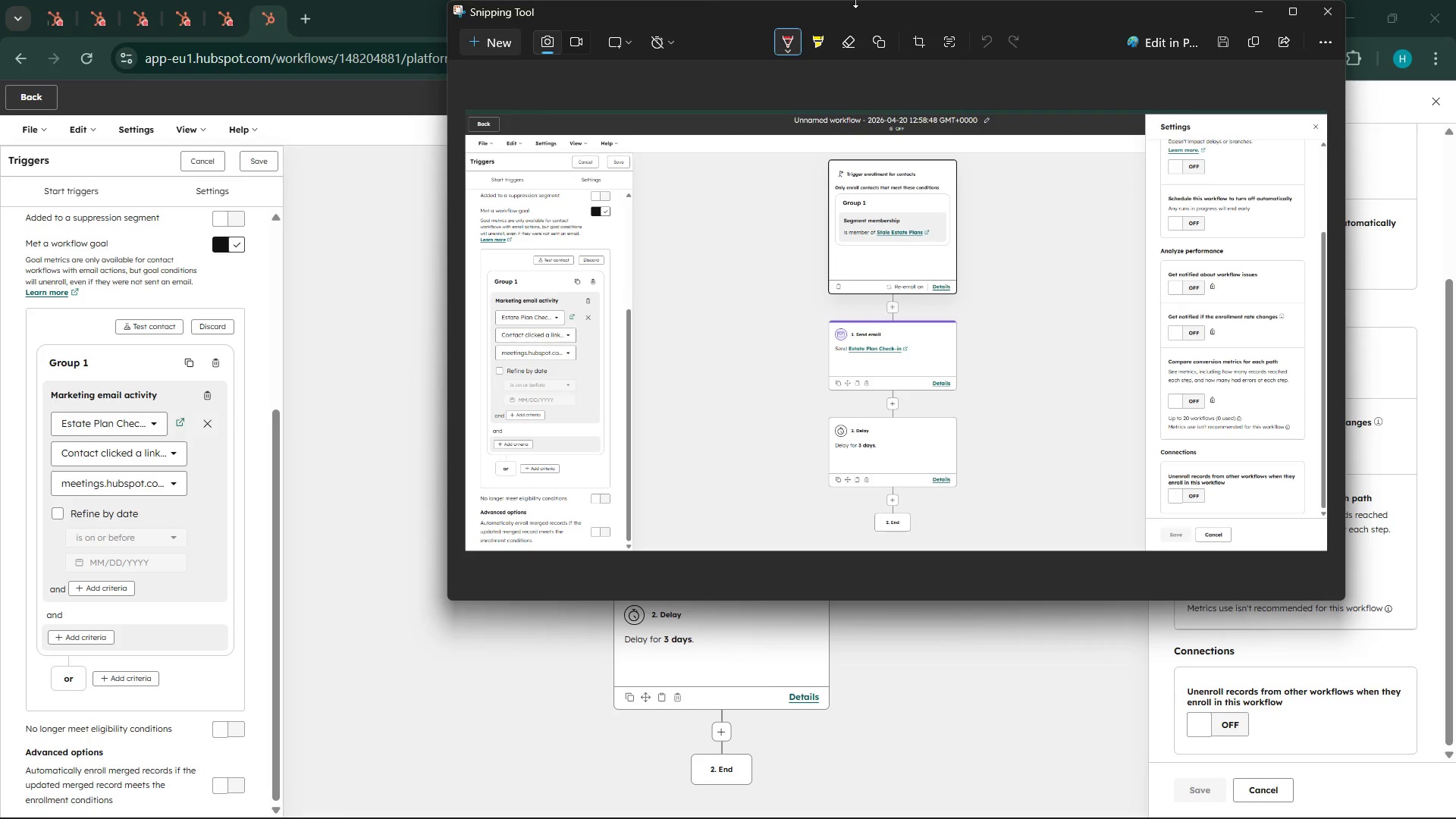 
left_click([1254, 42])
 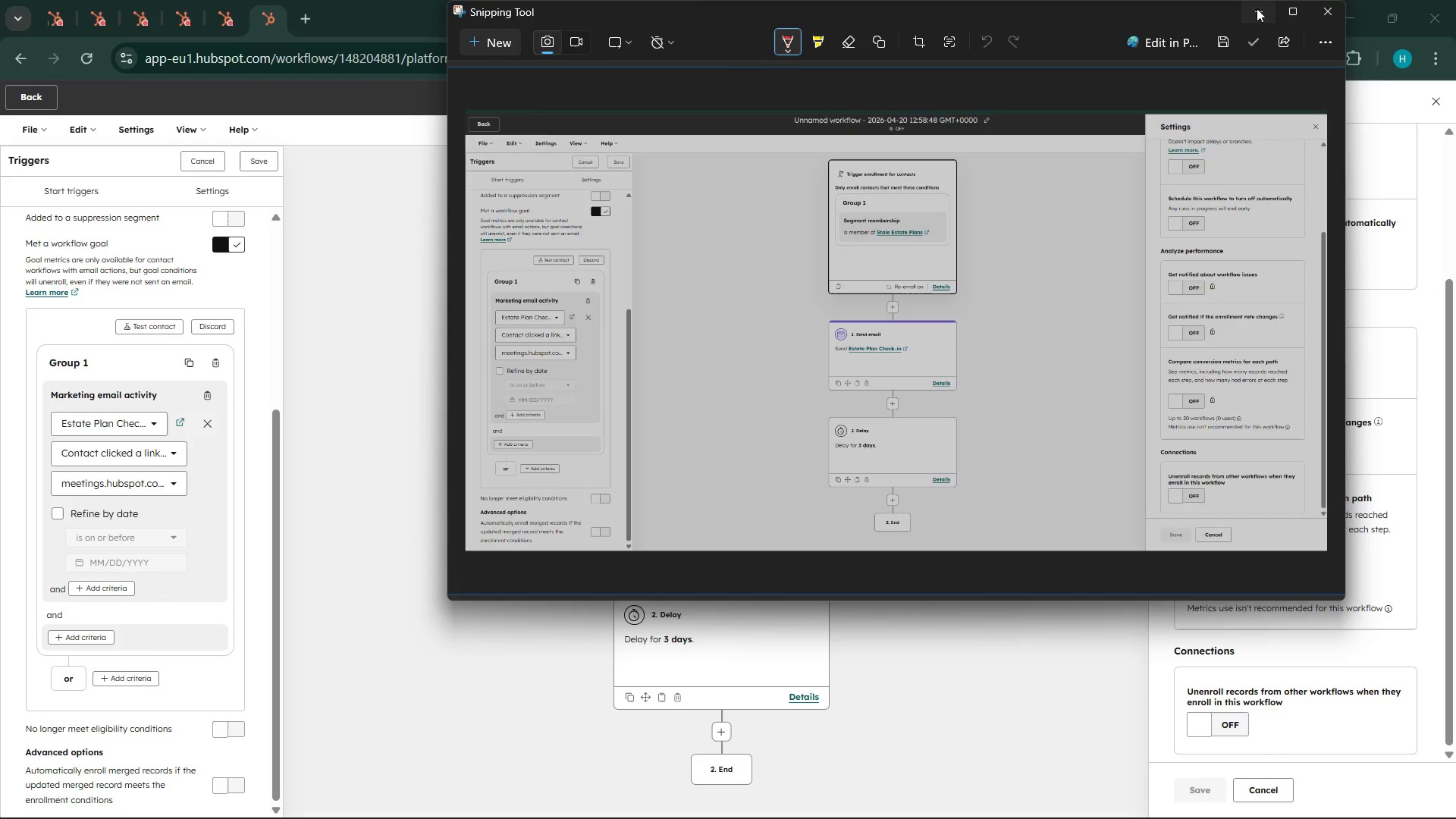 
left_click([1257, 8])
 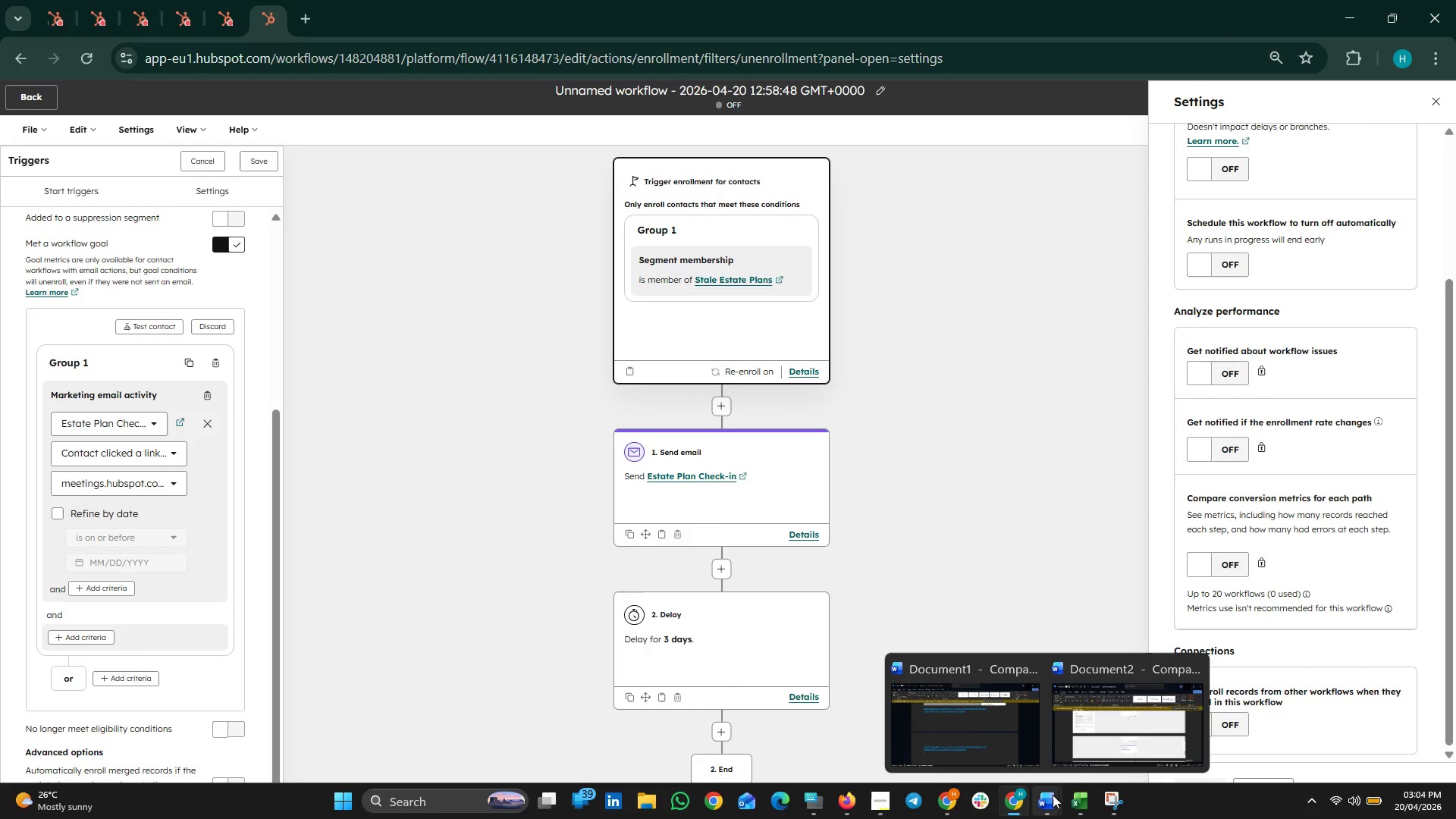 
left_click([1106, 737])
 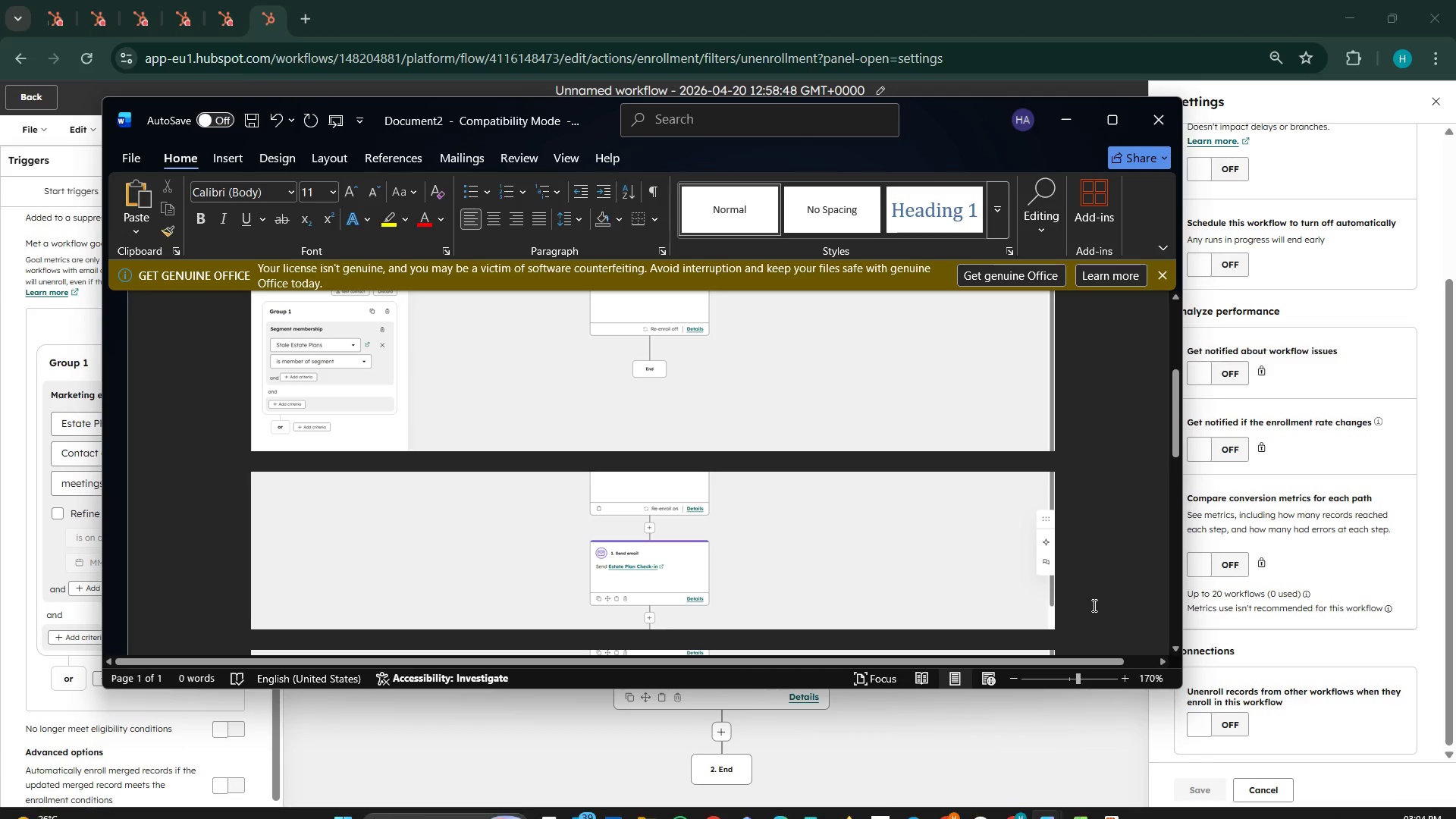 
left_click([1093, 605])
 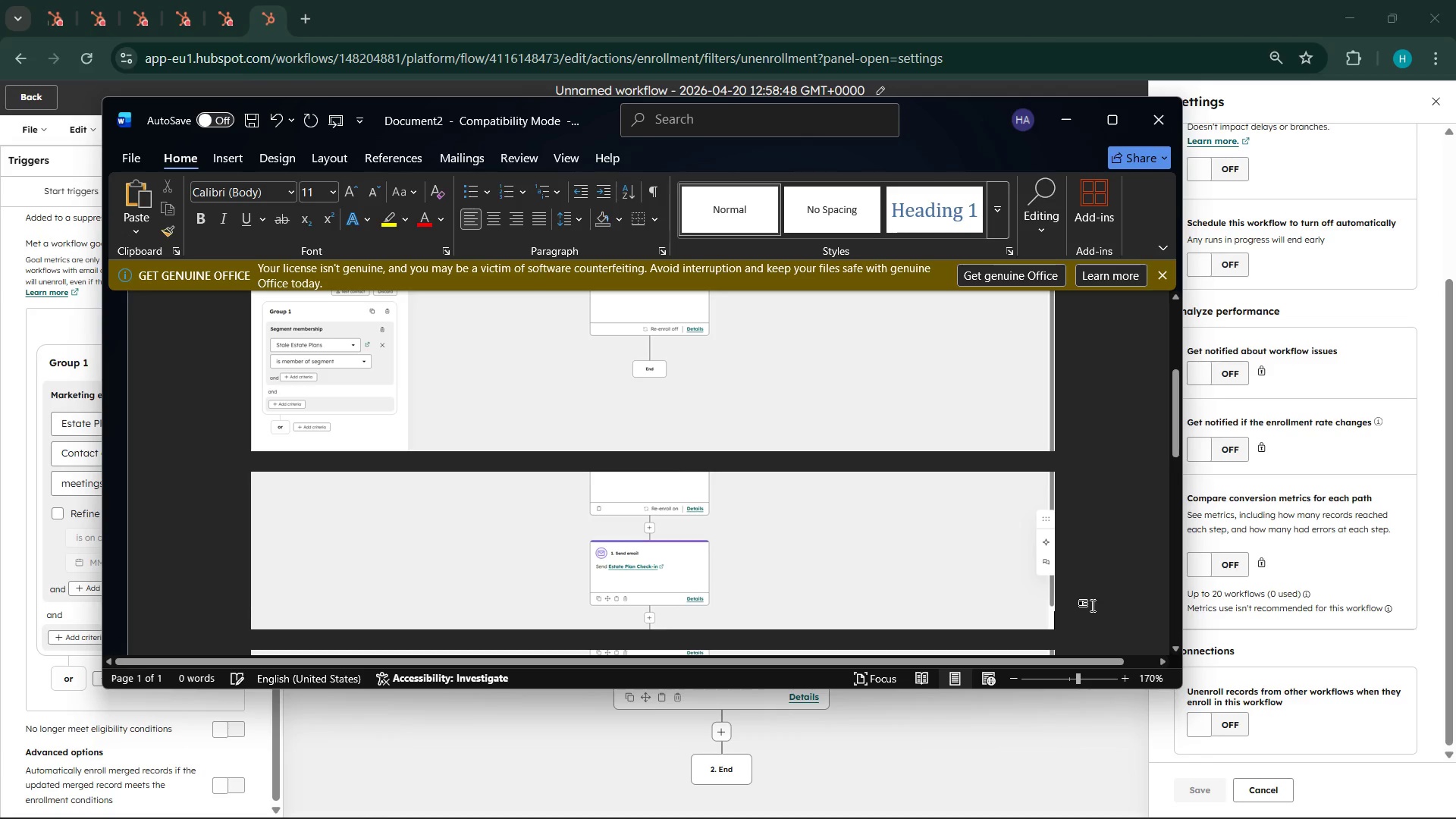 
key(Enter)
 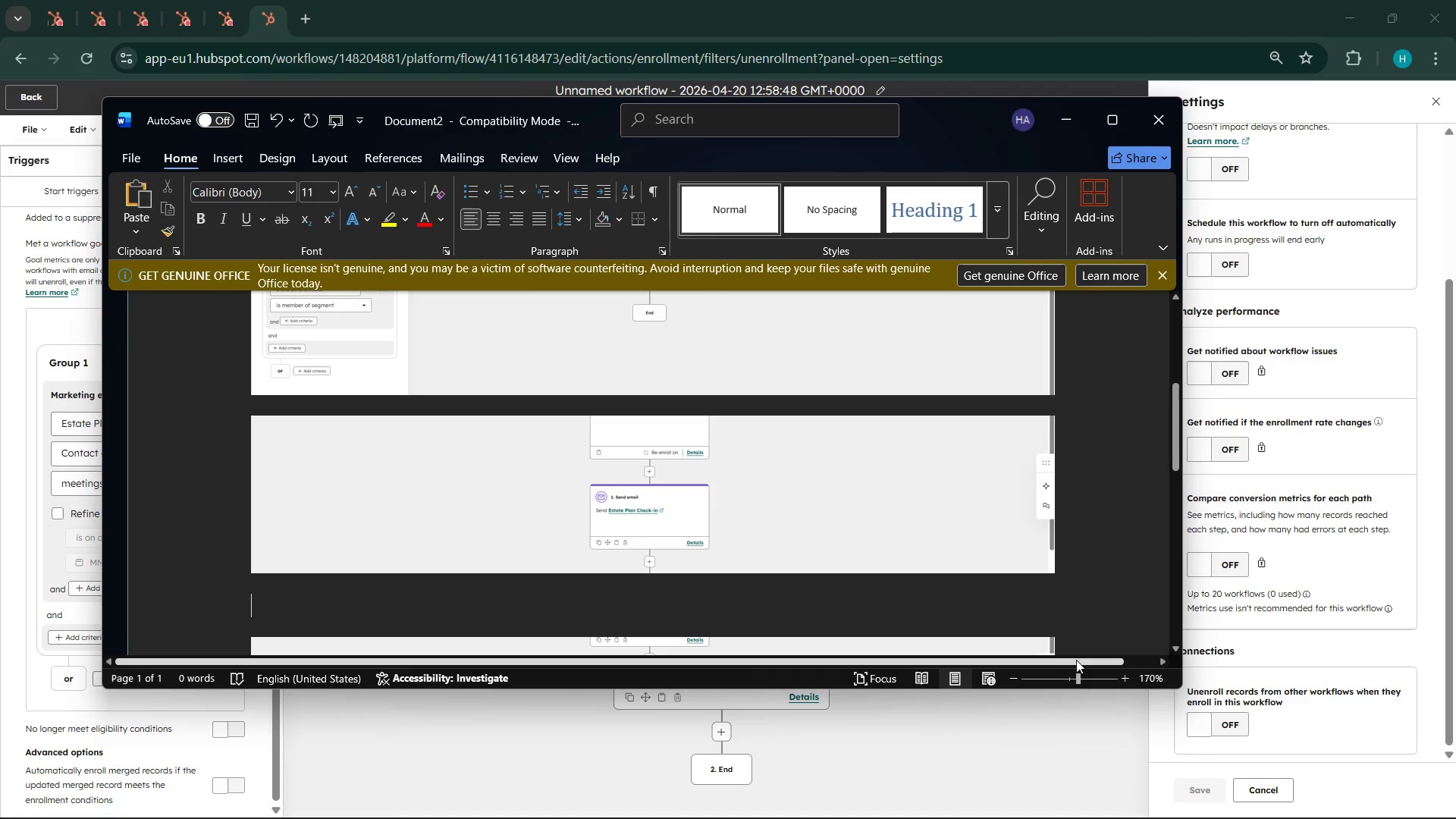 
scroll: coordinate [1083, 636], scroll_direction: down, amount: 3.0
 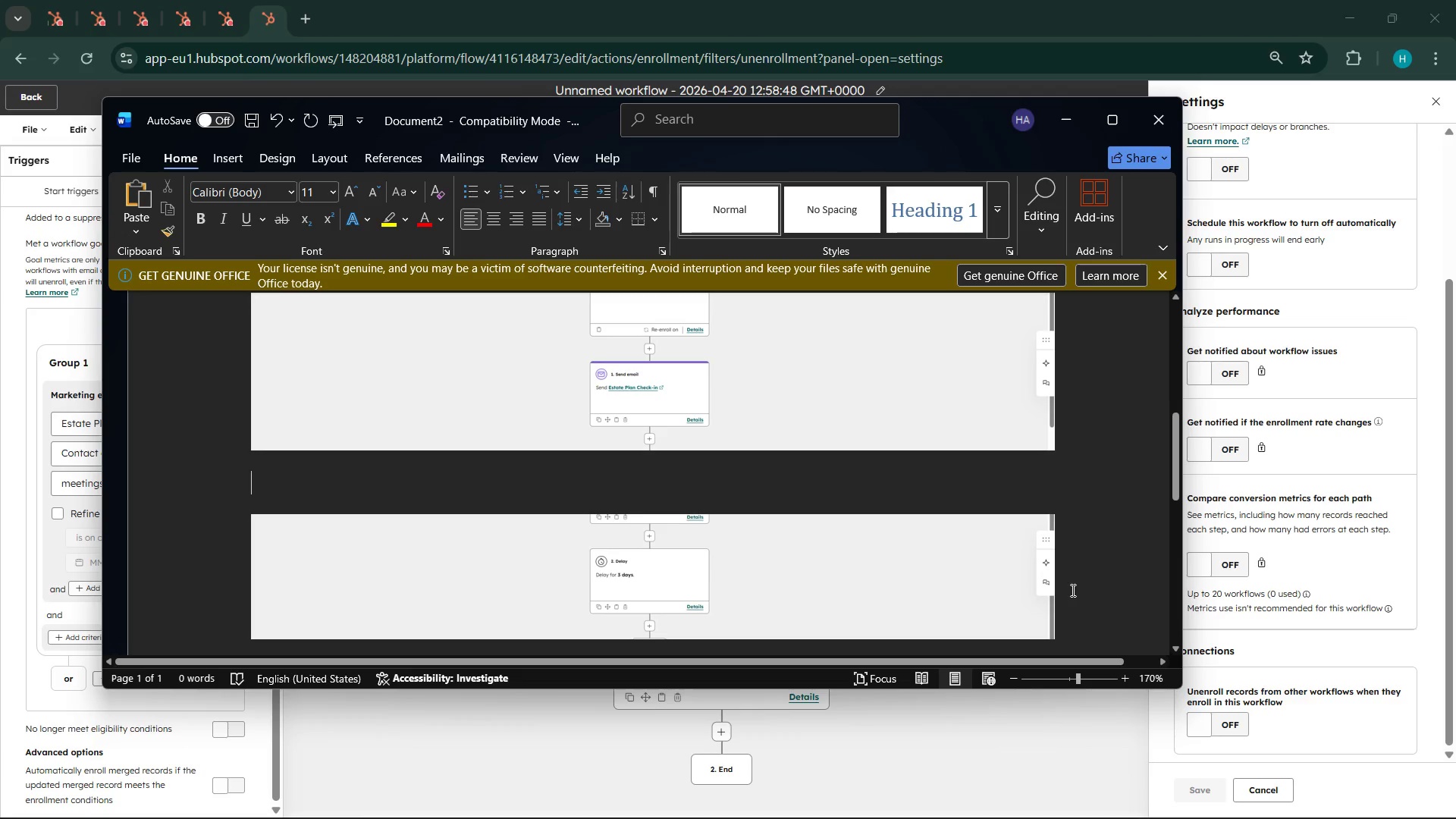 
key(Backspace)
 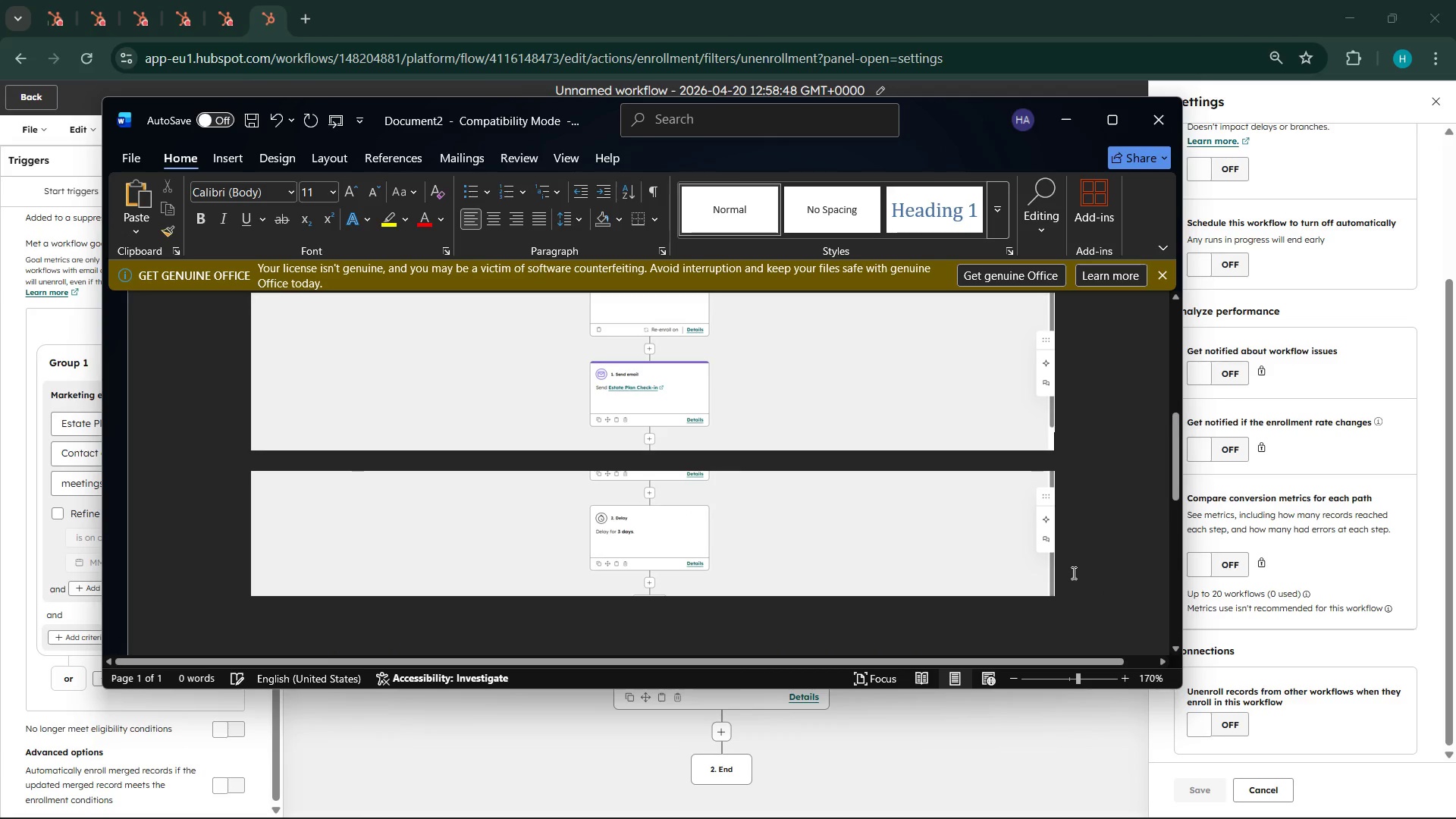 
left_click([1072, 573])
 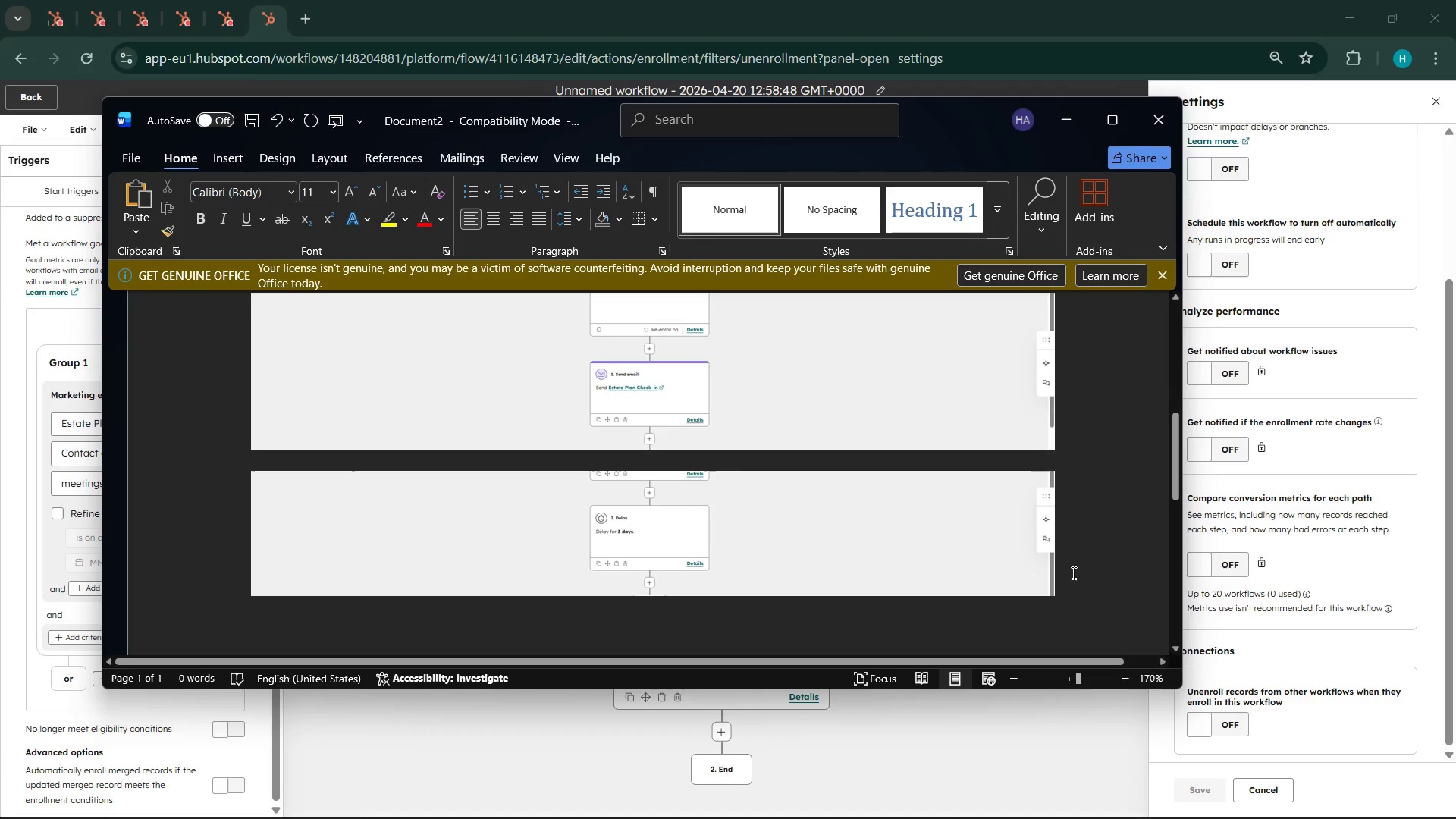 
key(Enter)
 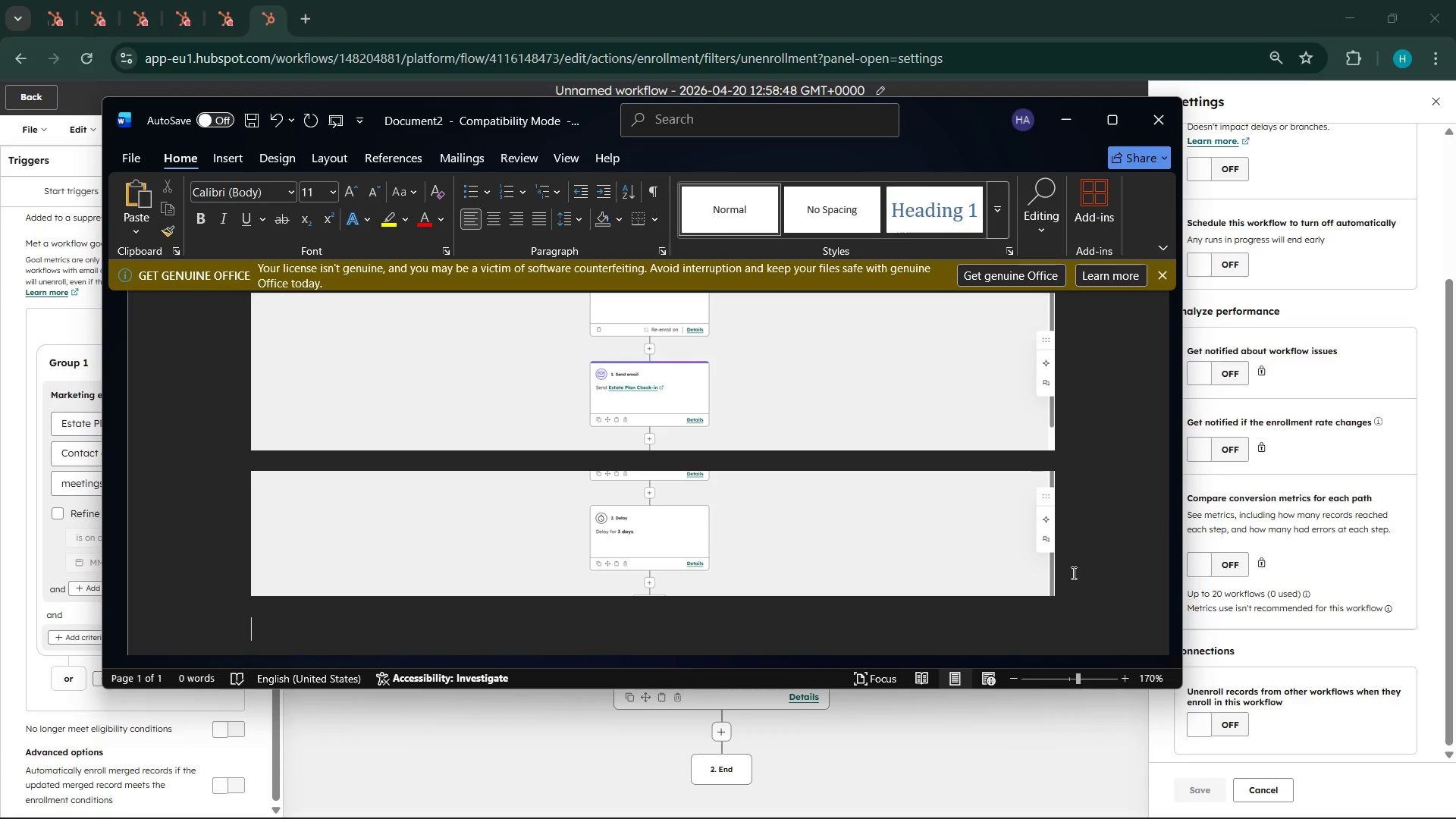 
key(Control+V)
 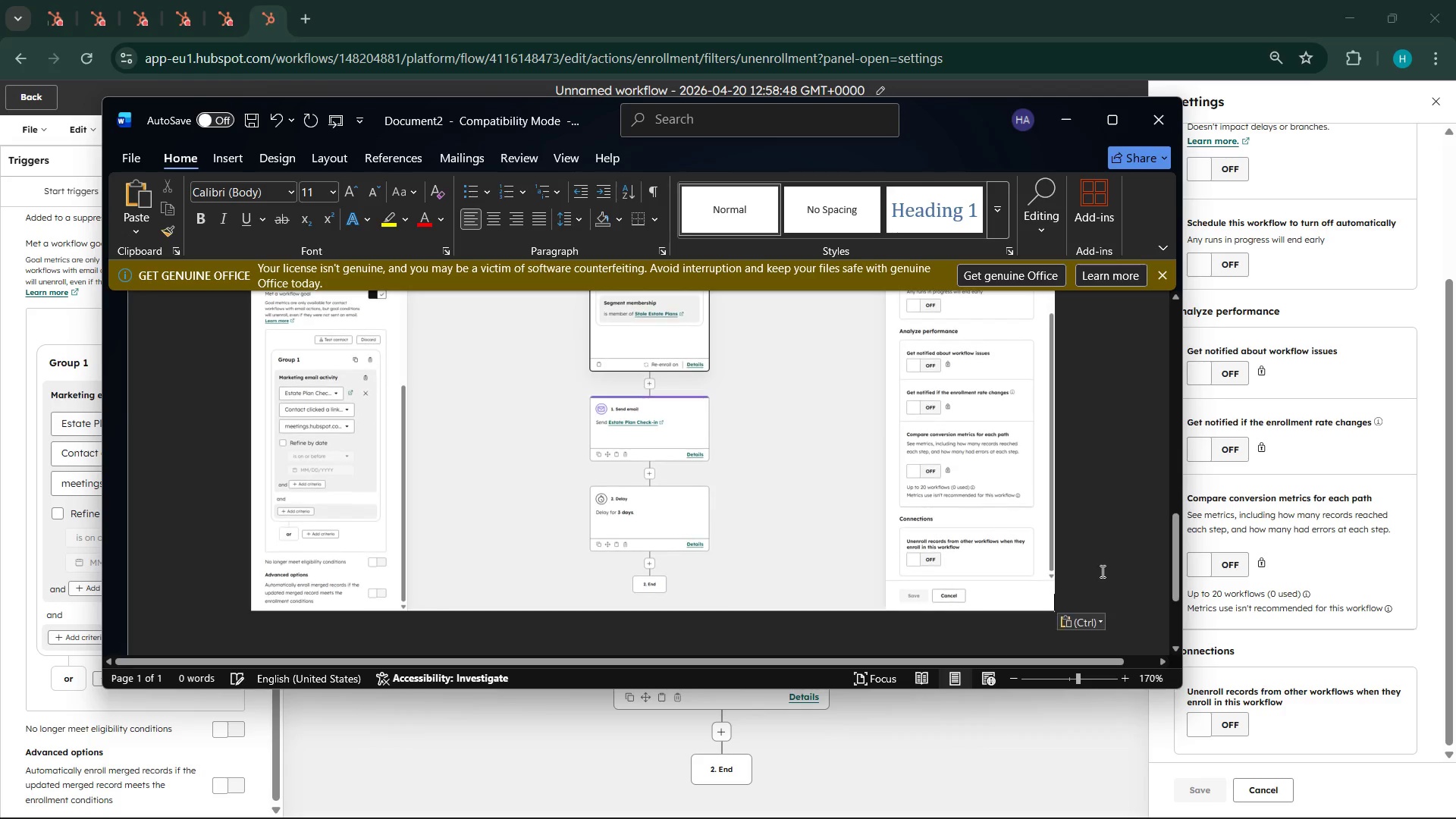 
scroll: coordinate [1097, 544], scroll_direction: down, amount: 11.0
 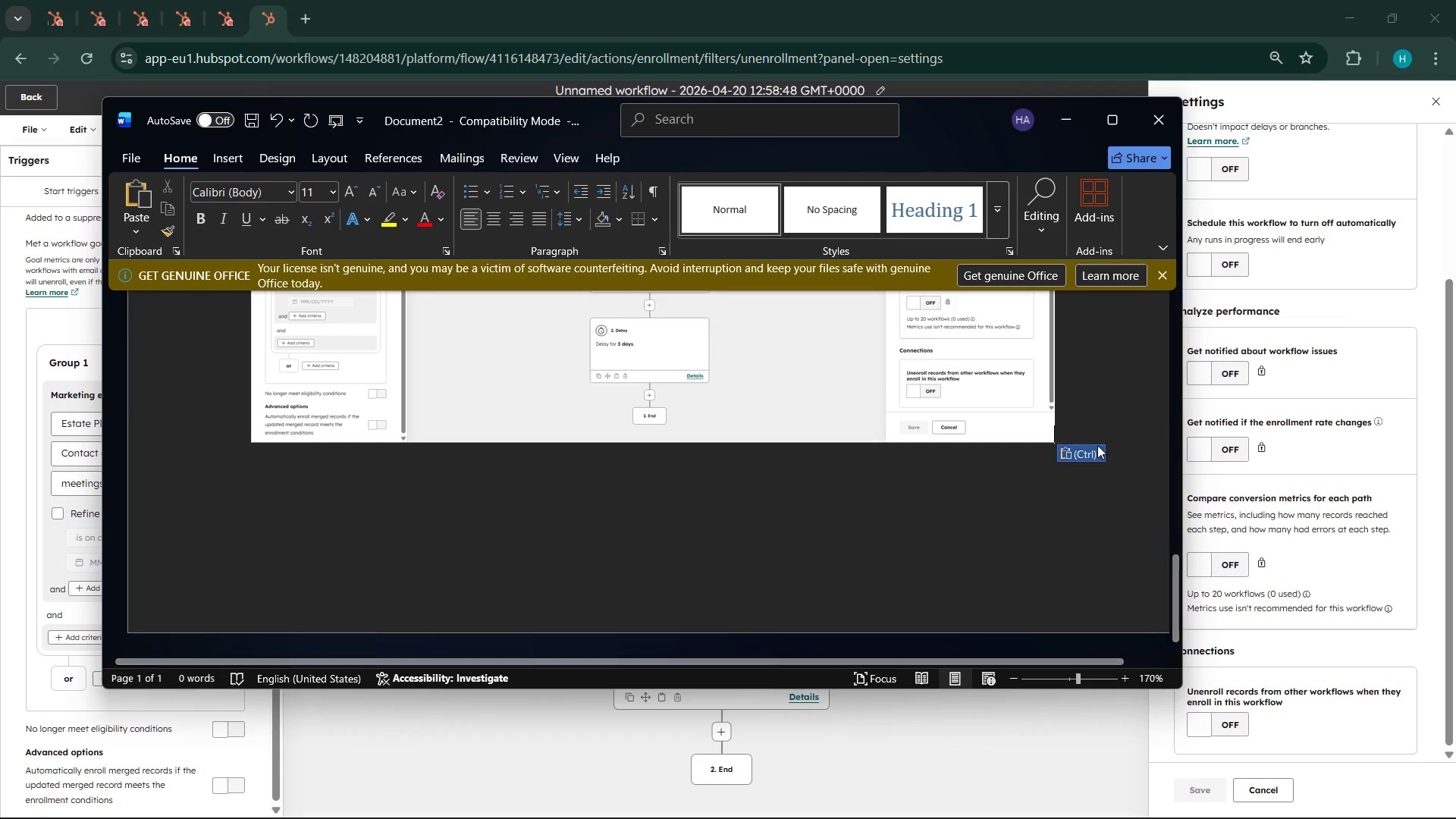 
left_click([1097, 445])
 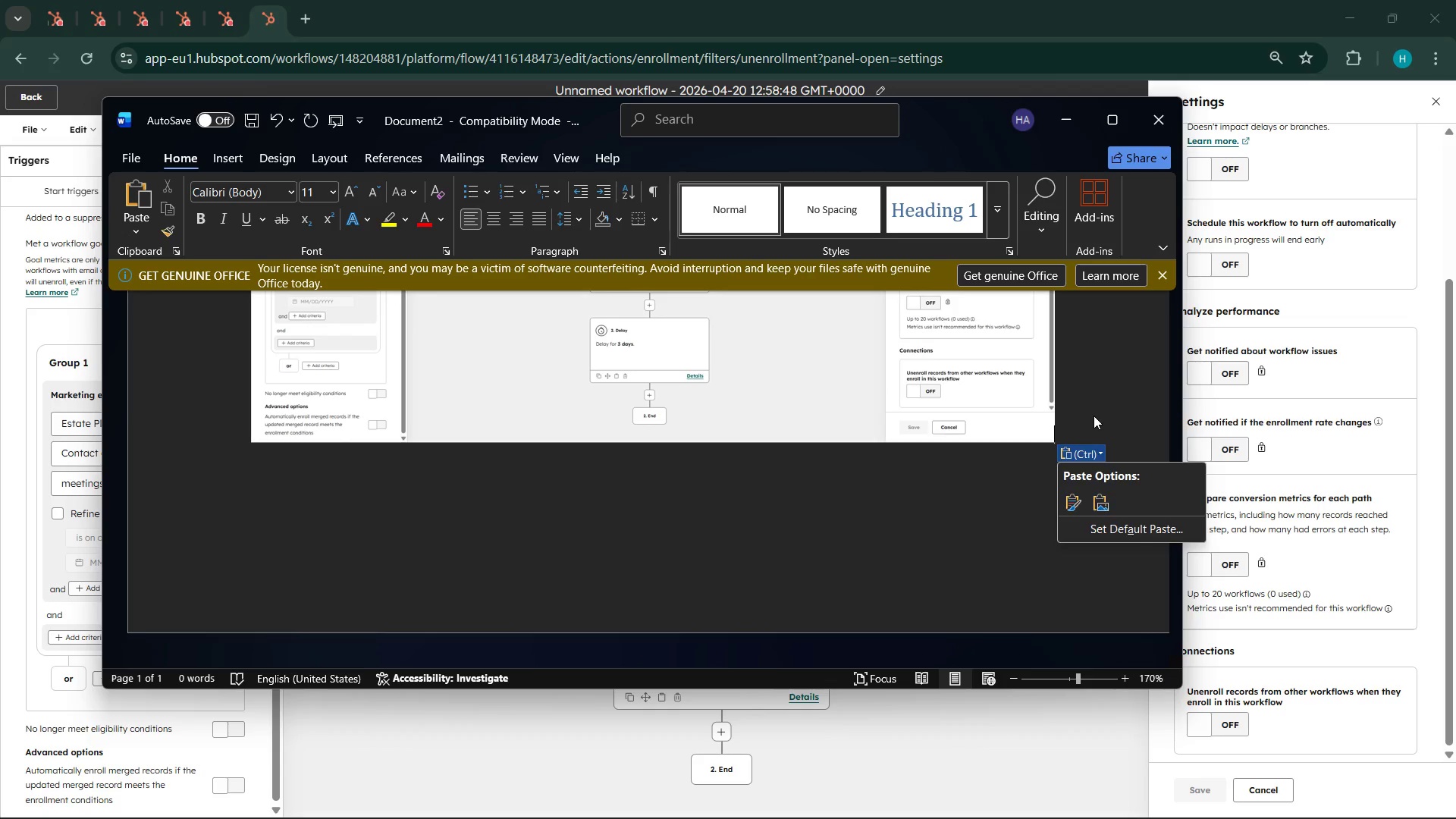 
left_click([1094, 416])
 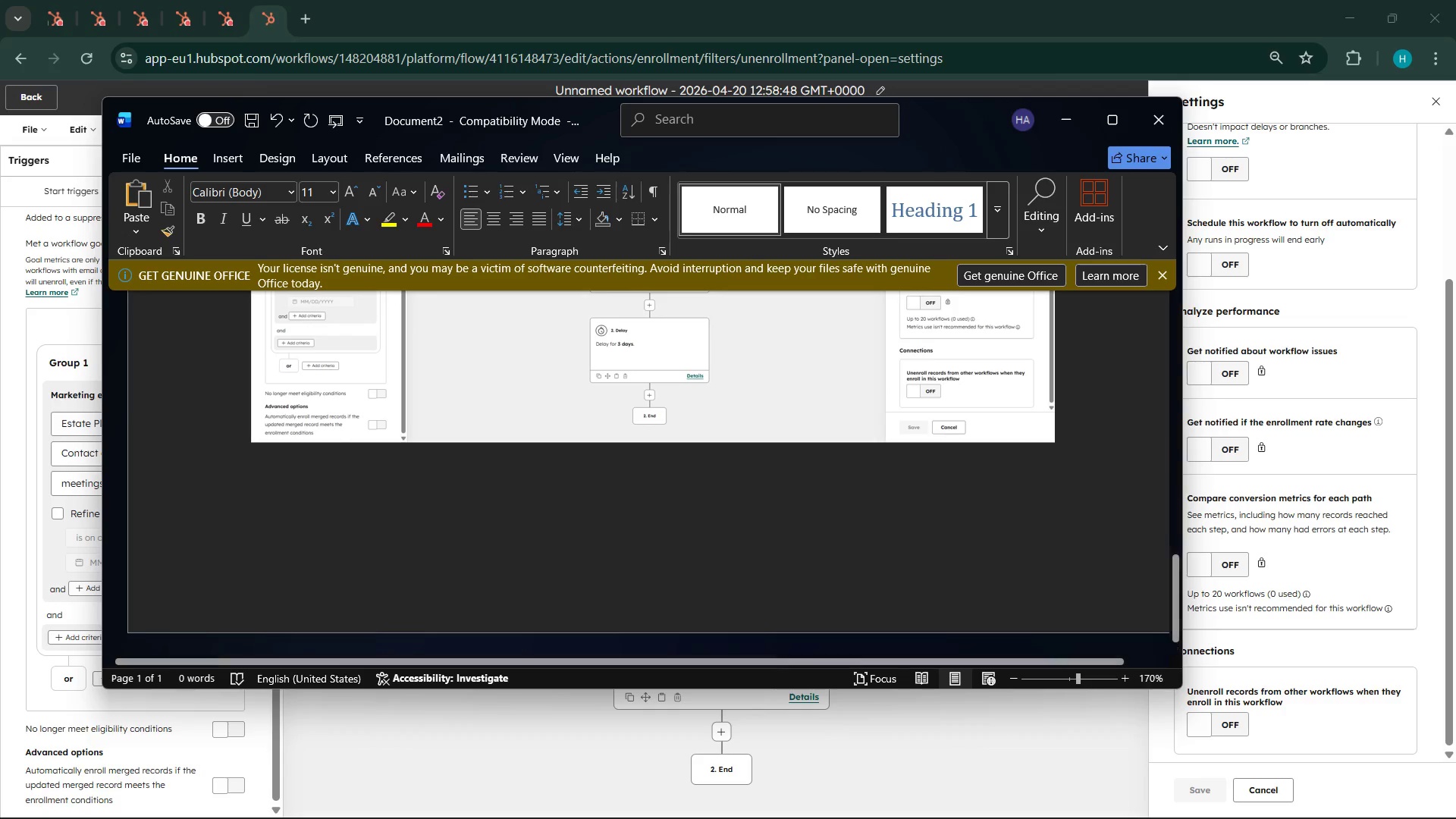 
key(Enter)
 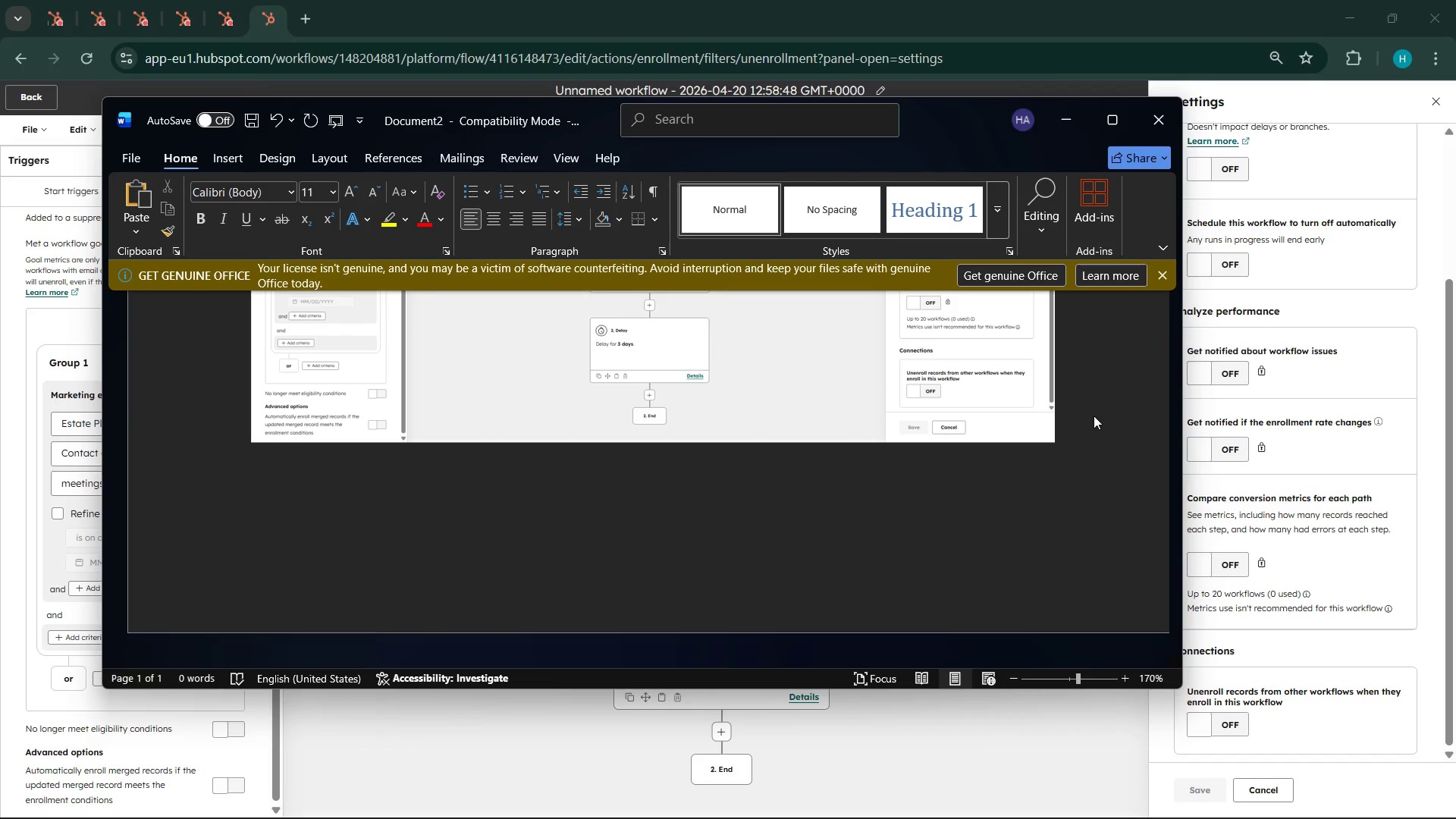 
key(Enter)
 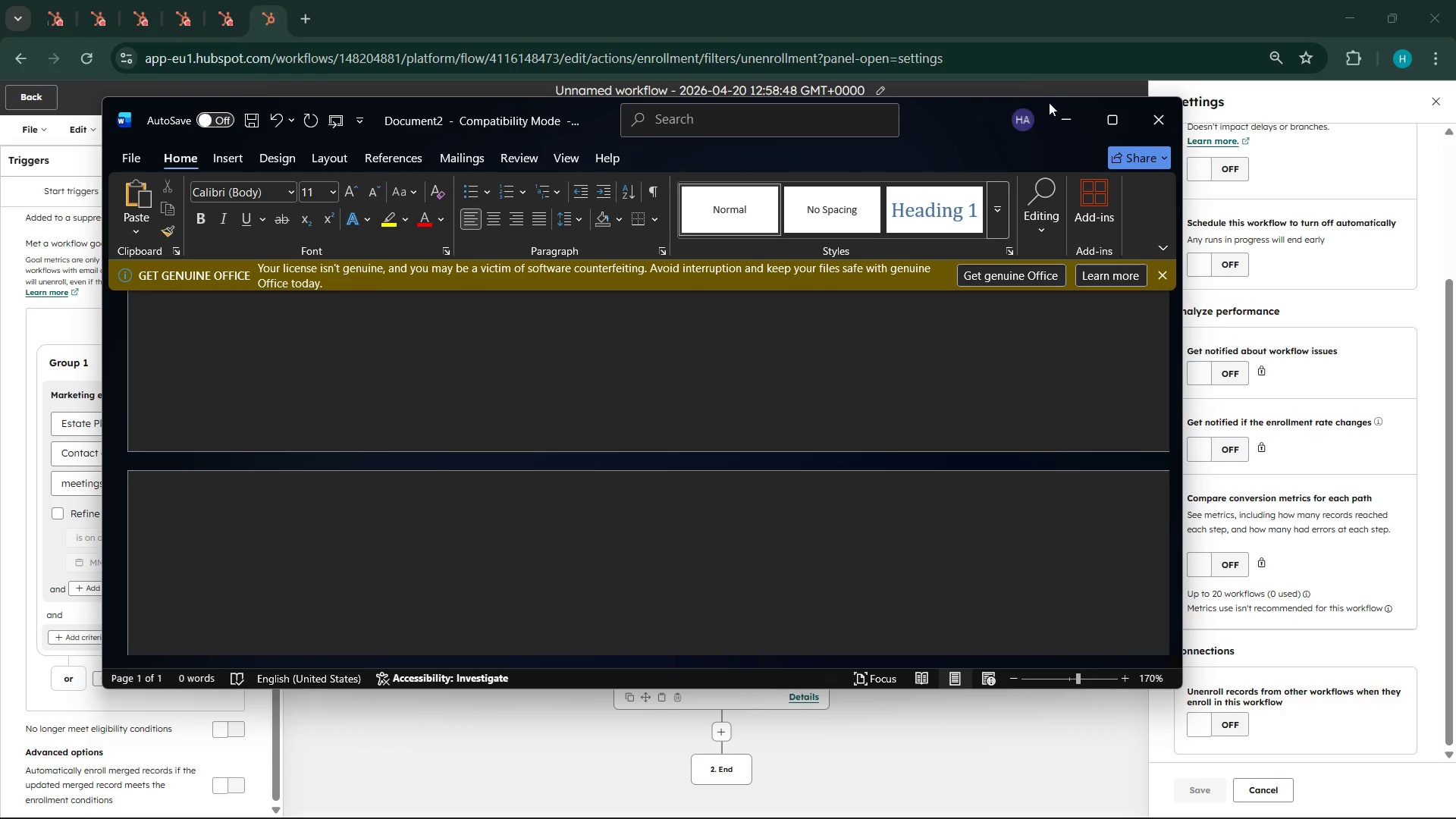 
left_click([1053, 106])
 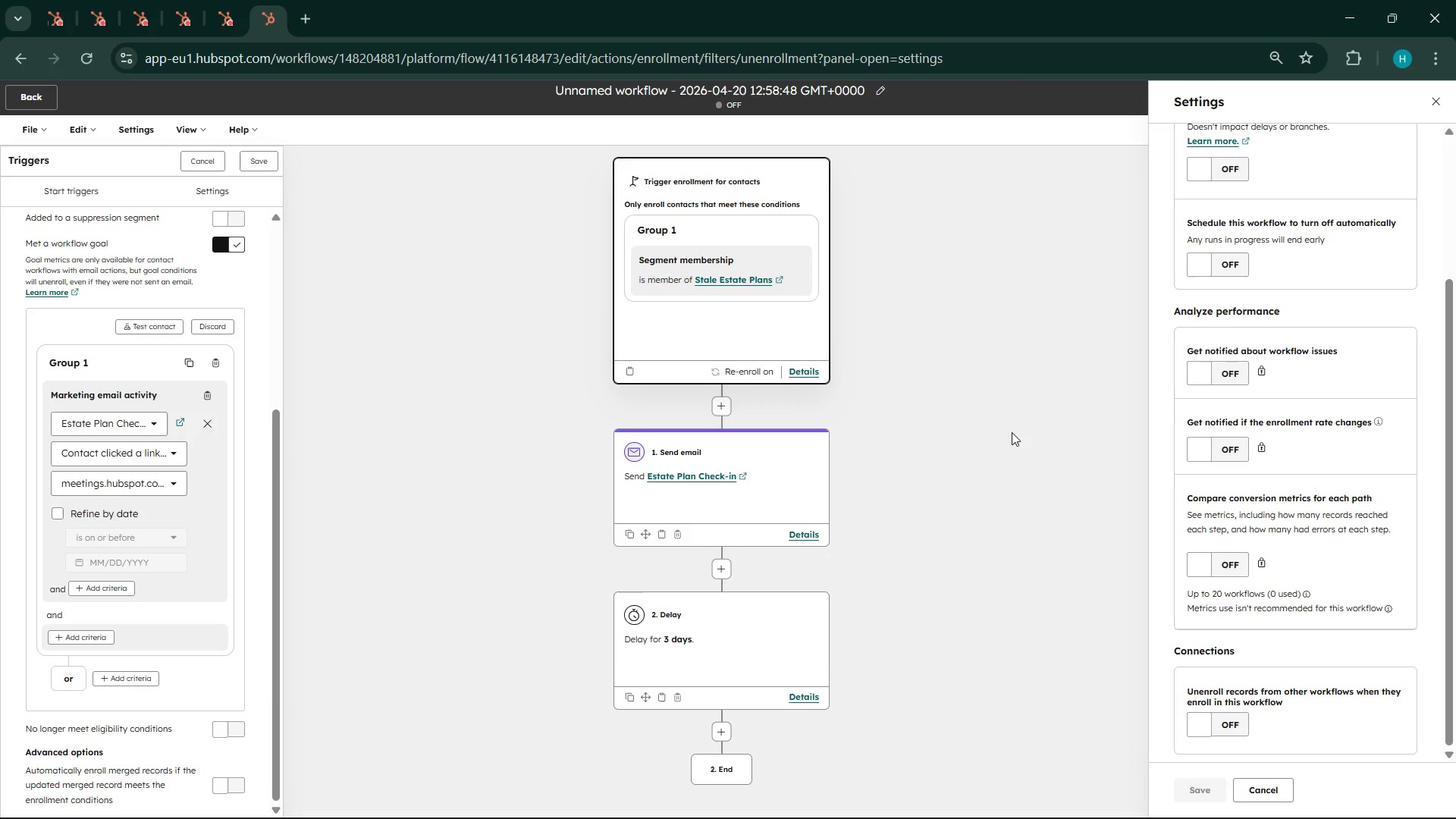 
scroll: coordinate [1015, 459], scroll_direction: none, amount: 0.0
 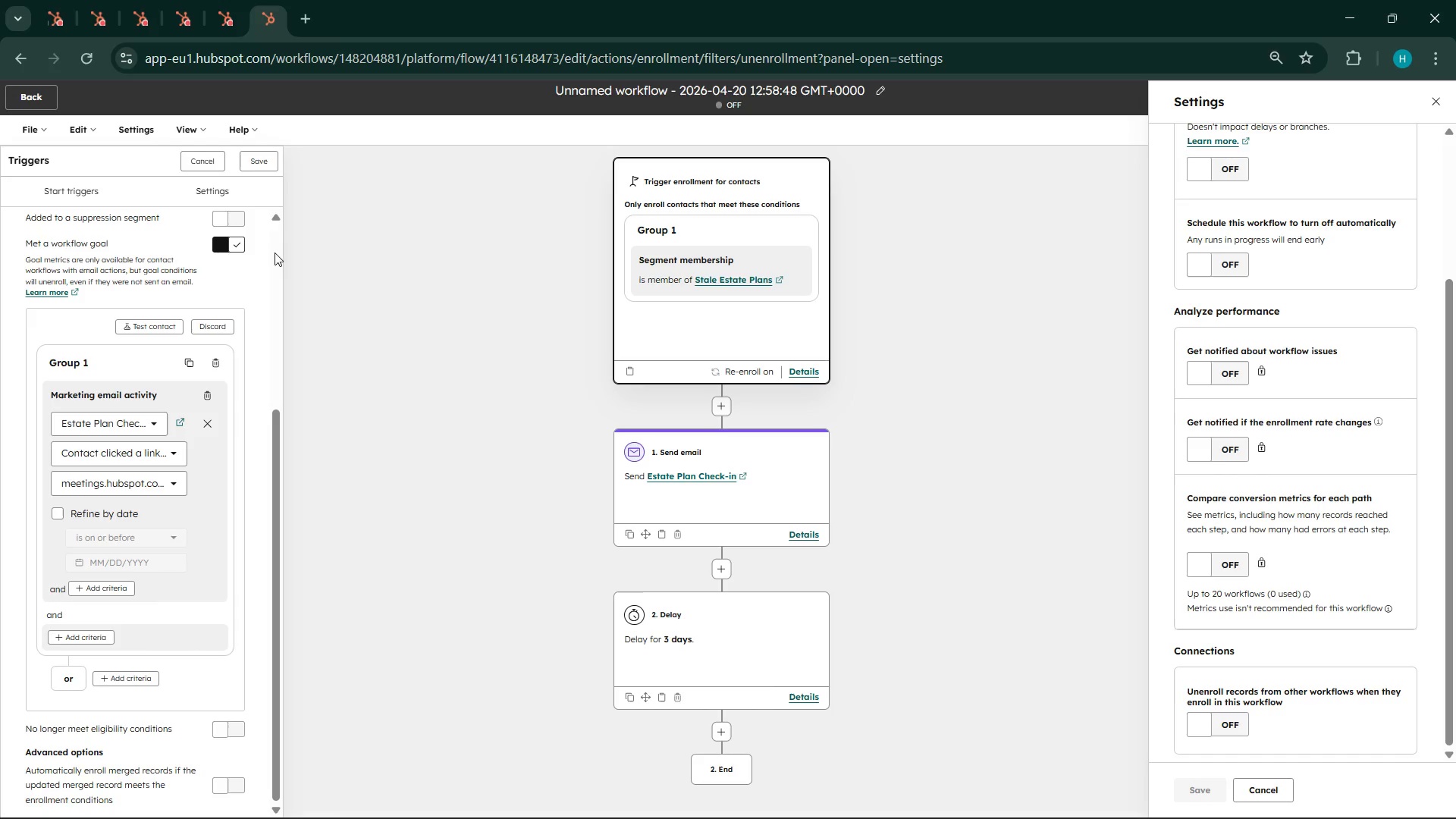 
left_click([252, 162])
 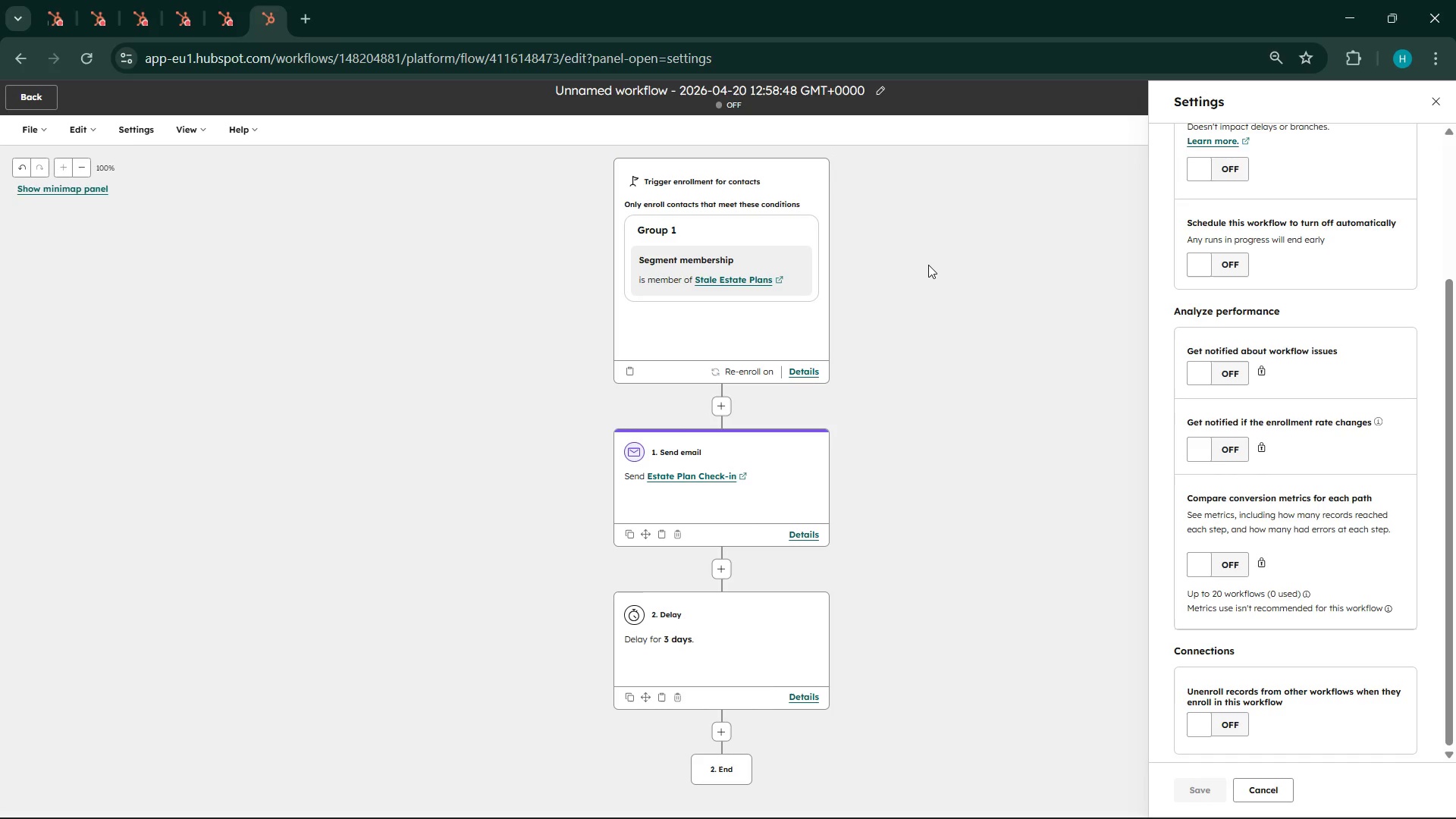 
wait(14.8)
 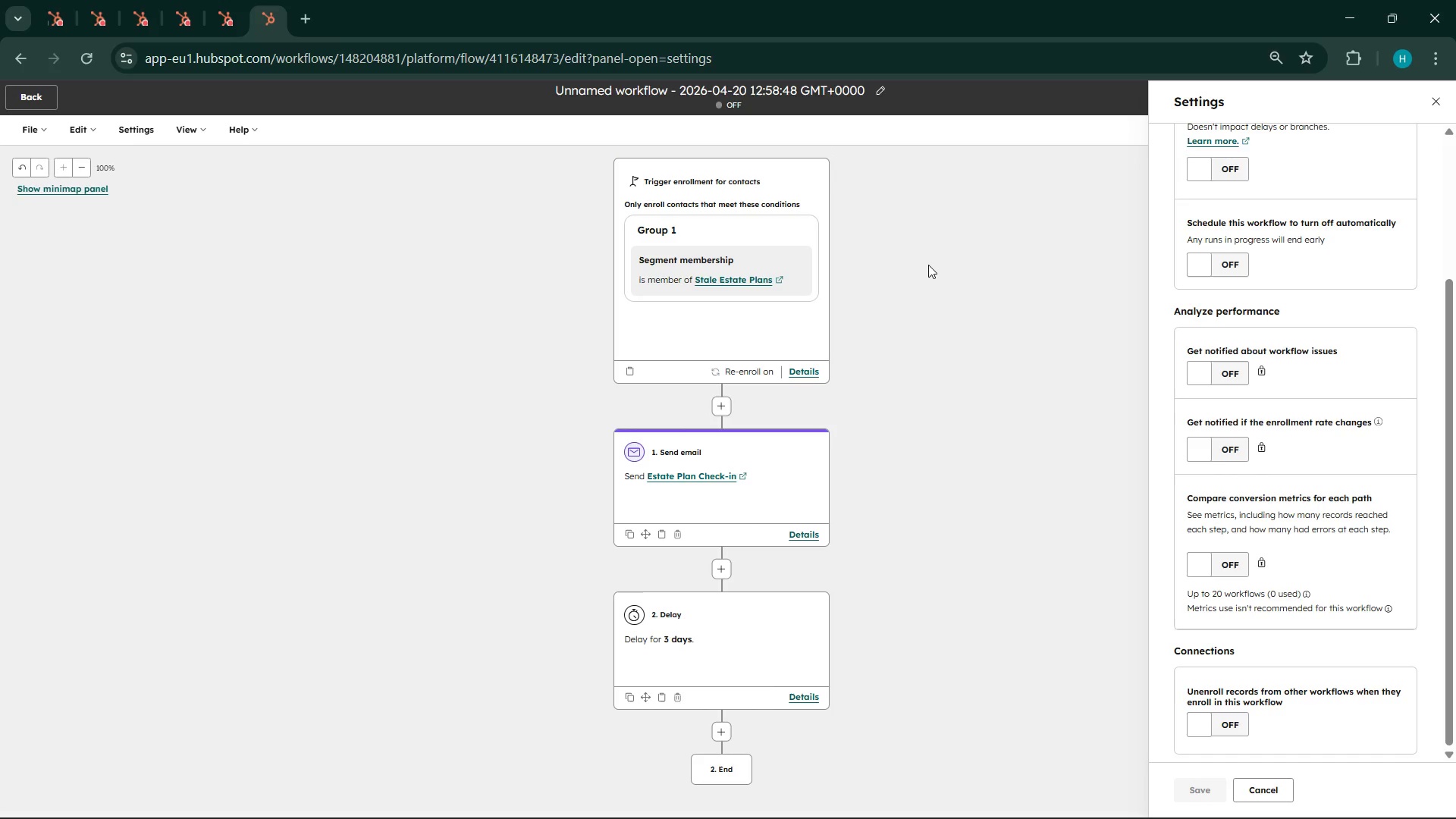 
left_click([1434, 99])
 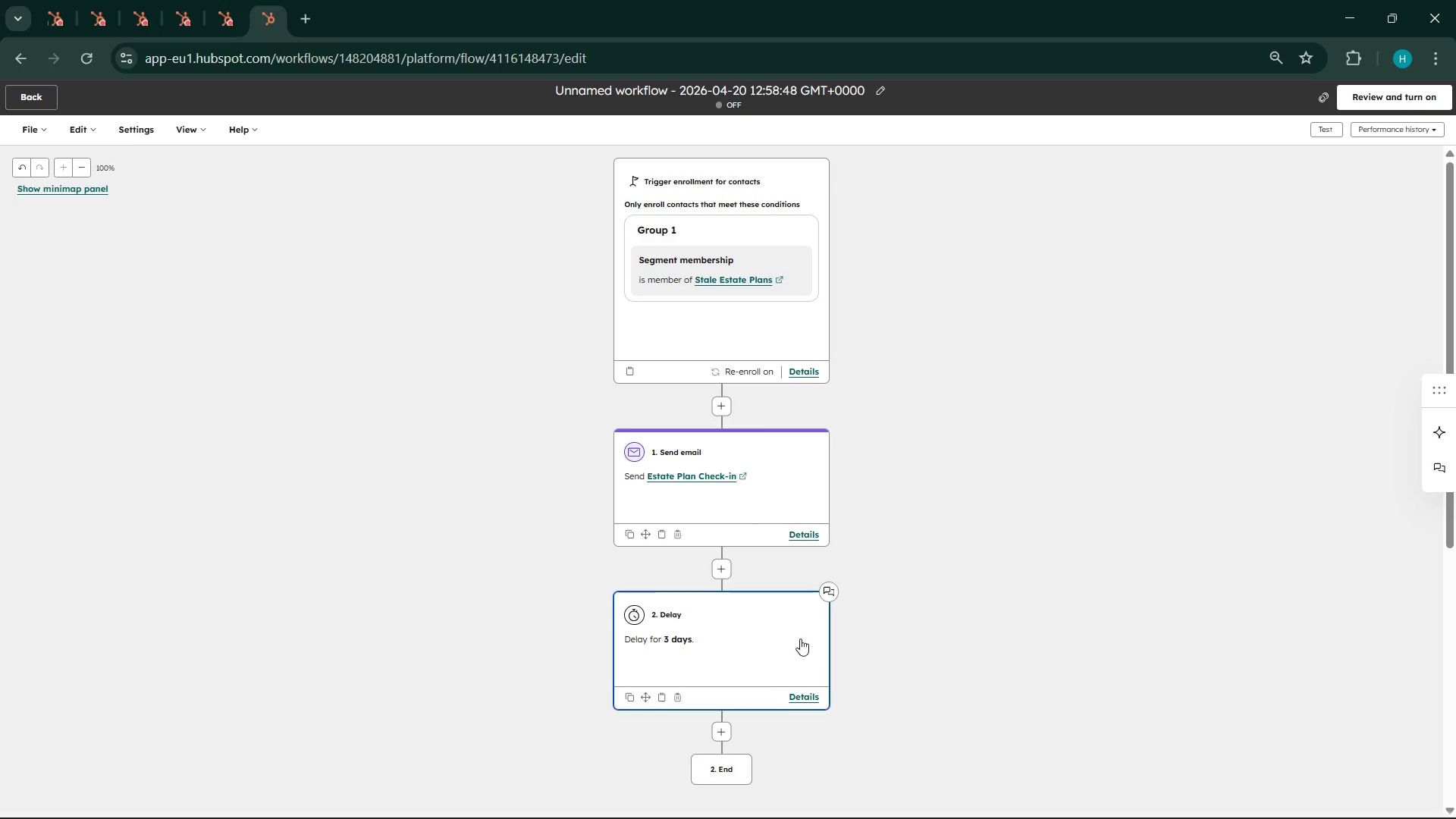 
scroll: coordinate [797, 646], scroll_direction: down, amount: 3.0
 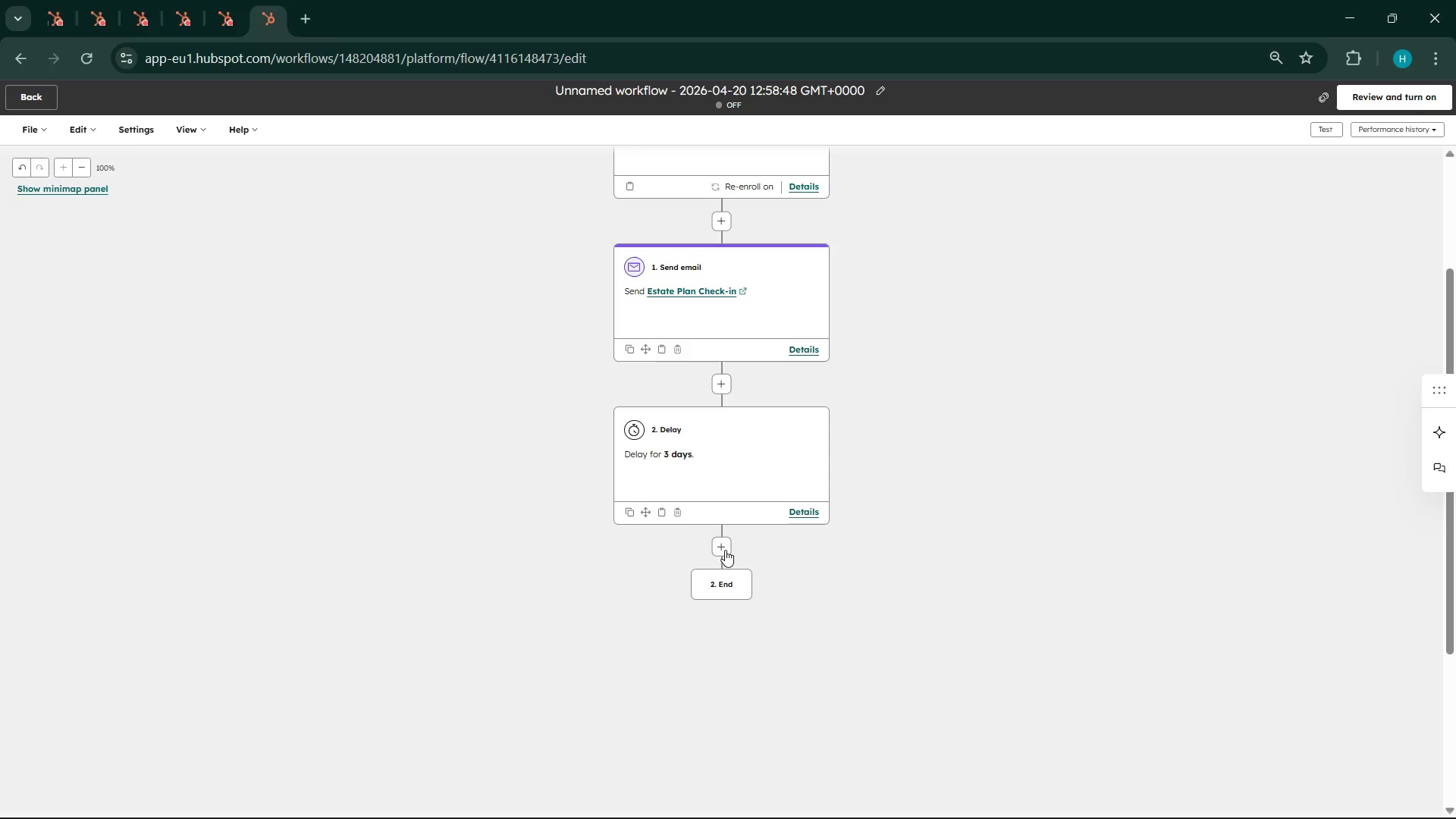 
left_click([725, 548])
 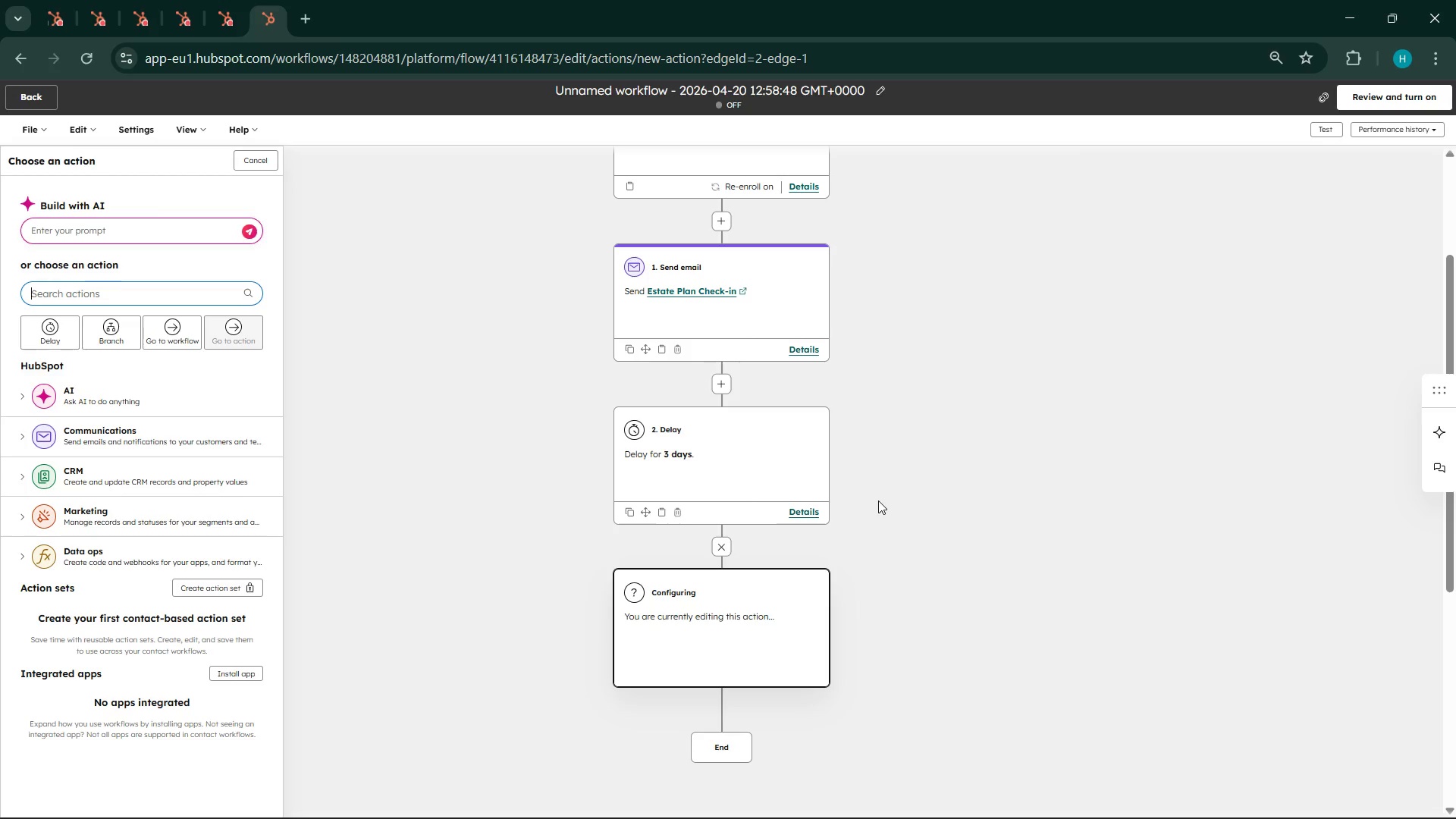 
wait(107.17)
 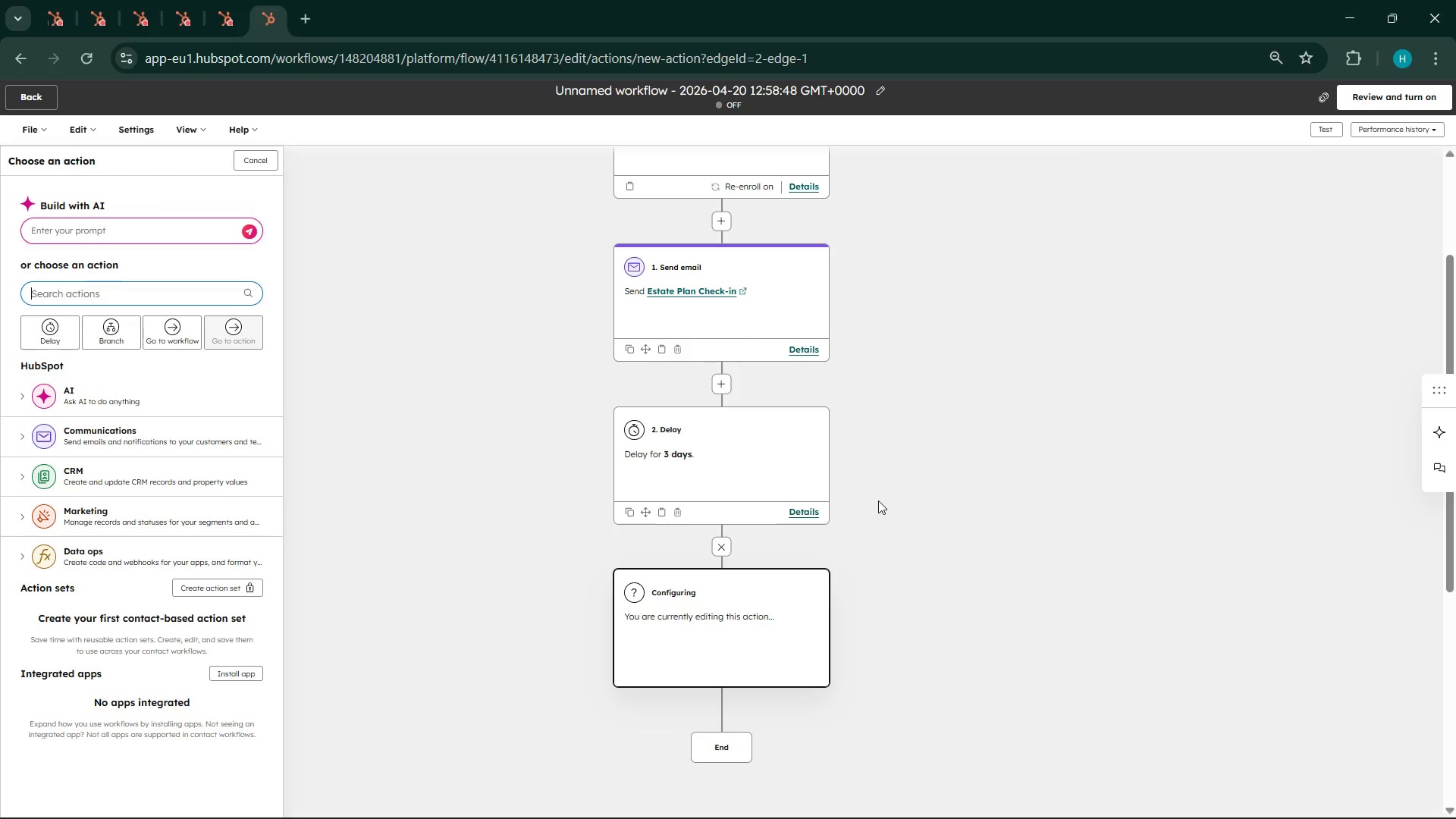 
scroll: coordinate [864, 500], scroll_direction: down, amount: 3.0
 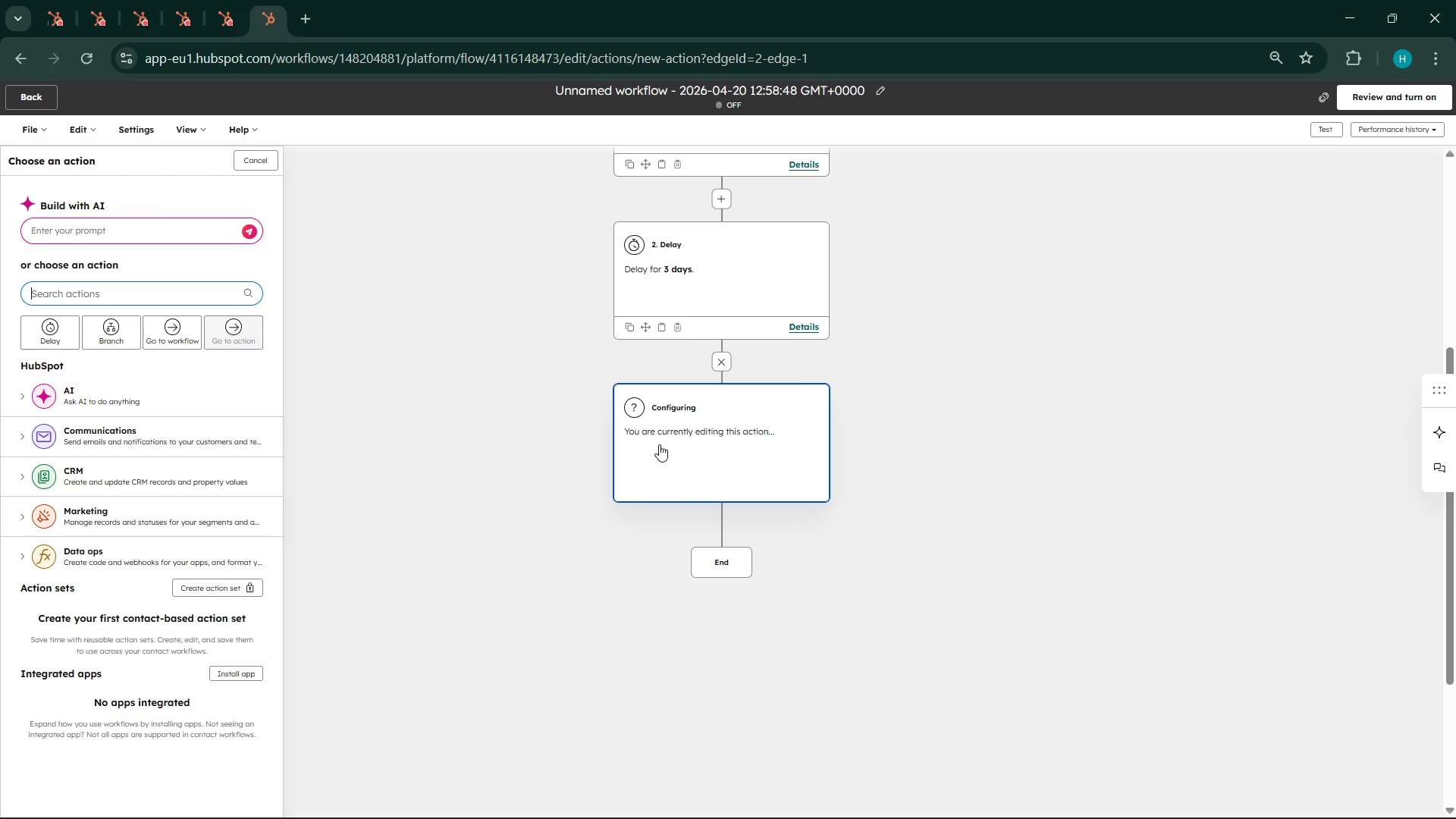 
left_click([659, 444])
 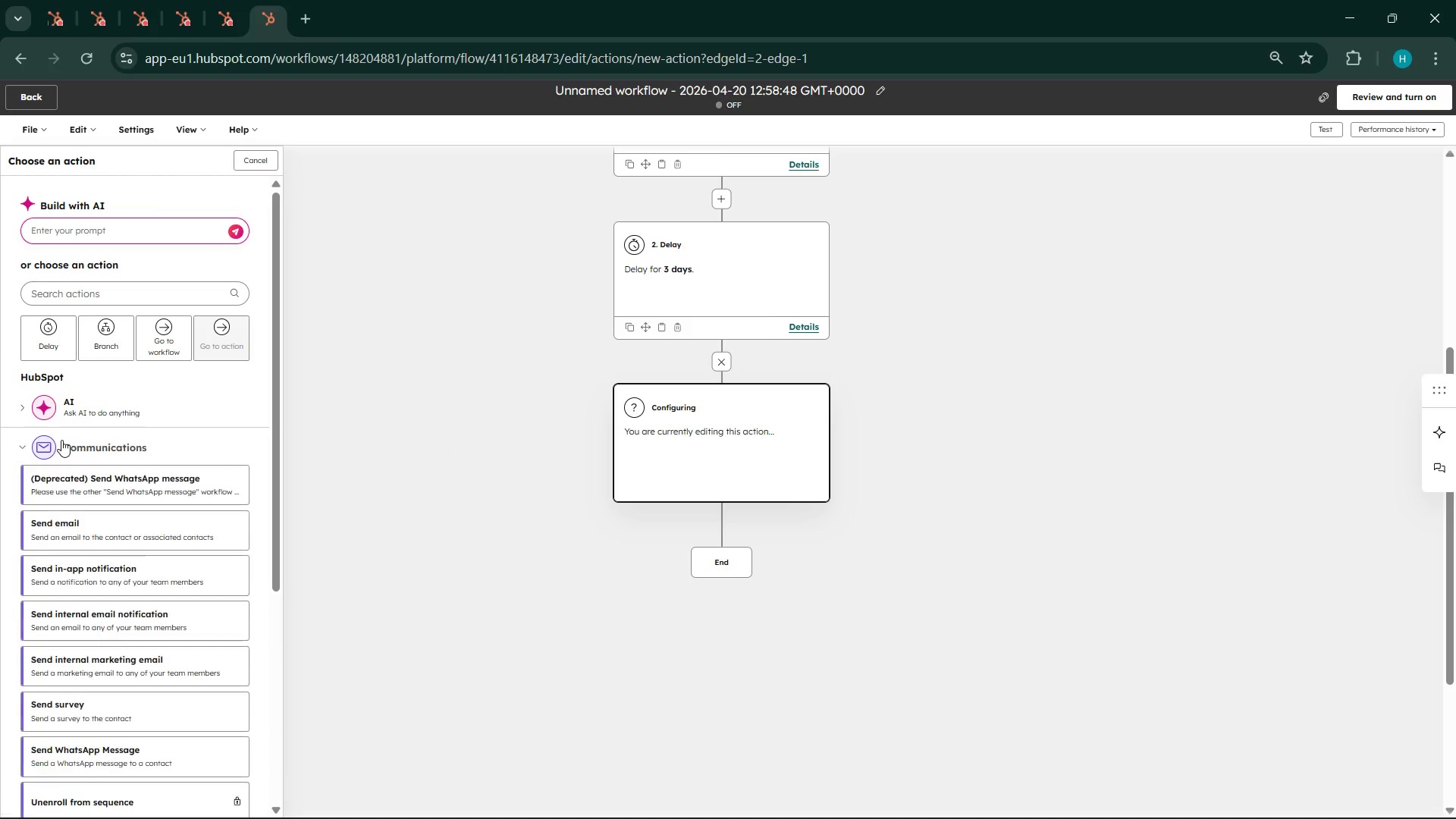 
scroll: coordinate [128, 466], scroll_direction: down, amount: 2.0
 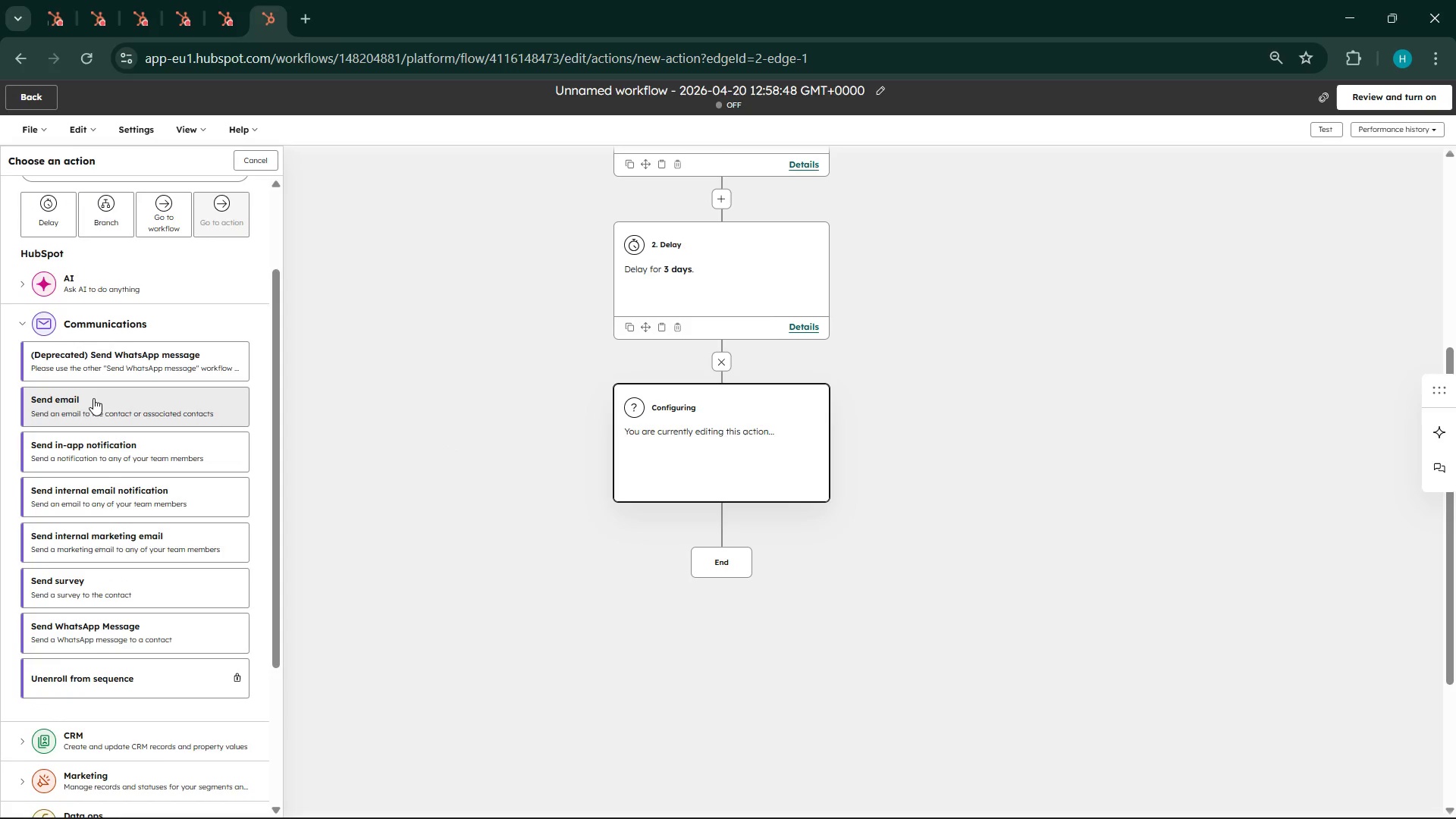 
left_click([93, 398])
 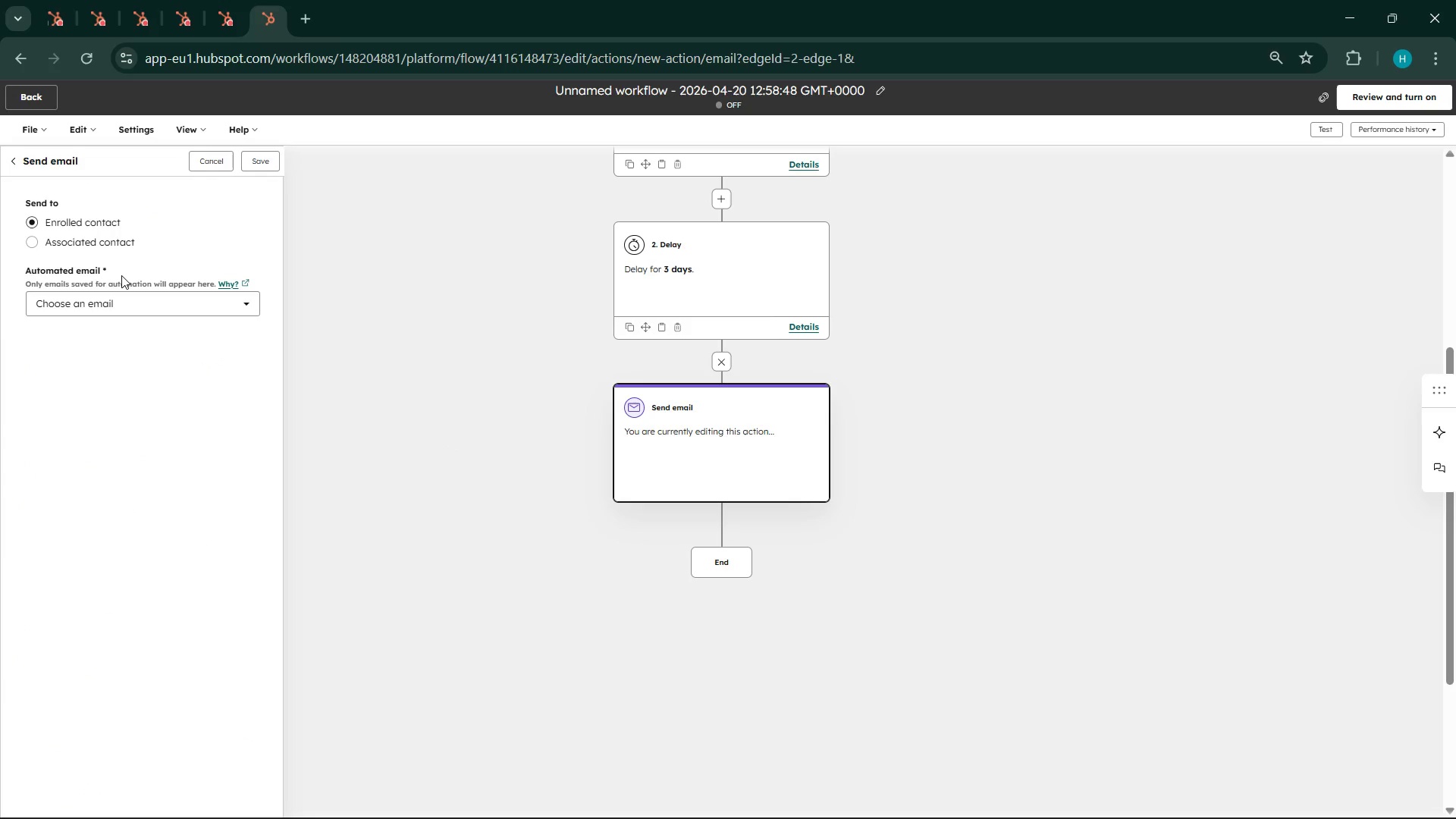 
left_click([118, 311])
 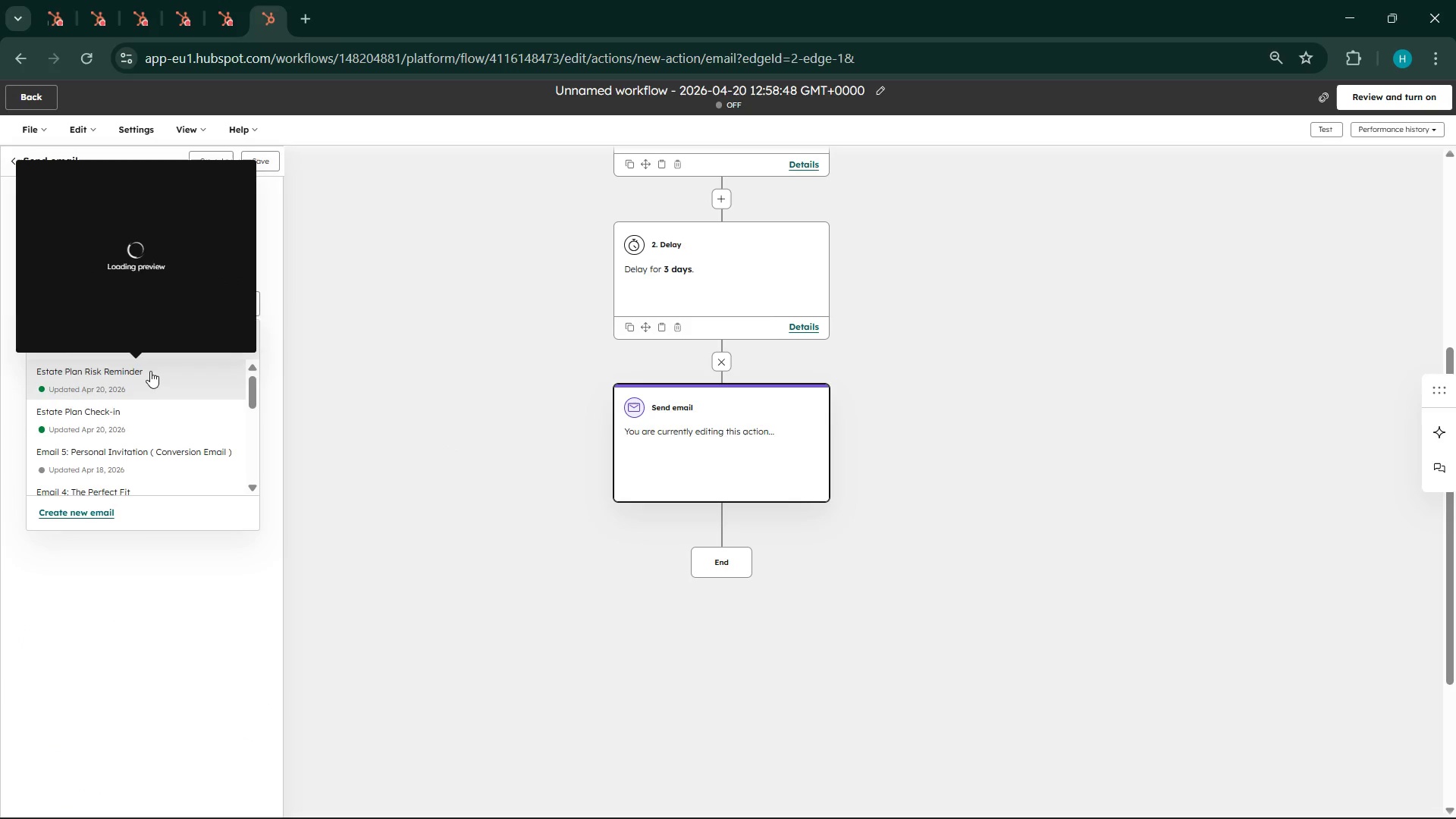 
wait(6.0)
 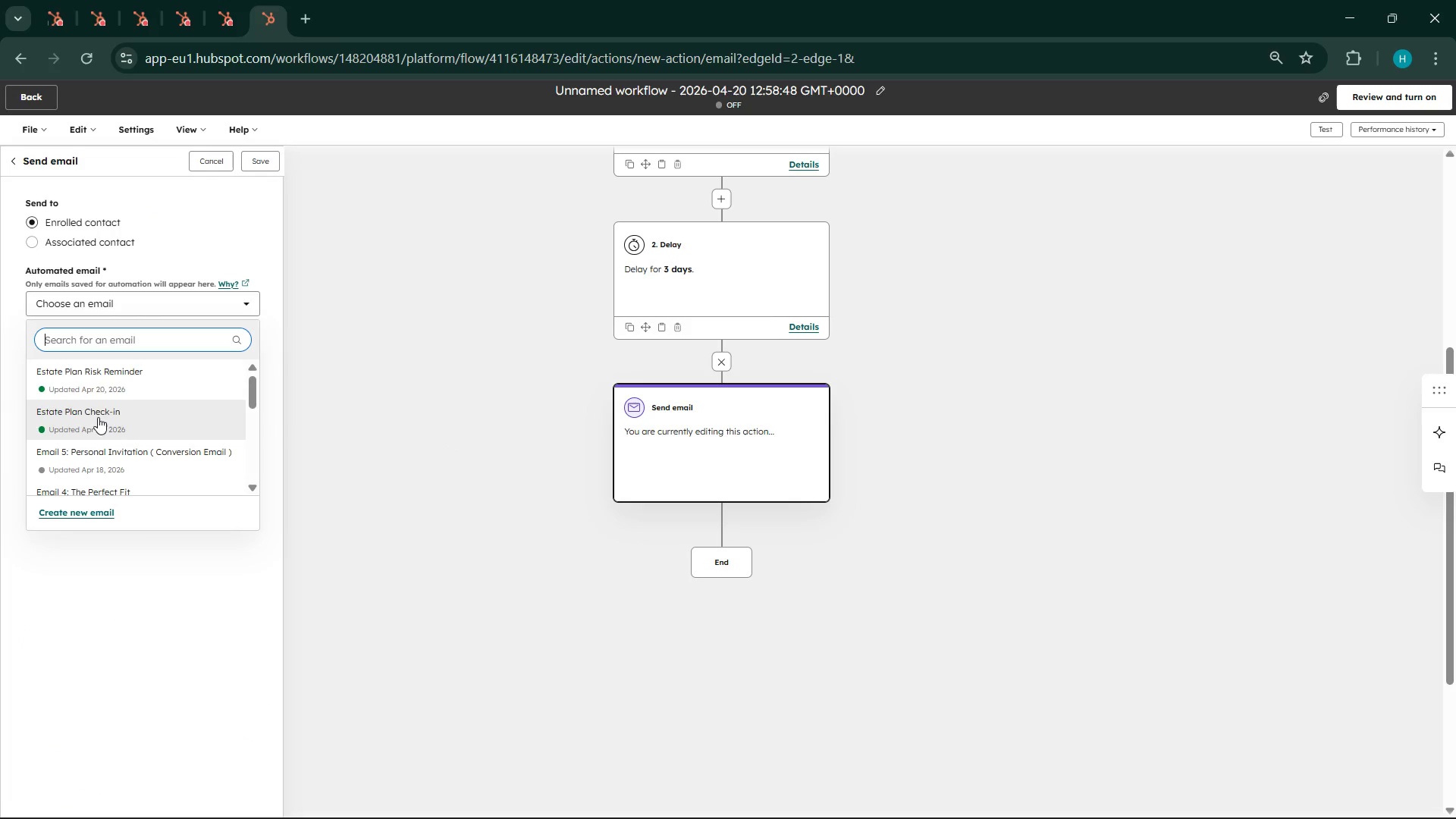 
left_click([151, 371])
 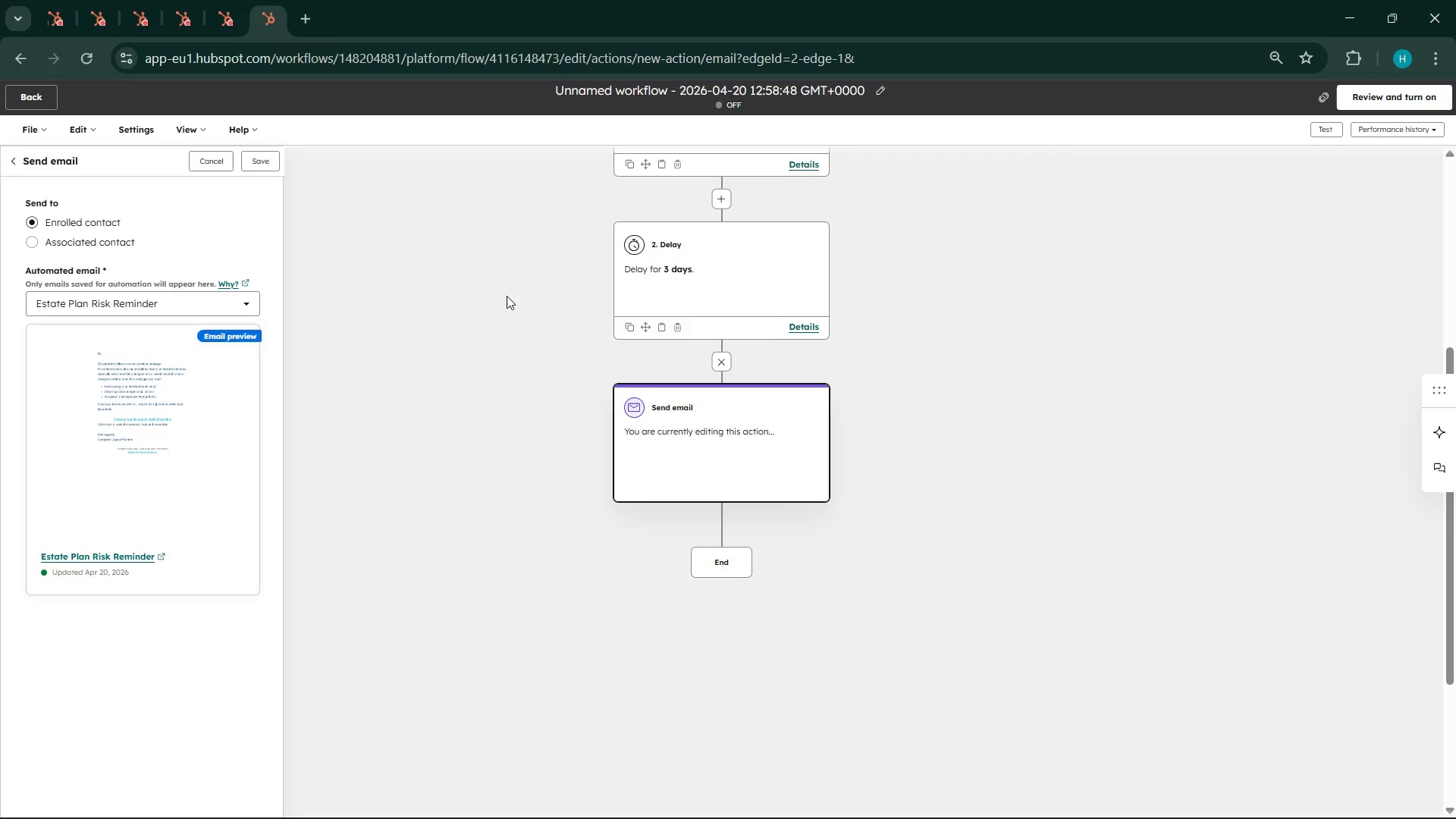 
wait(7.84)
 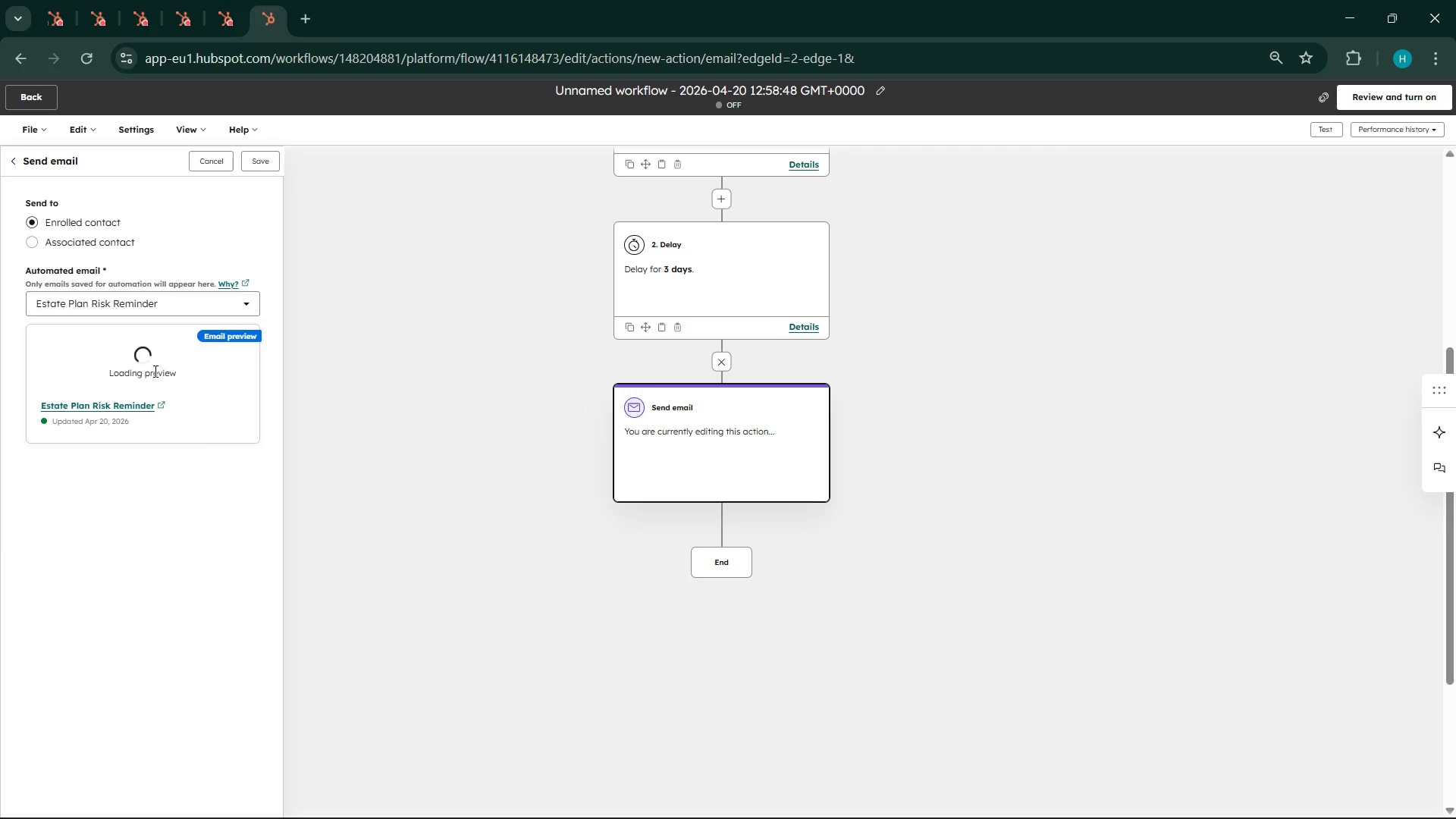 
left_click([266, 163])
 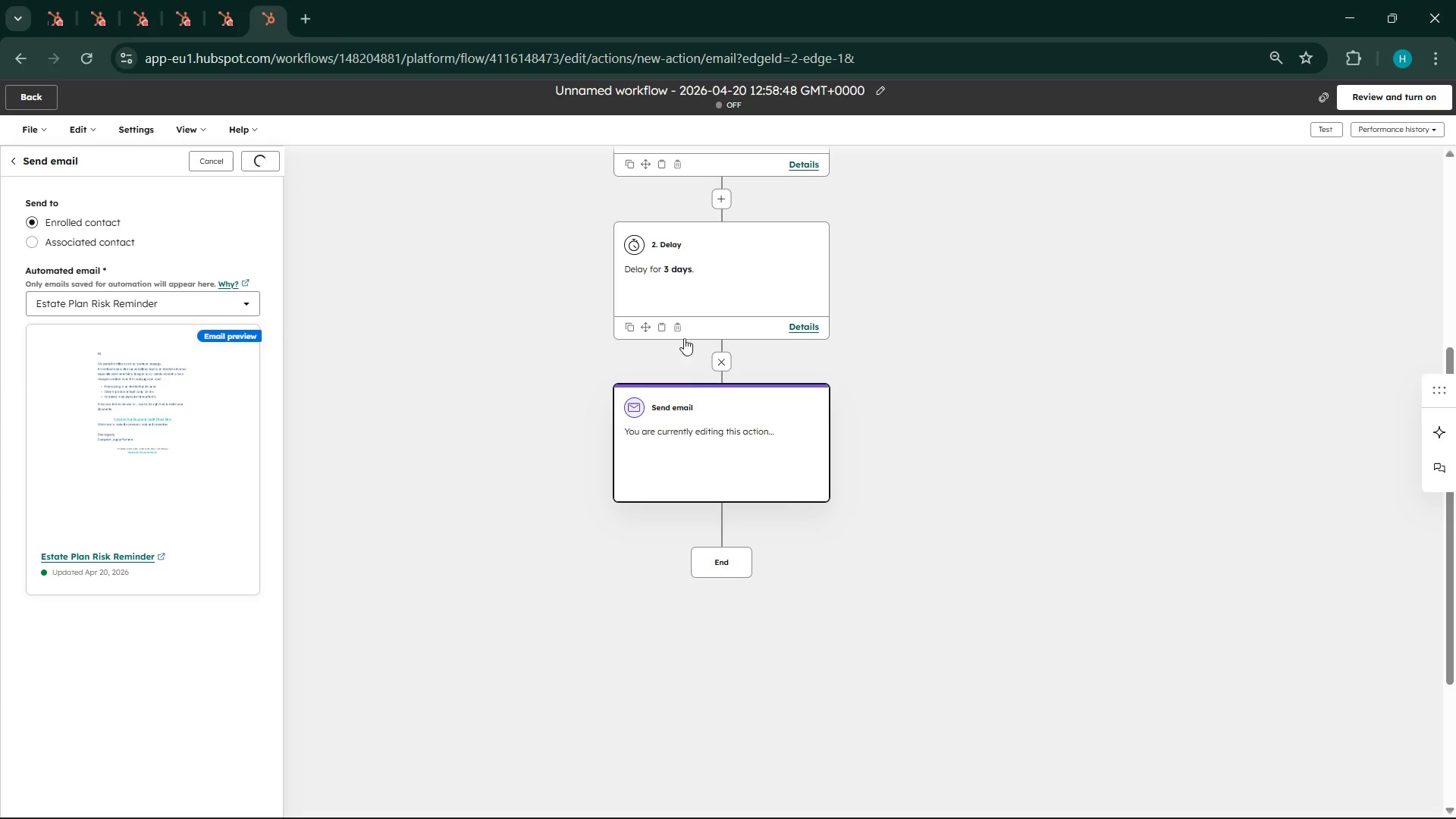 
mouse_move([785, 454])
 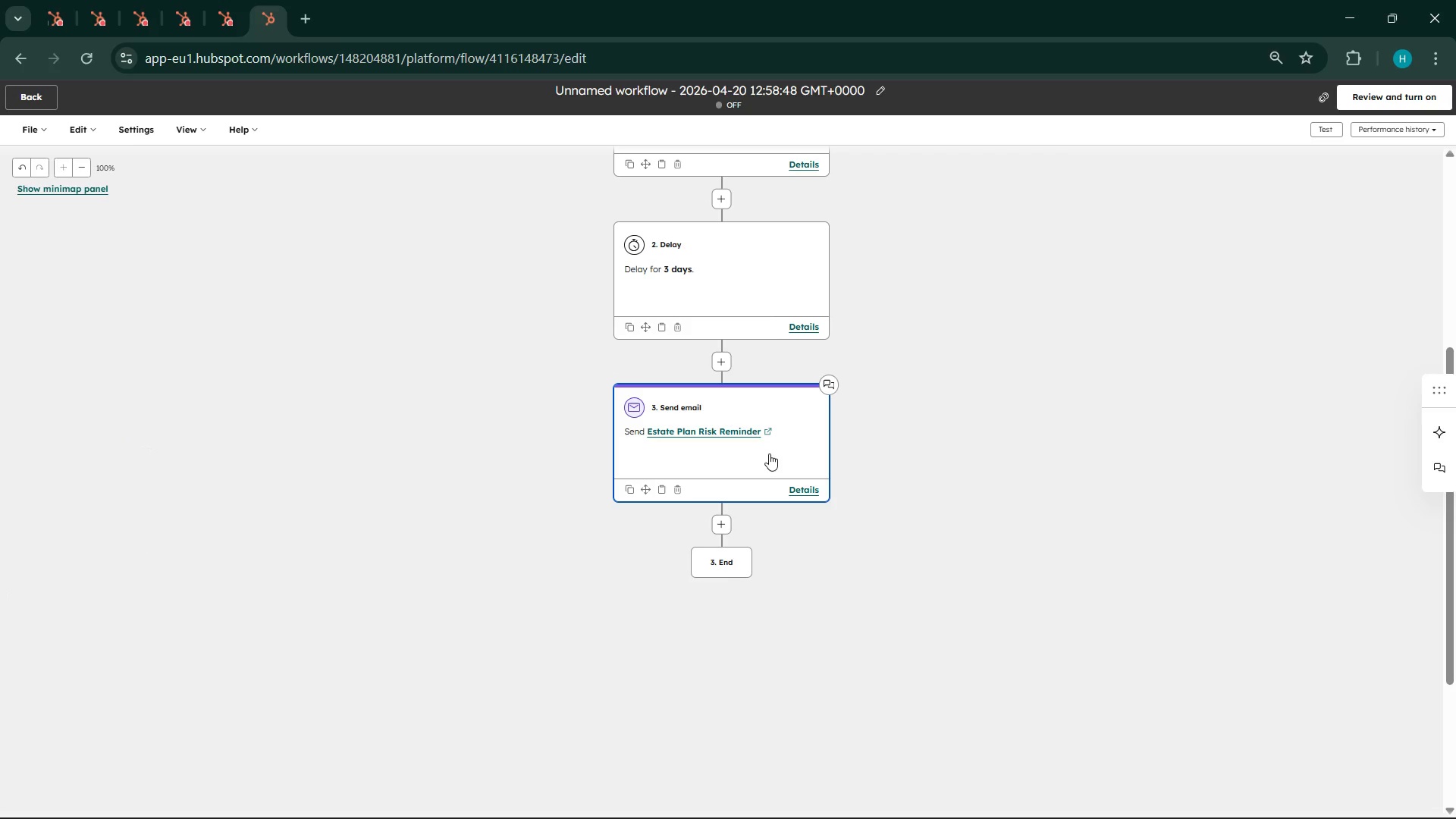 
left_click([769, 453])
 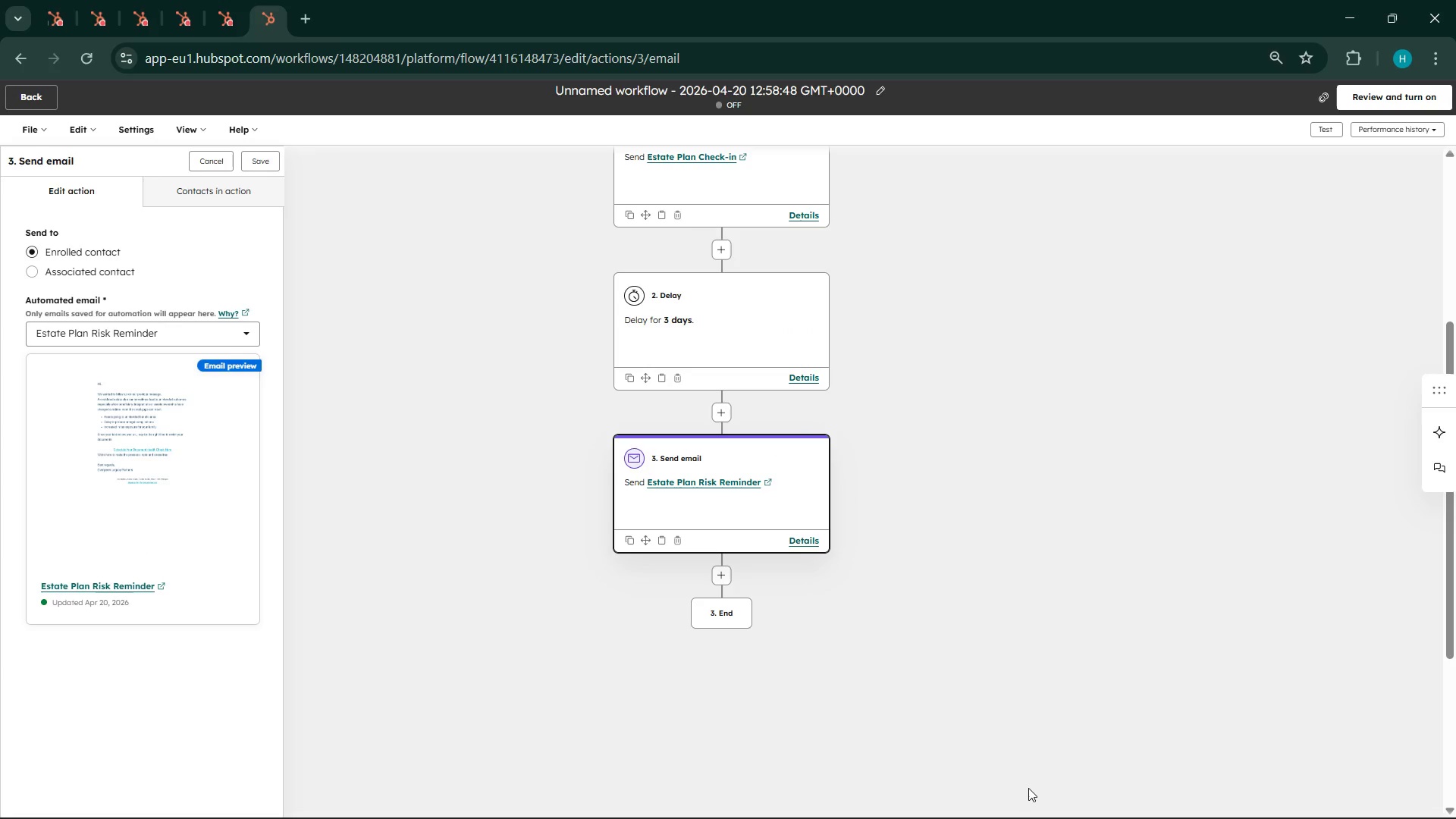 
left_click([951, 508])
 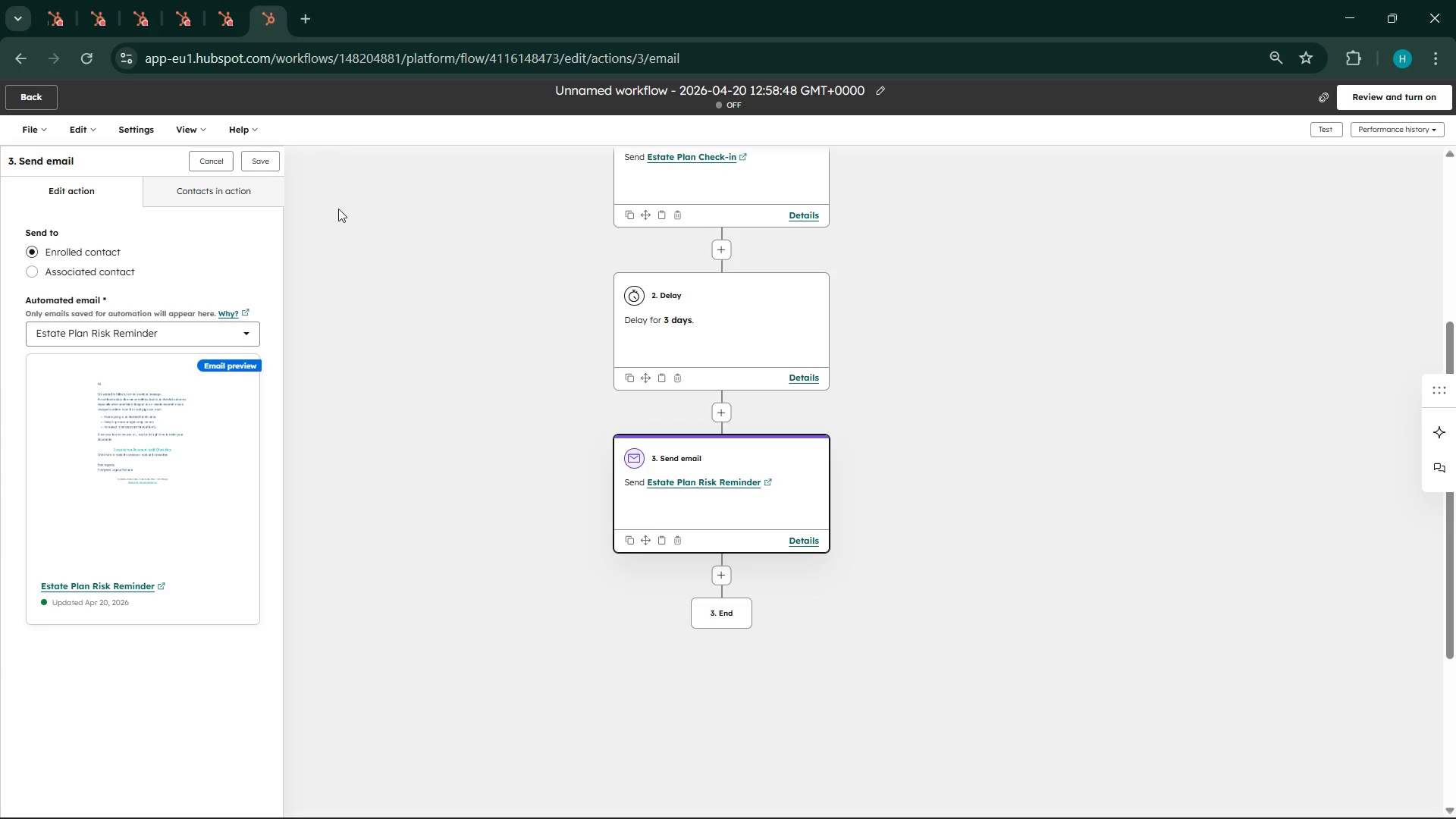 
left_click([250, 160])
 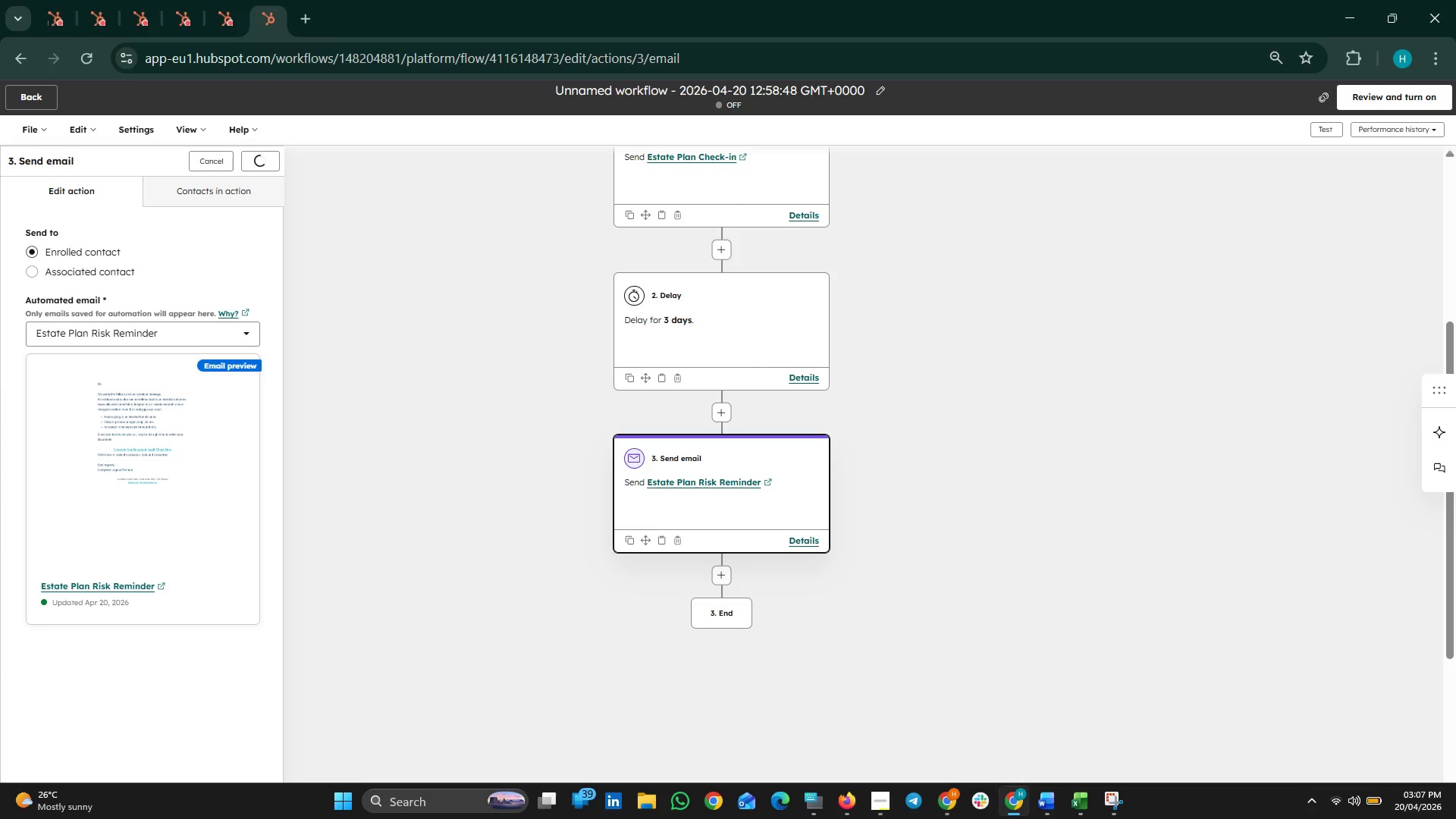 
mouse_move([1114, 755])
 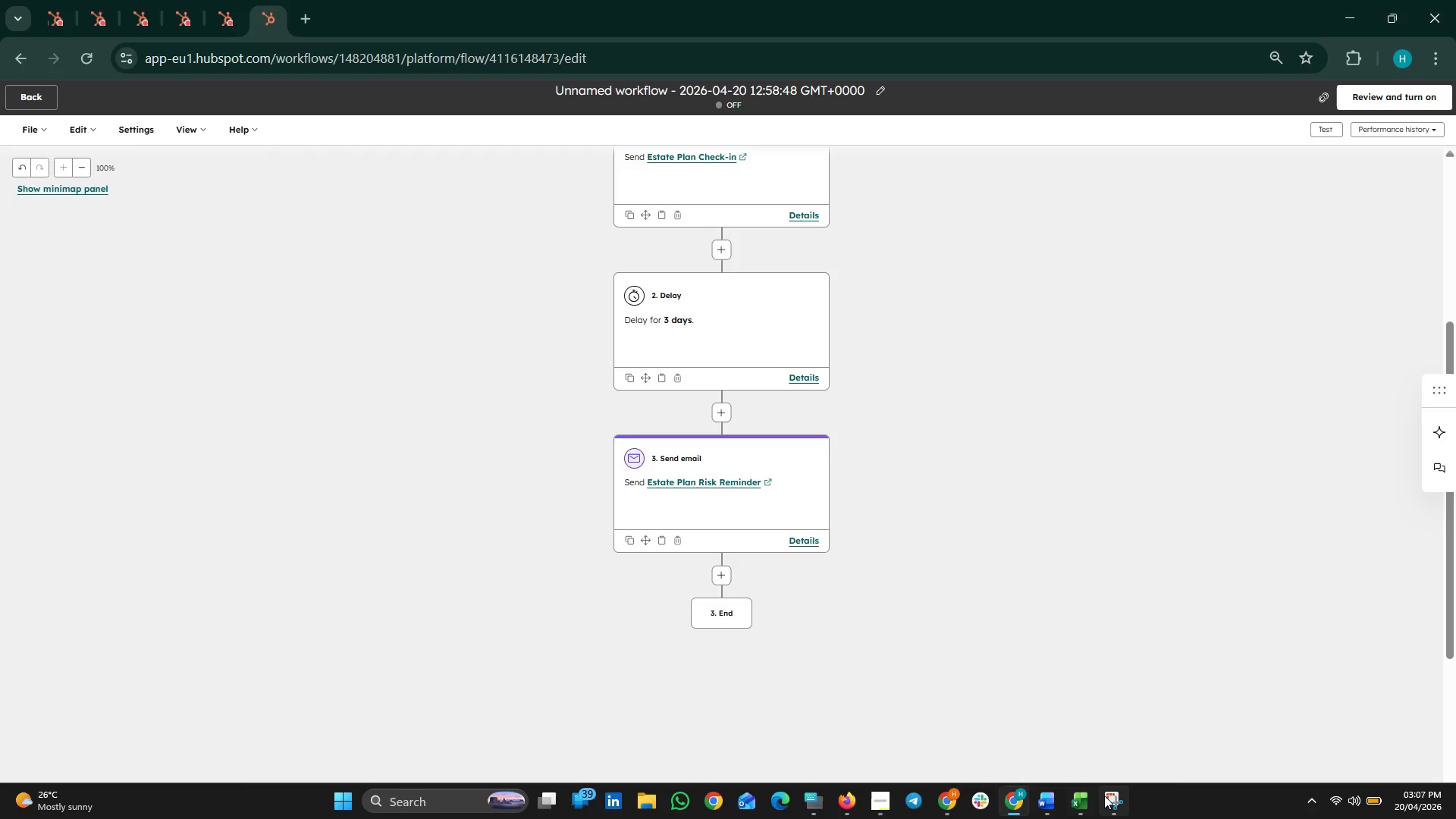 
left_click([1107, 798])
 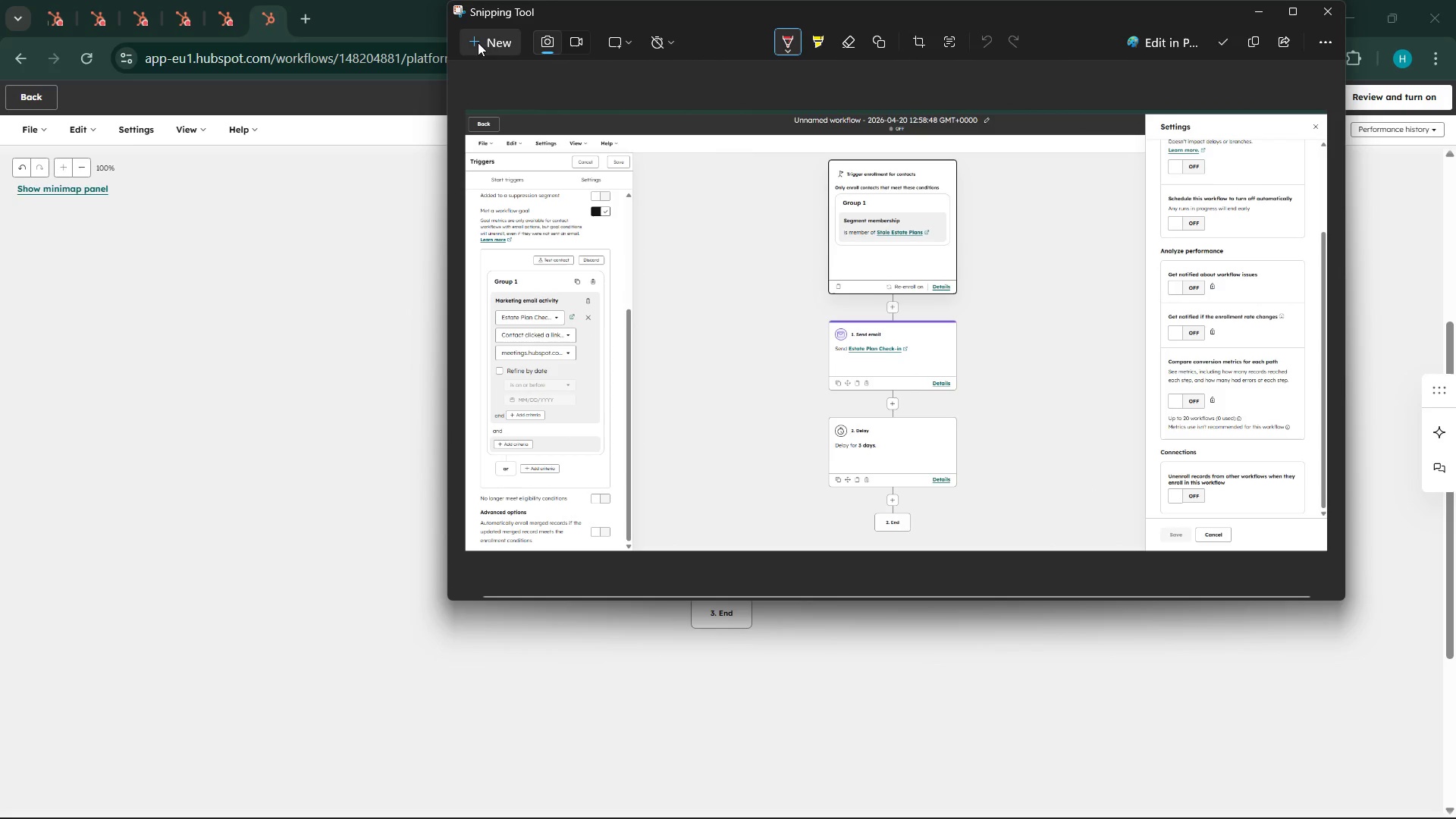 
left_click([476, 36])
 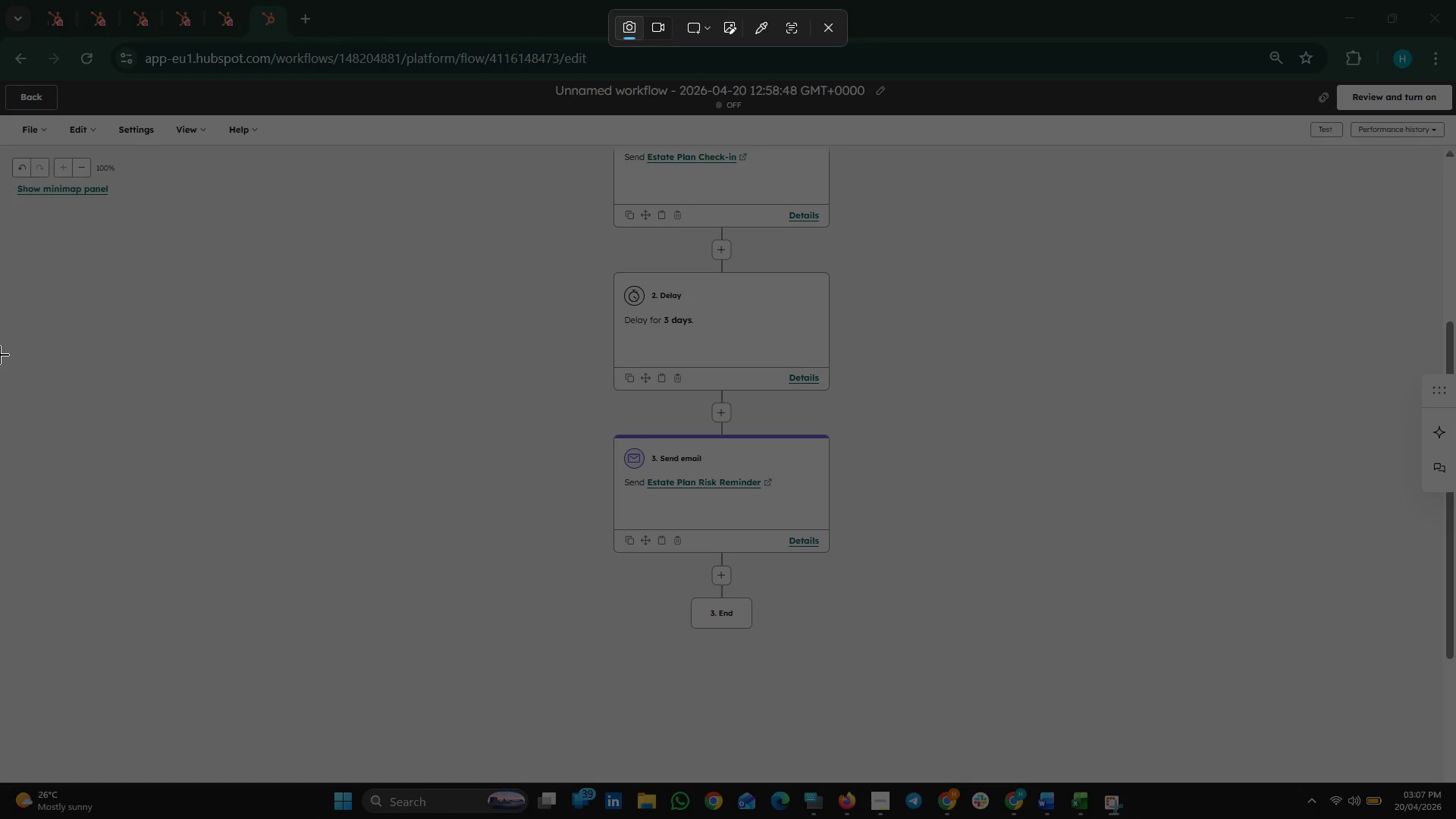 
left_click_drag(start_coordinate=[0, 353], to_coordinate=[1455, 592])
 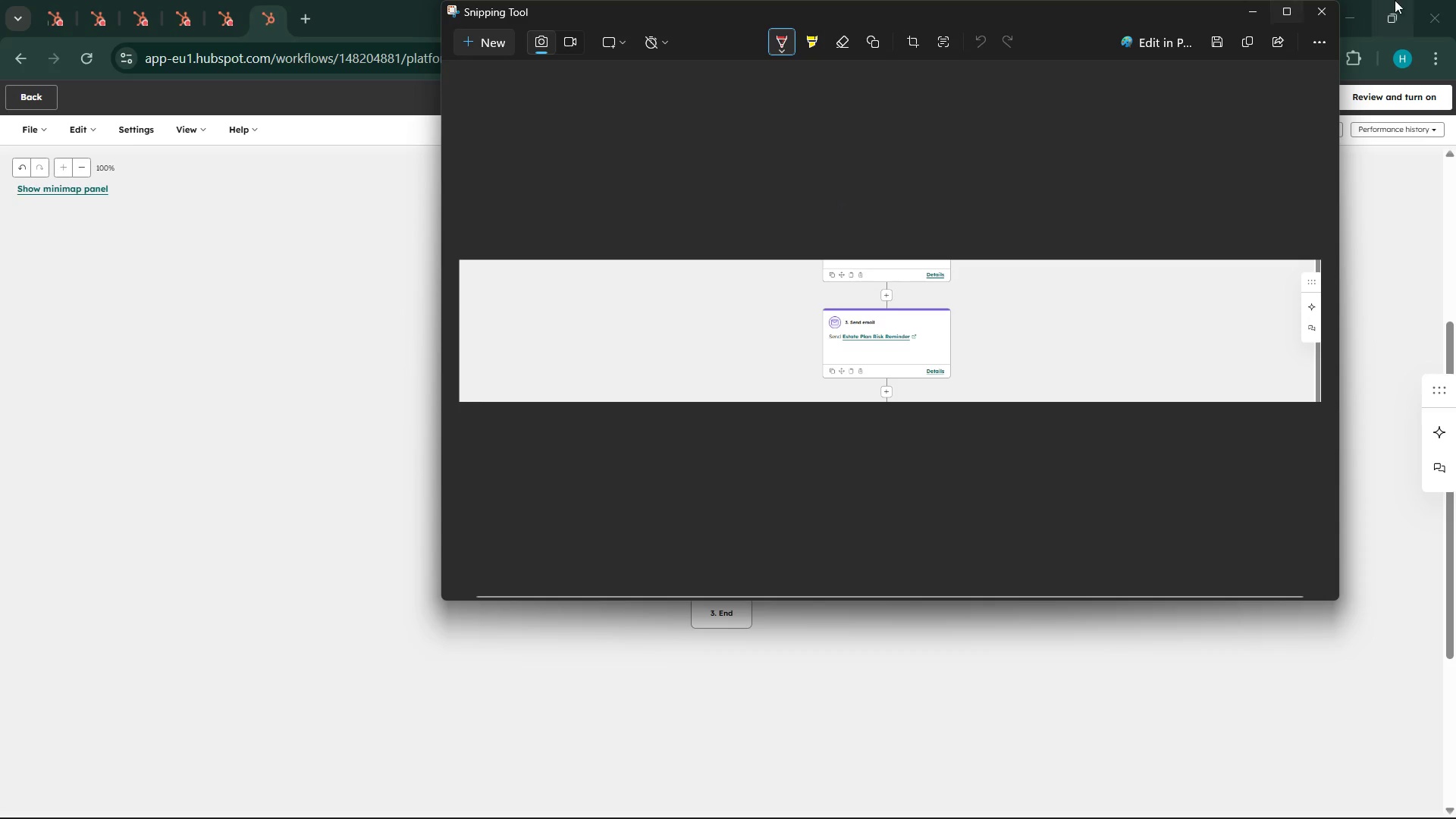 
wait(9.52)
 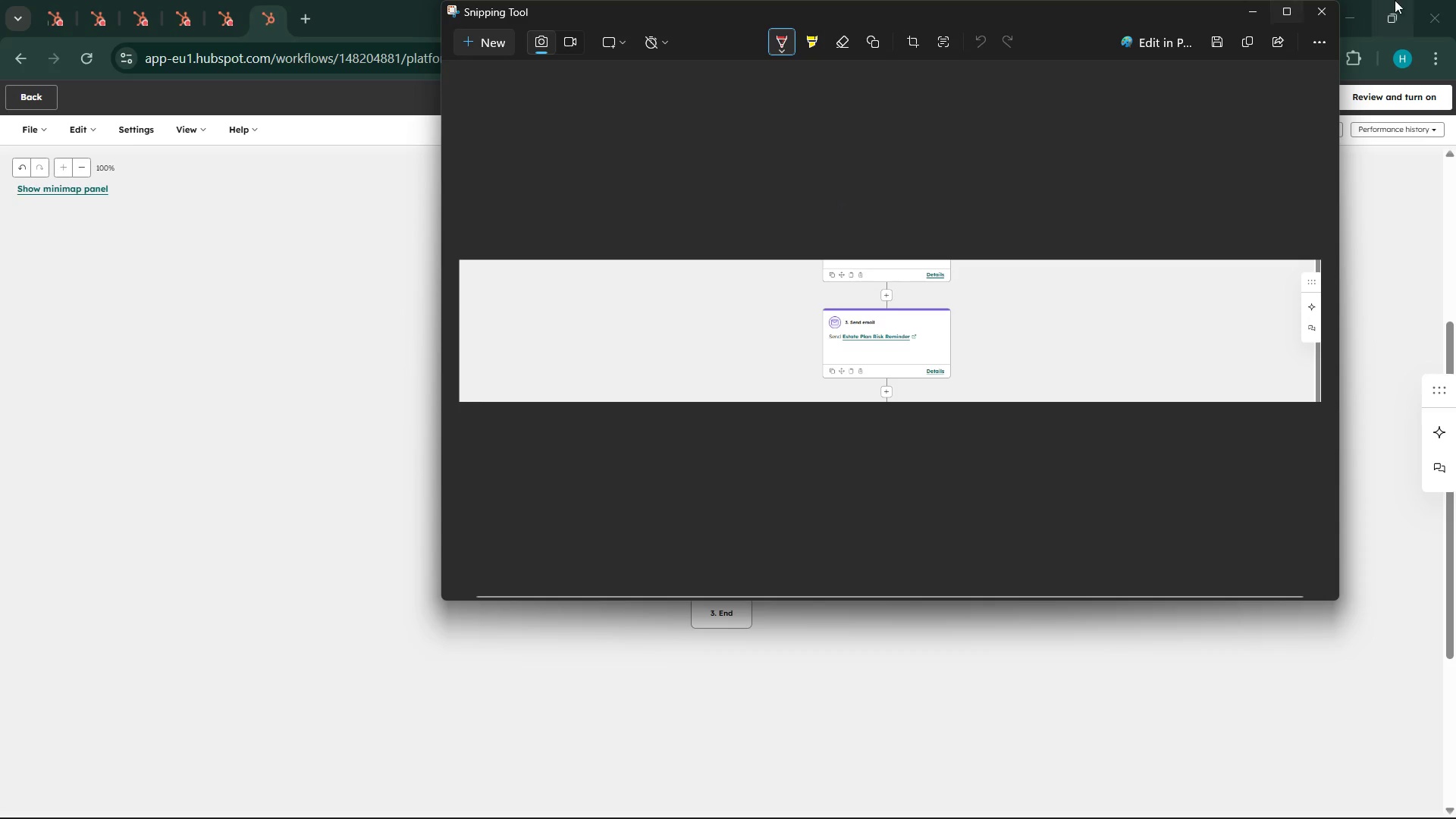 
left_click([492, 32])
 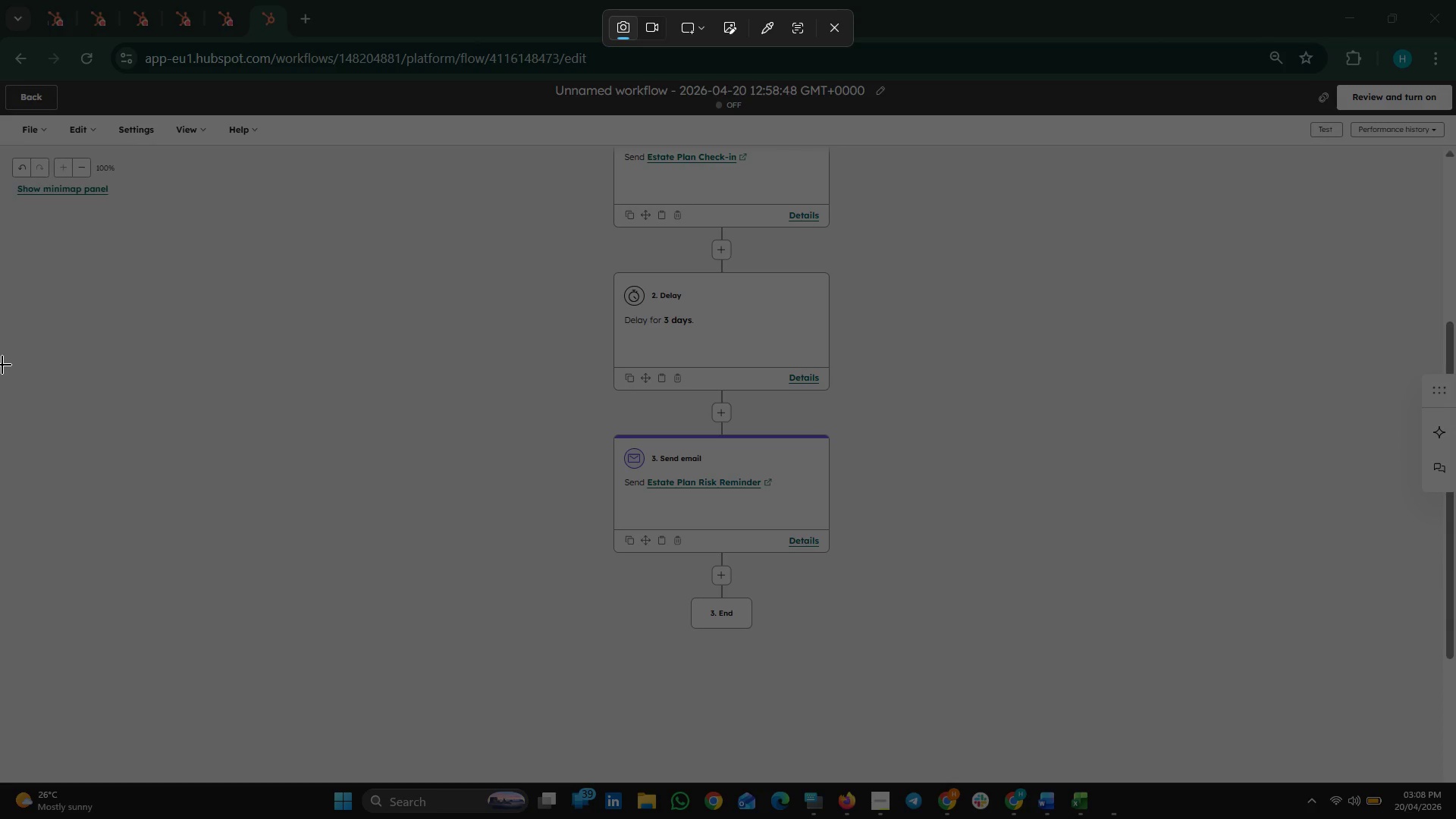 
left_click_drag(start_coordinate=[1, 366], to_coordinate=[1455, 633])
 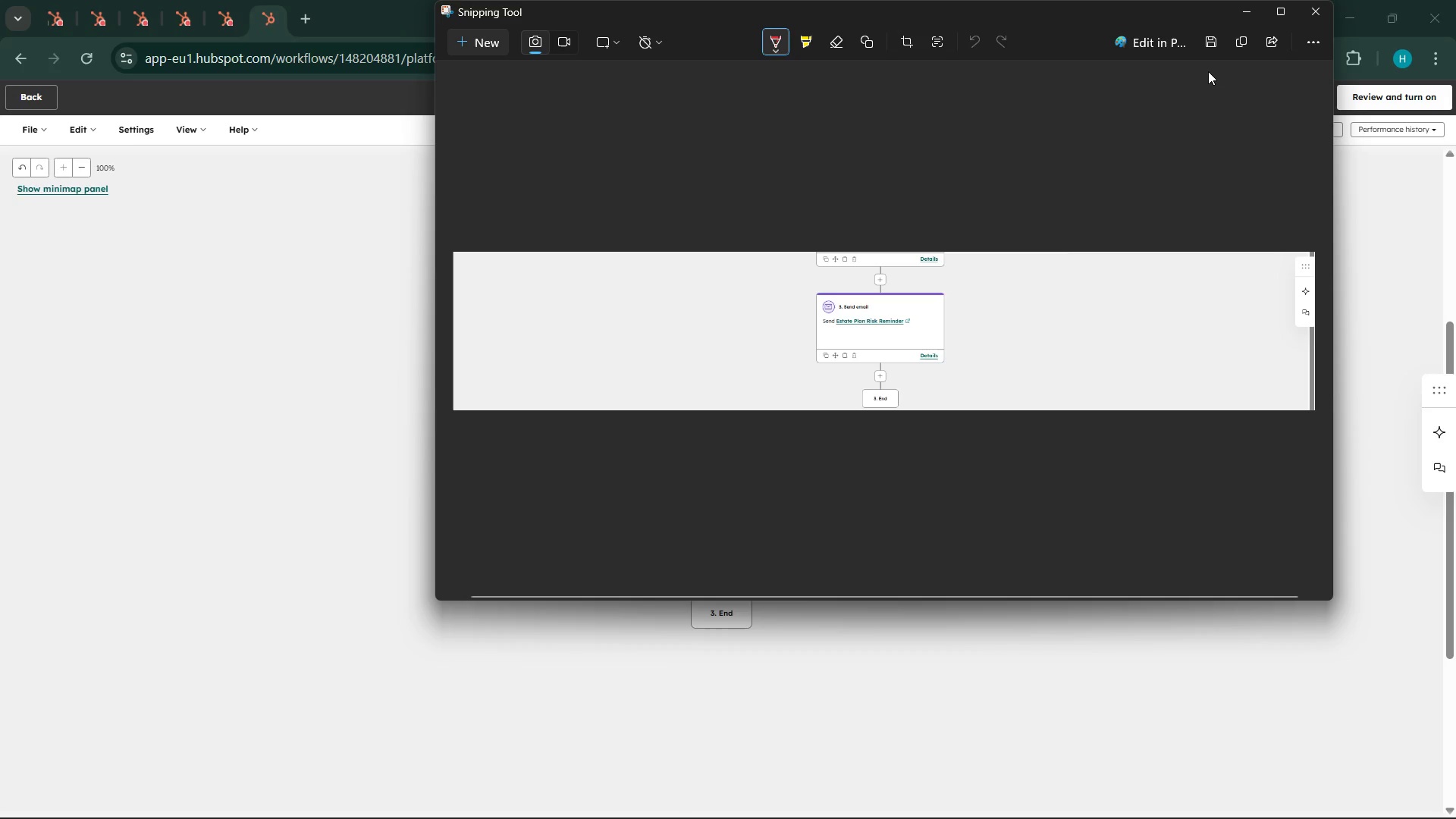 
wait(5.2)
 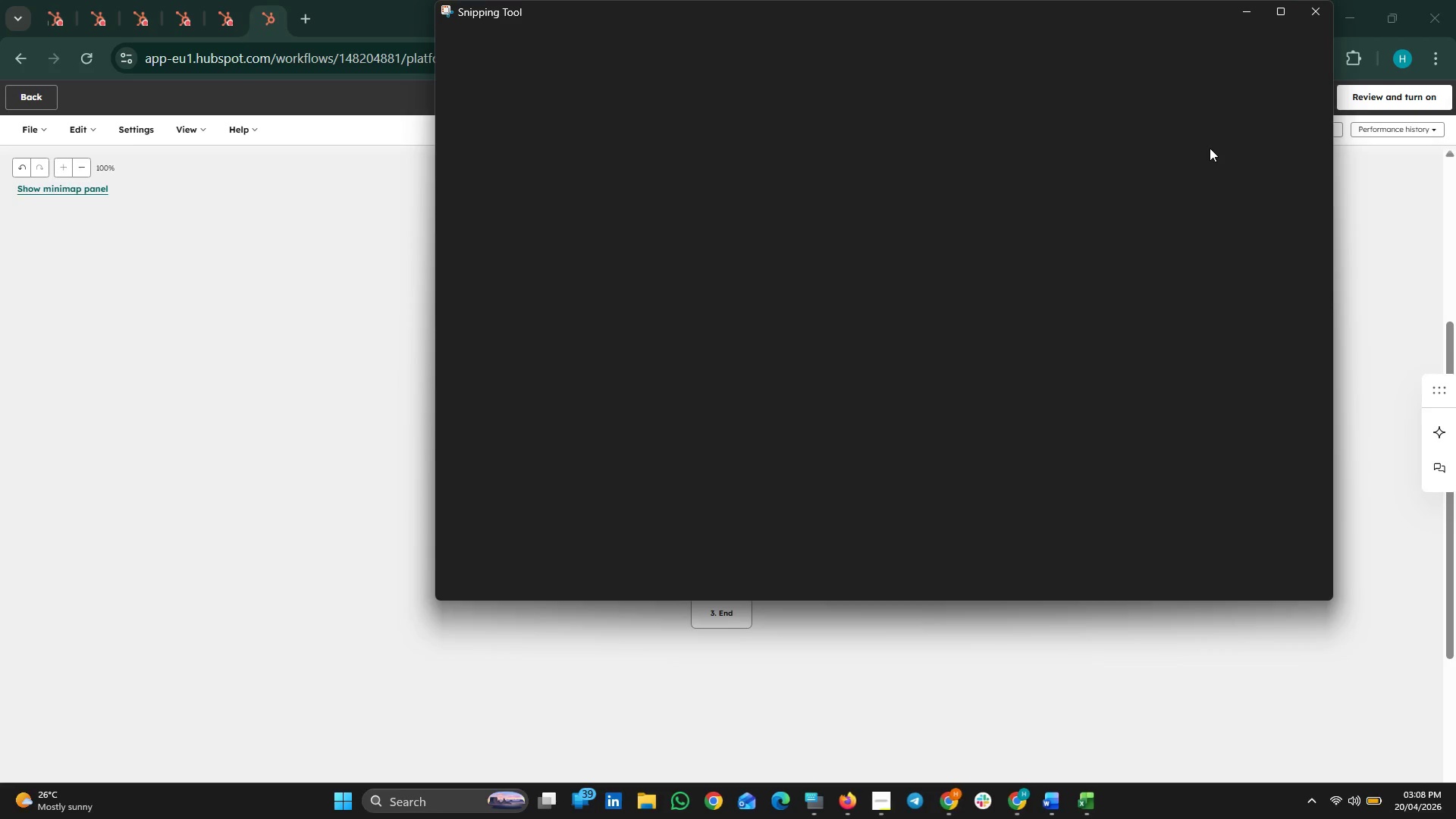 
left_click([1238, 42])
 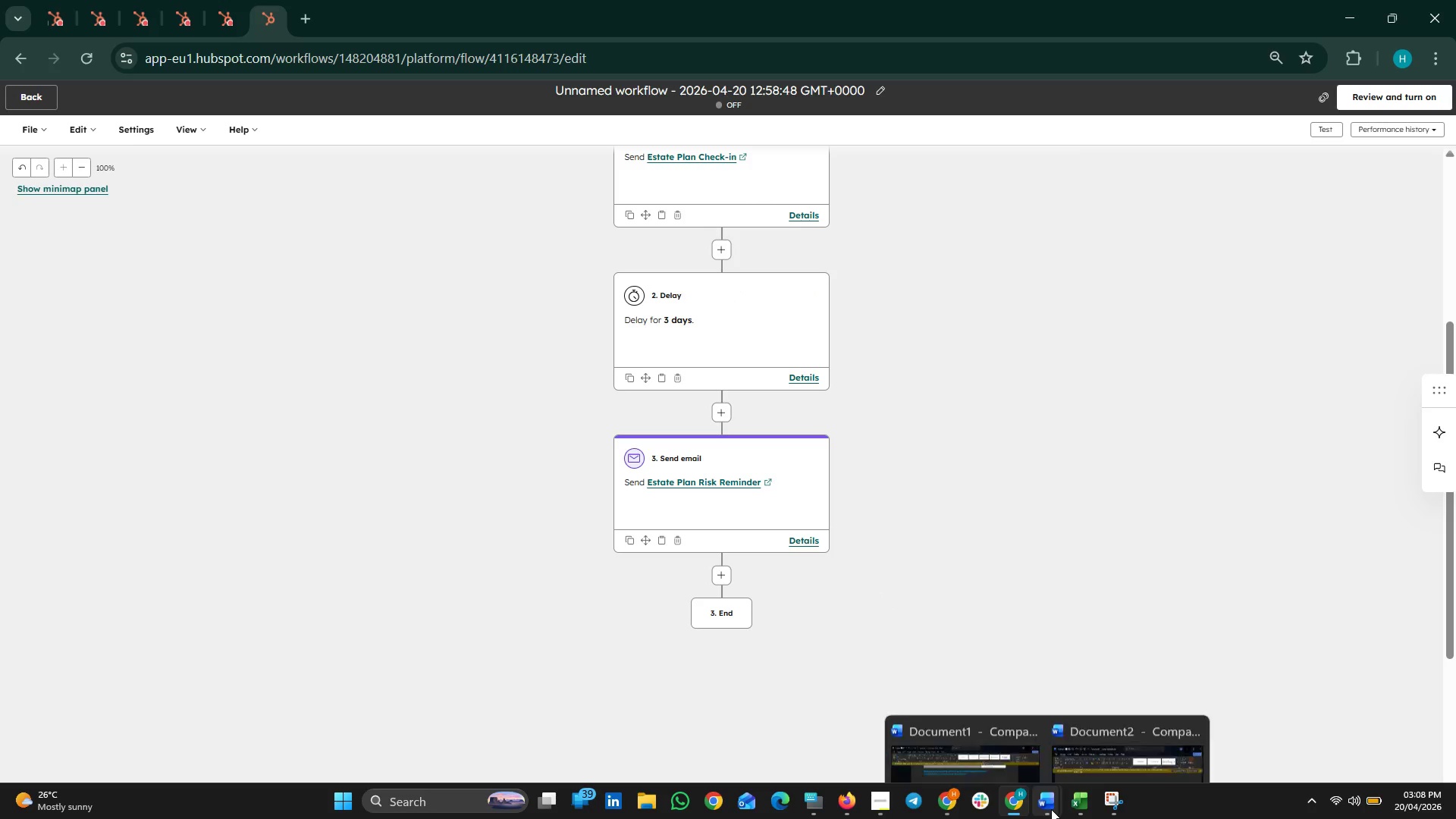 
left_click([1158, 739])
 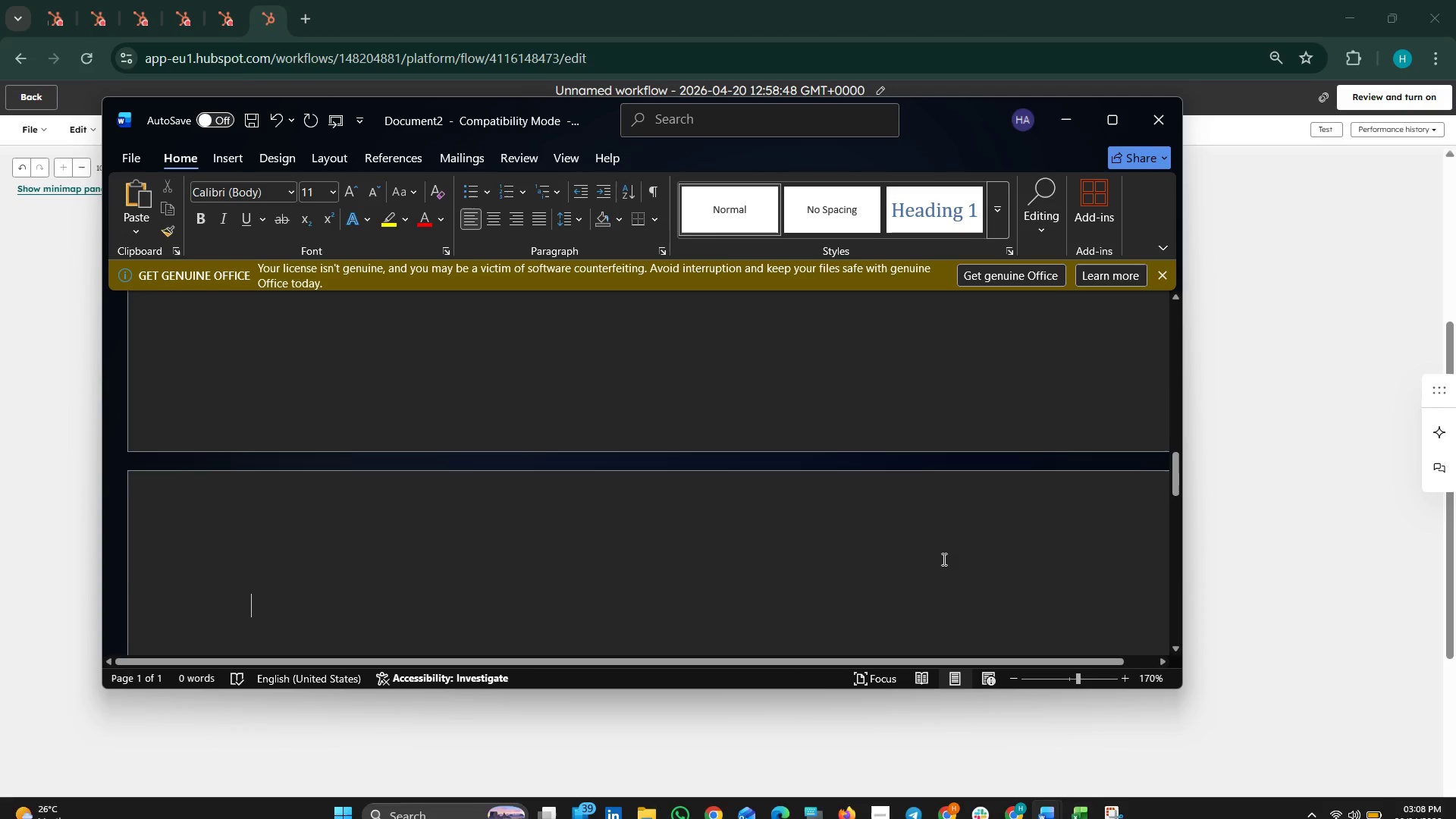 
scroll: coordinate [975, 500], scroll_direction: up, amount: 16.0
 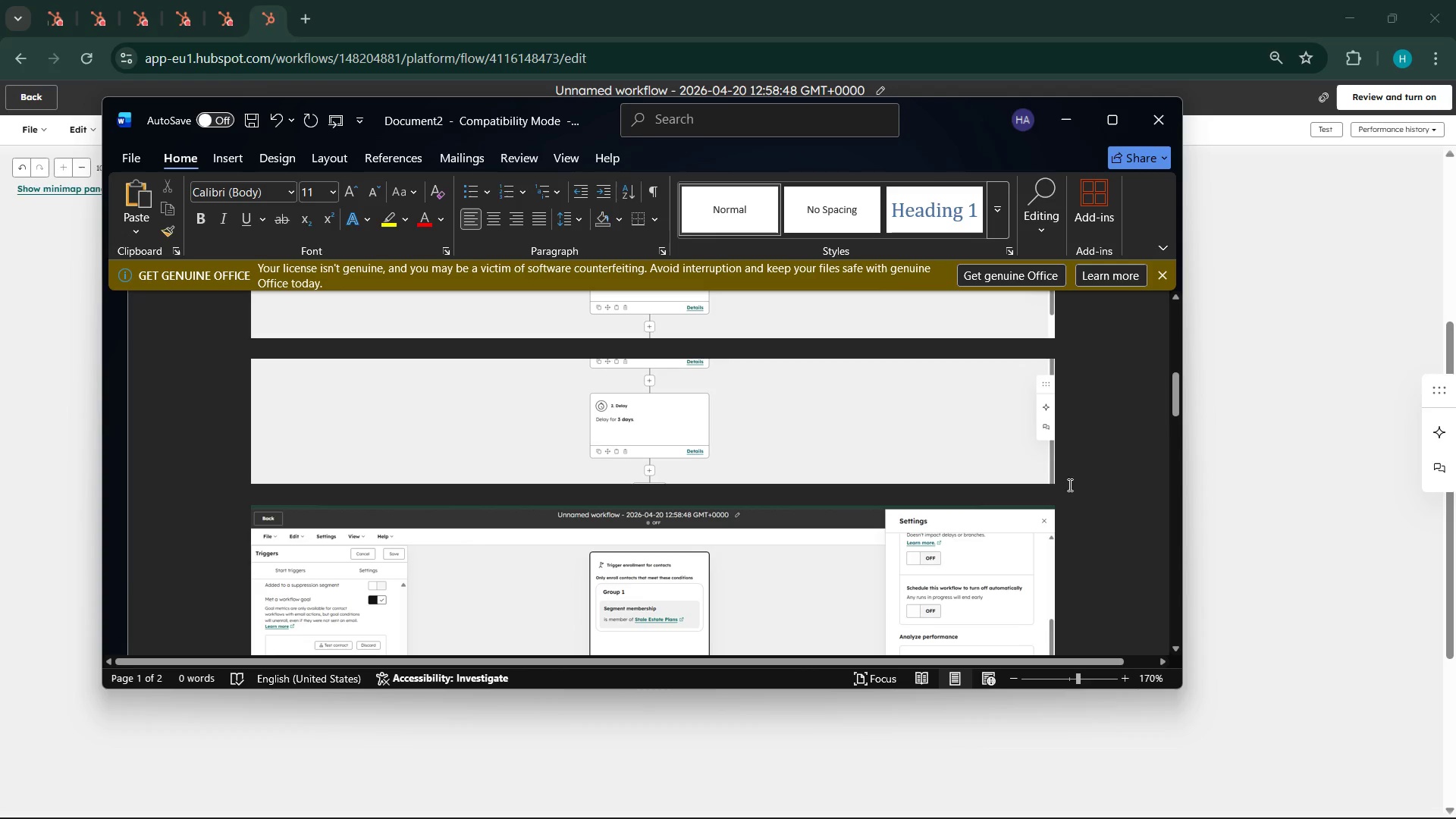 
left_click([1068, 485])
 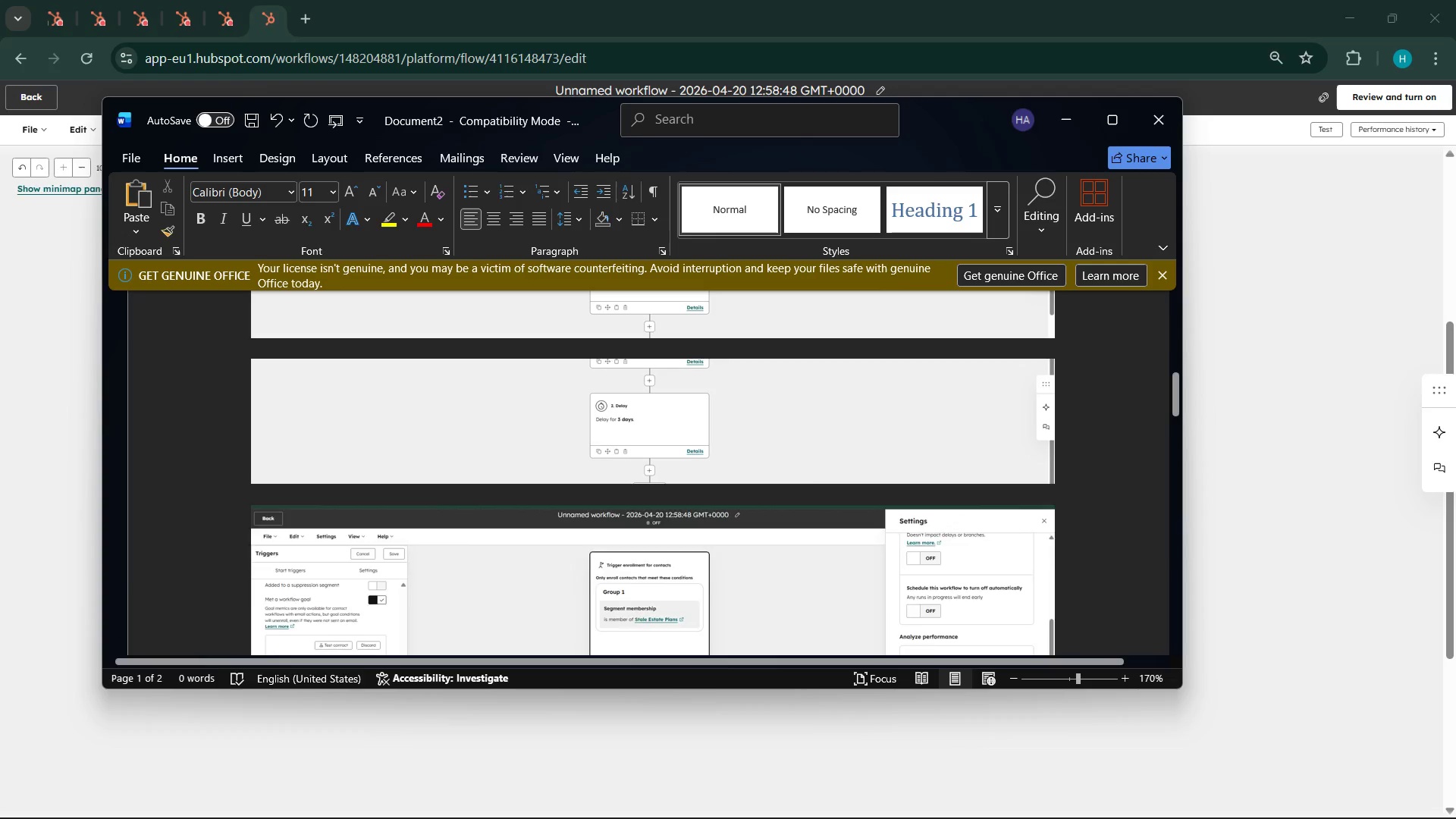 
key(Enter)
 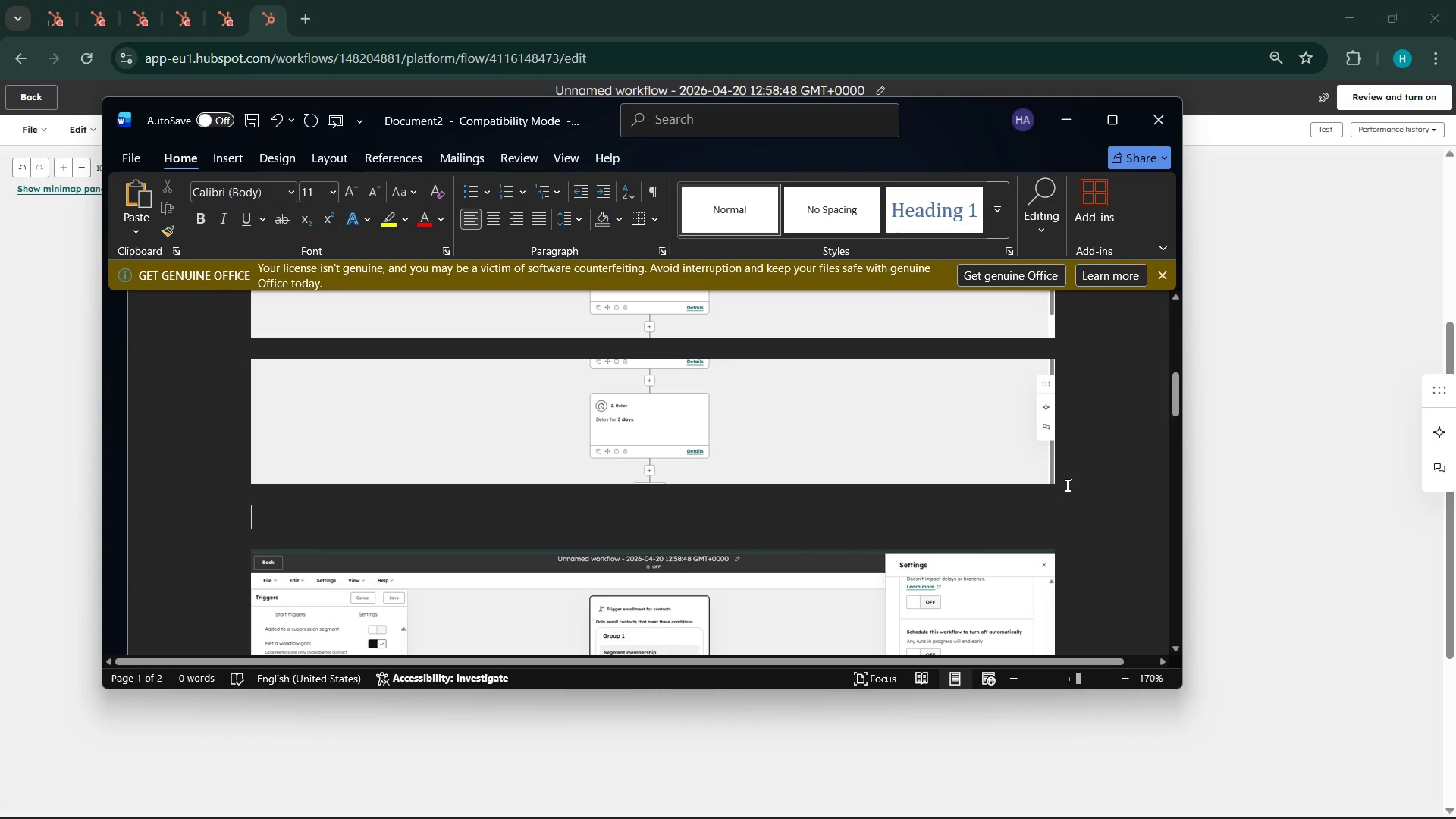 
key(Control+V)
 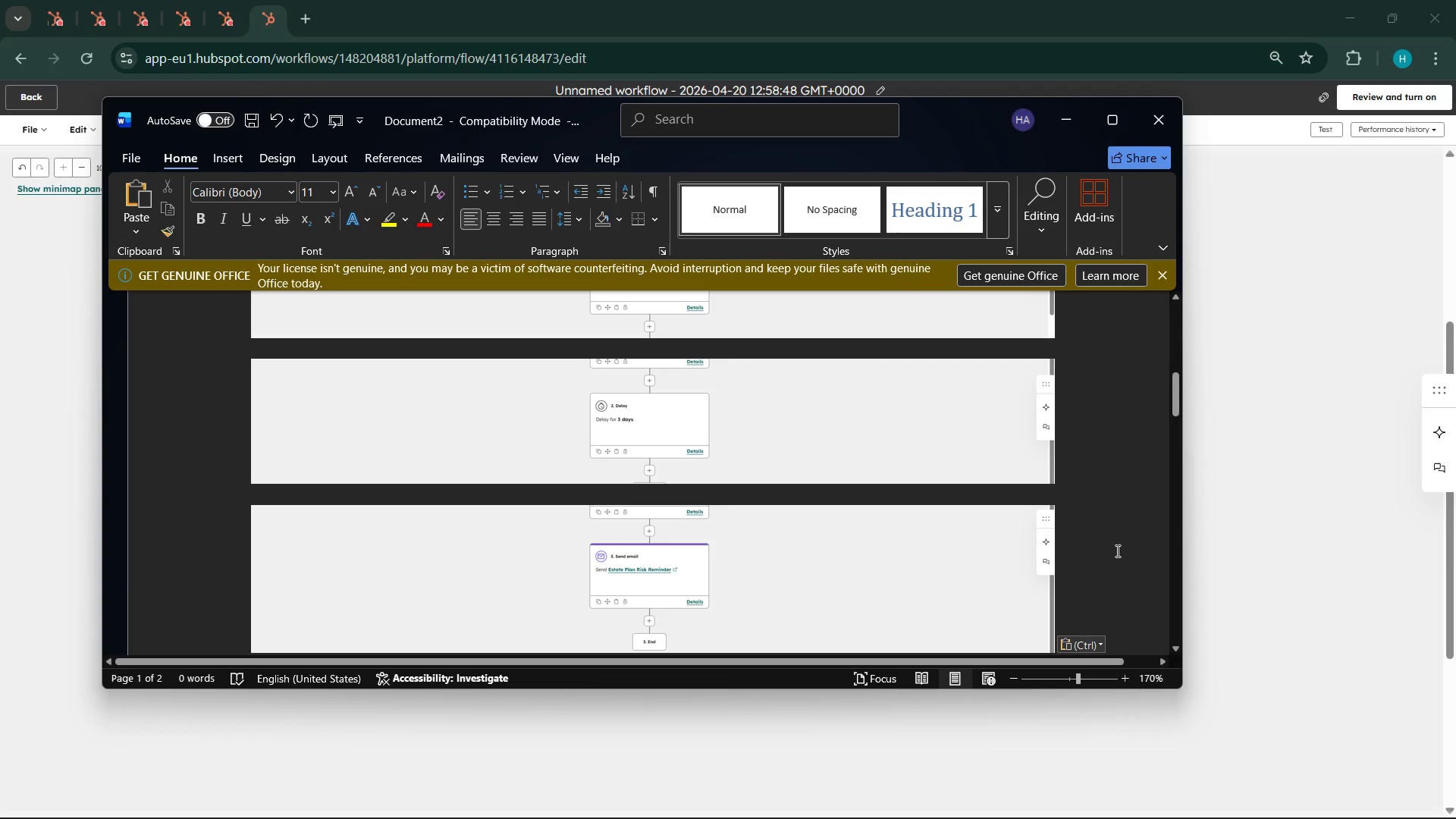 
scroll: coordinate [1106, 554], scroll_direction: down, amount: 34.0
 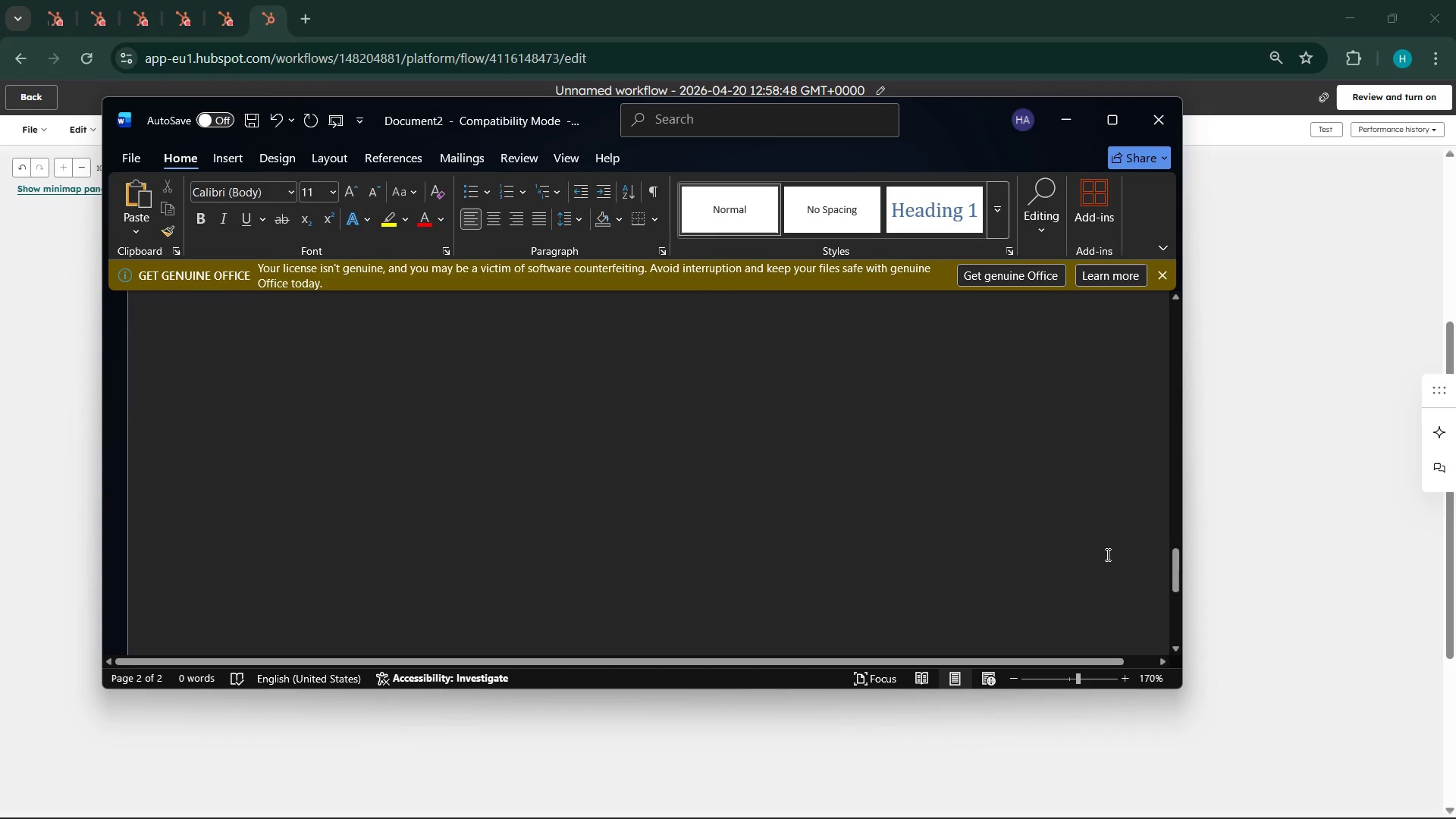 
scroll: coordinate [937, 567], scroll_direction: up, amount: 18.0
 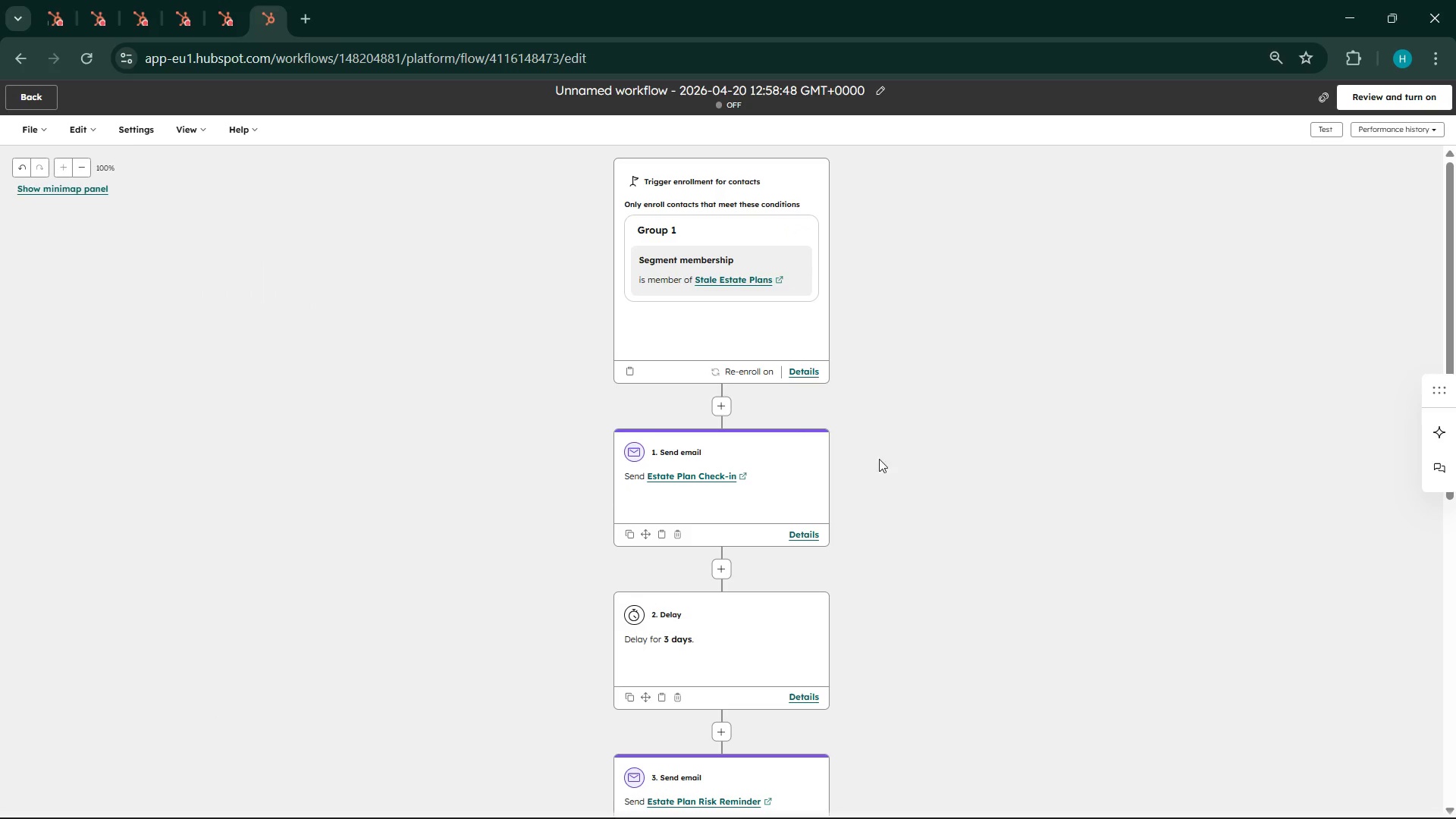 
scroll: coordinate [884, 475], scroll_direction: down, amount: 3.0
 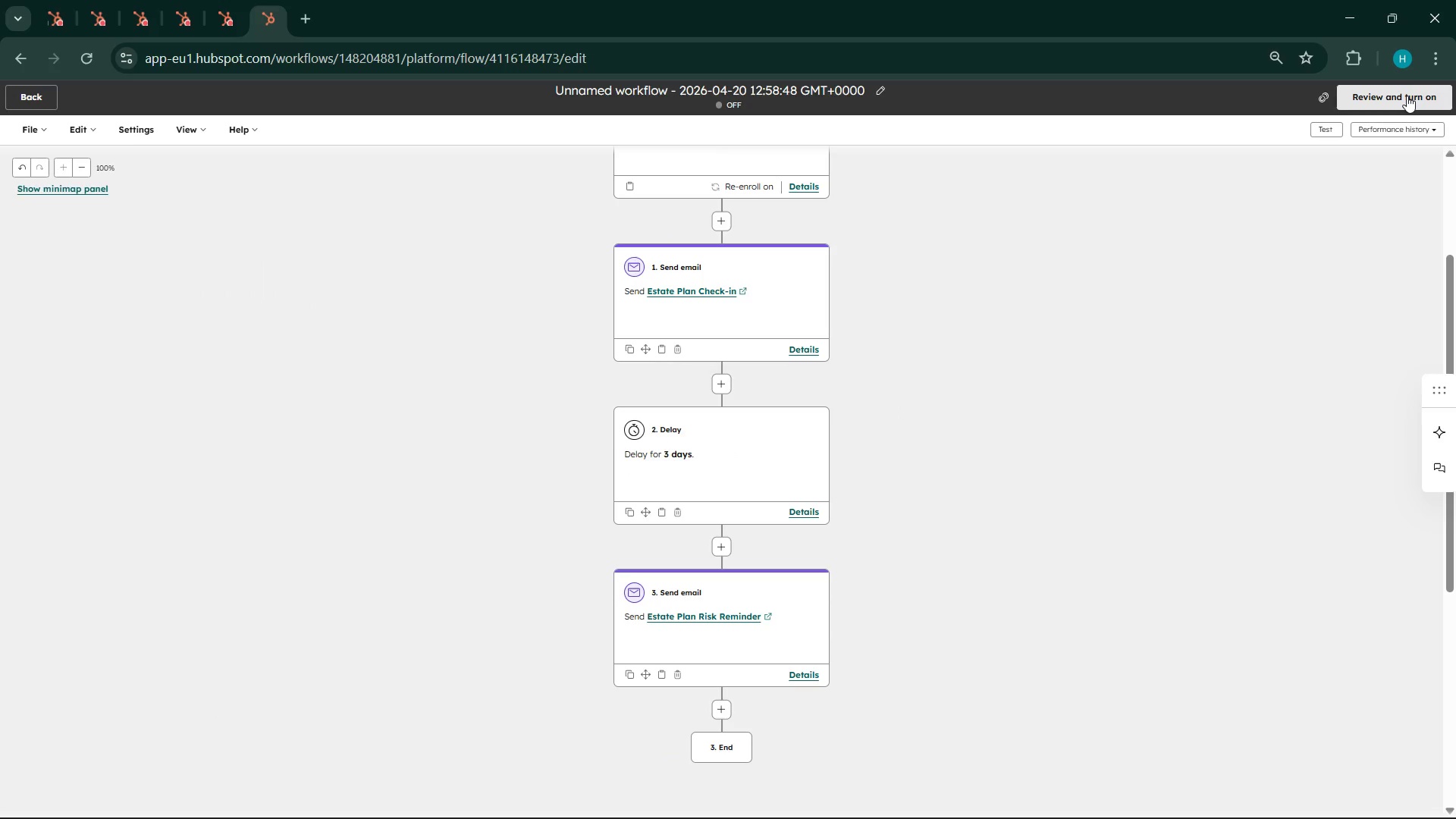 
left_click([1331, 129])
 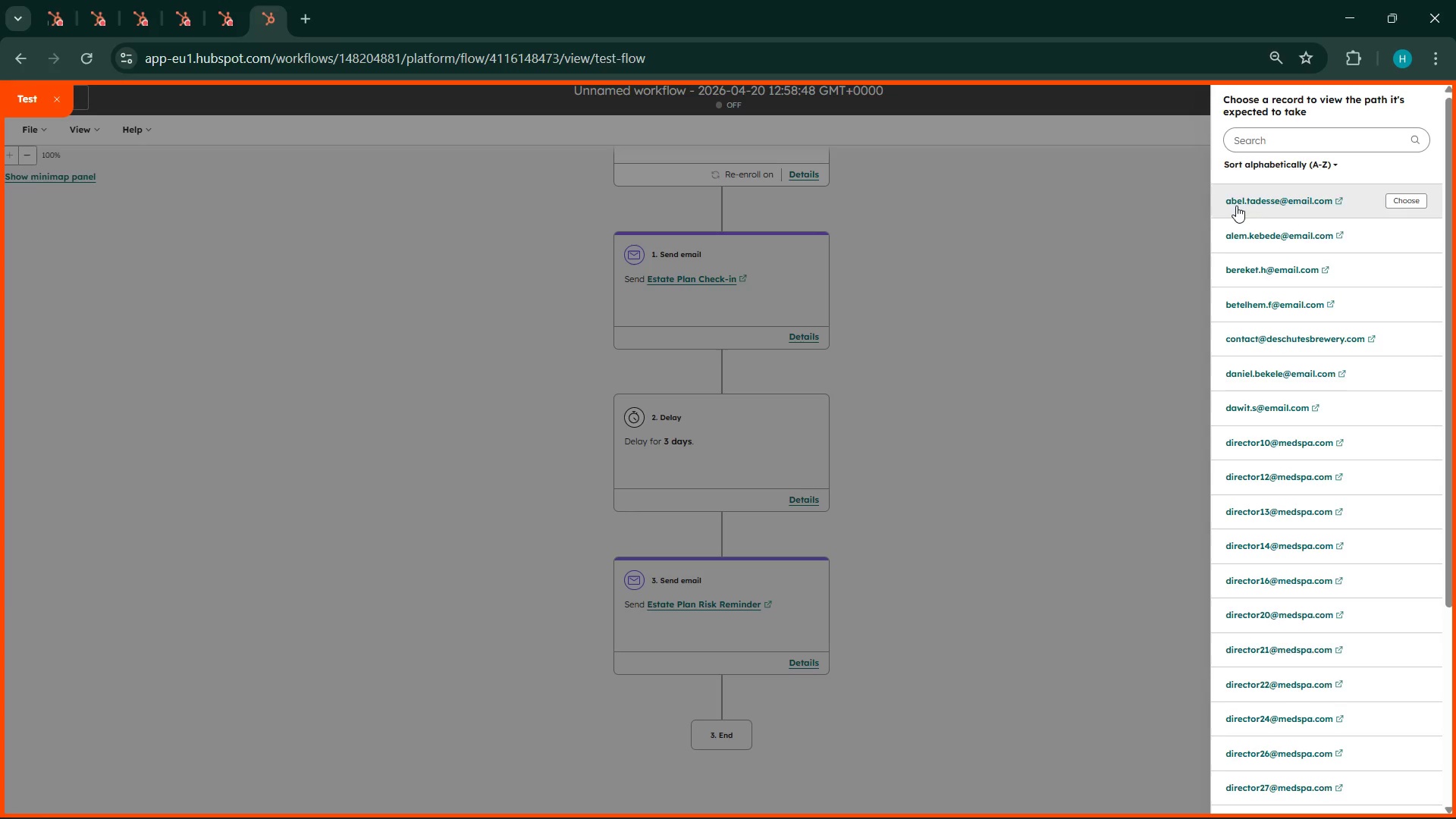 
left_click([1399, 206])
 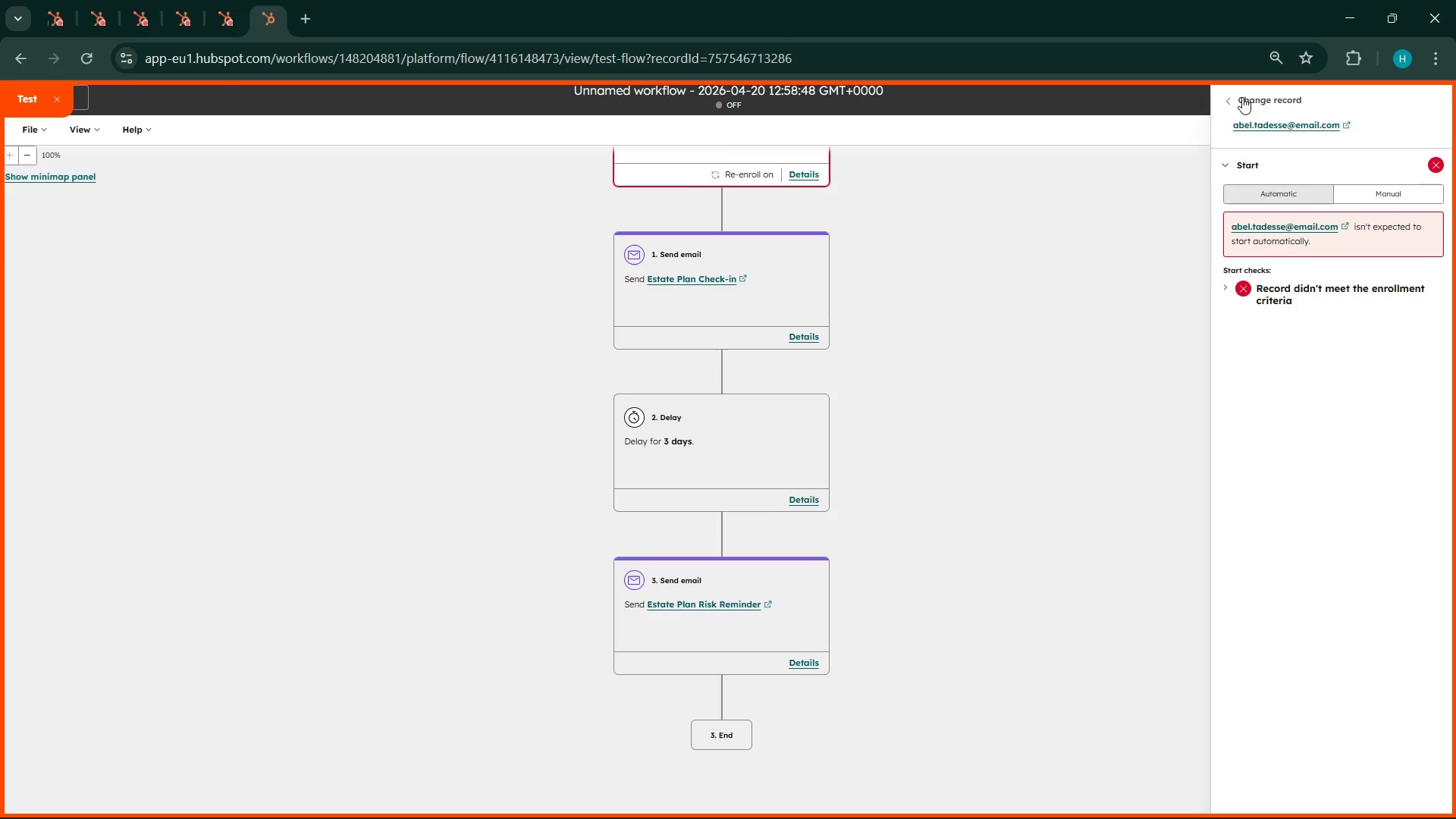 
wait(6.28)
 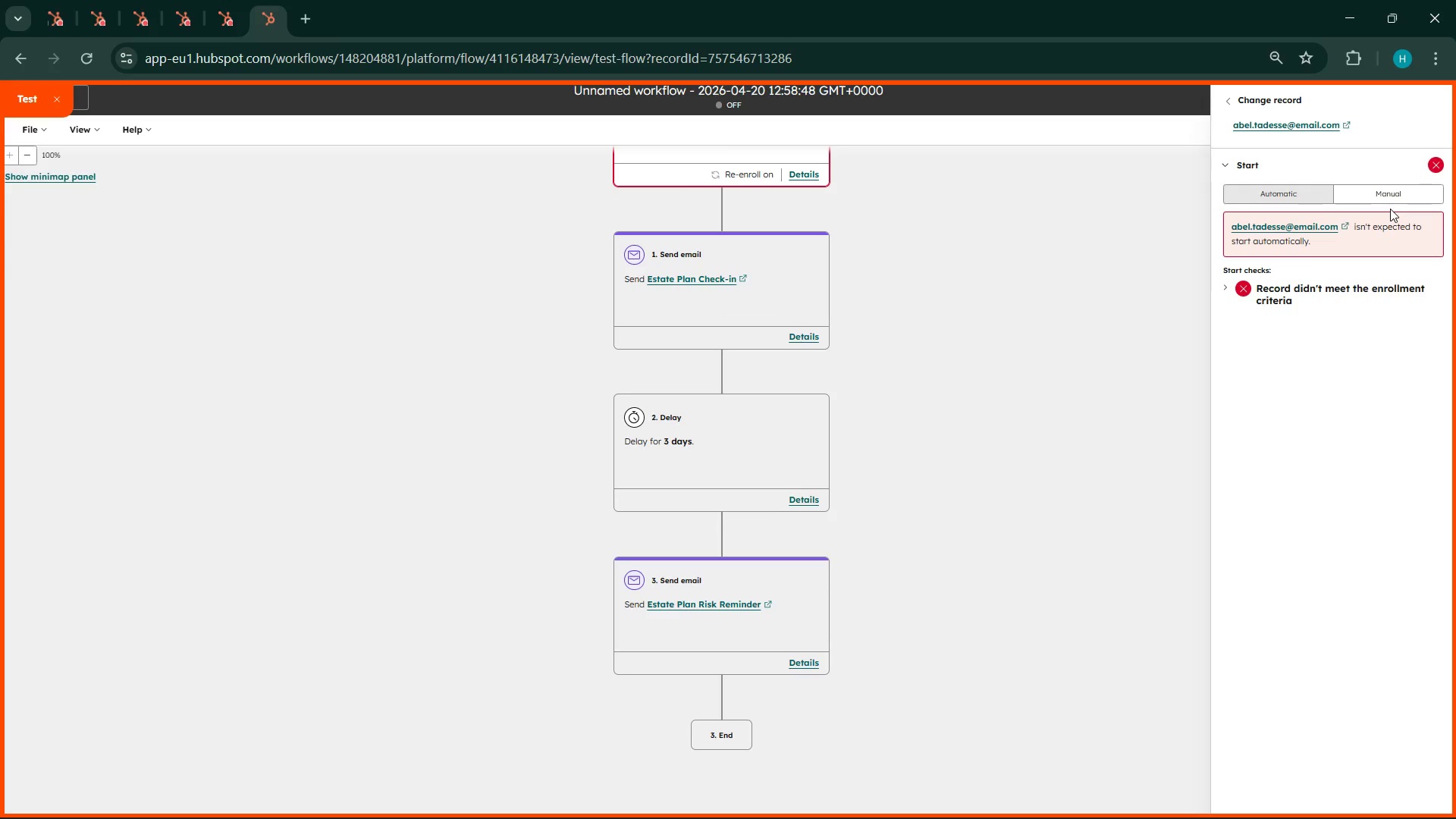 
left_click([62, 99])
 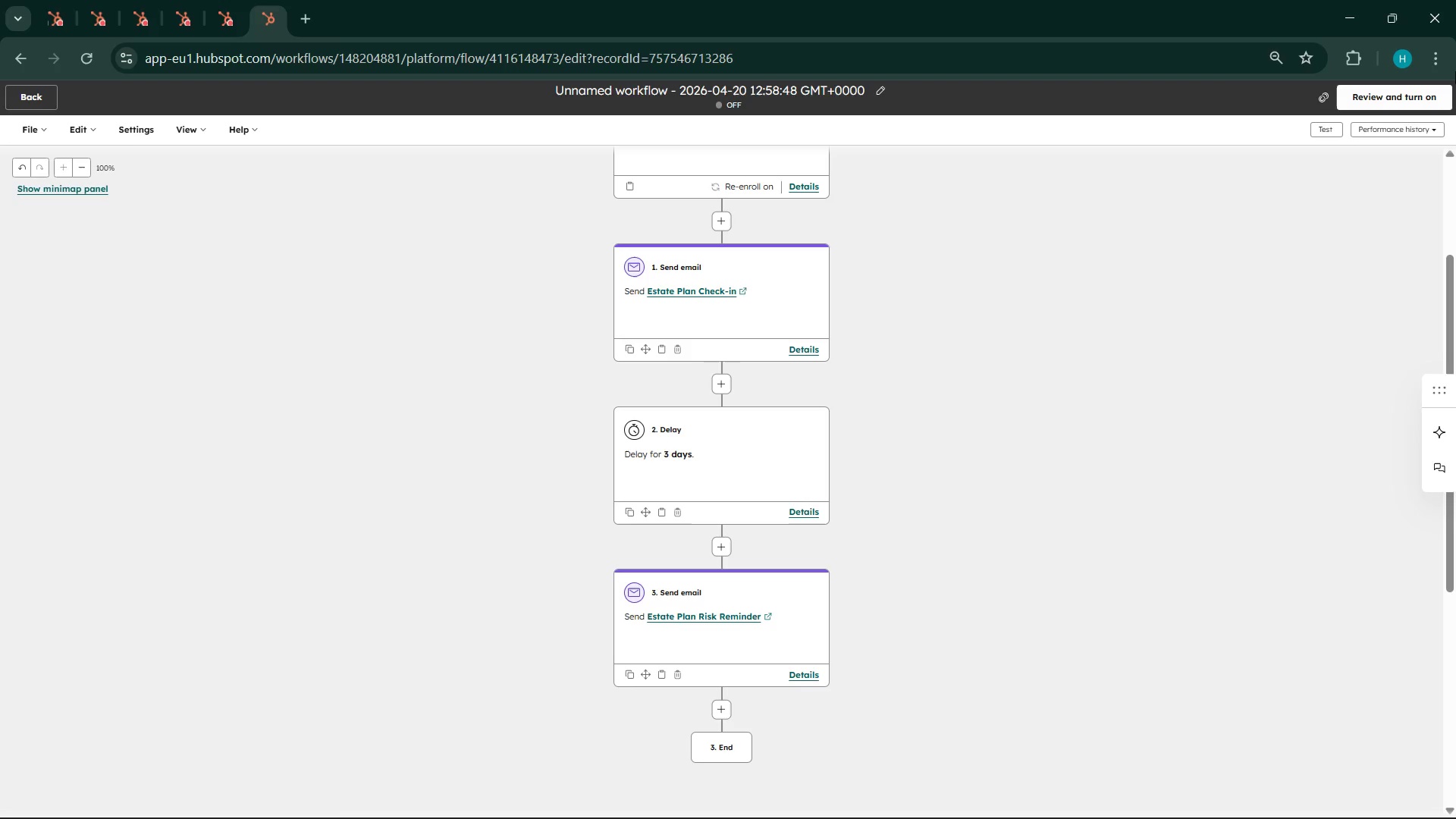 
left_click([1402, 102])
 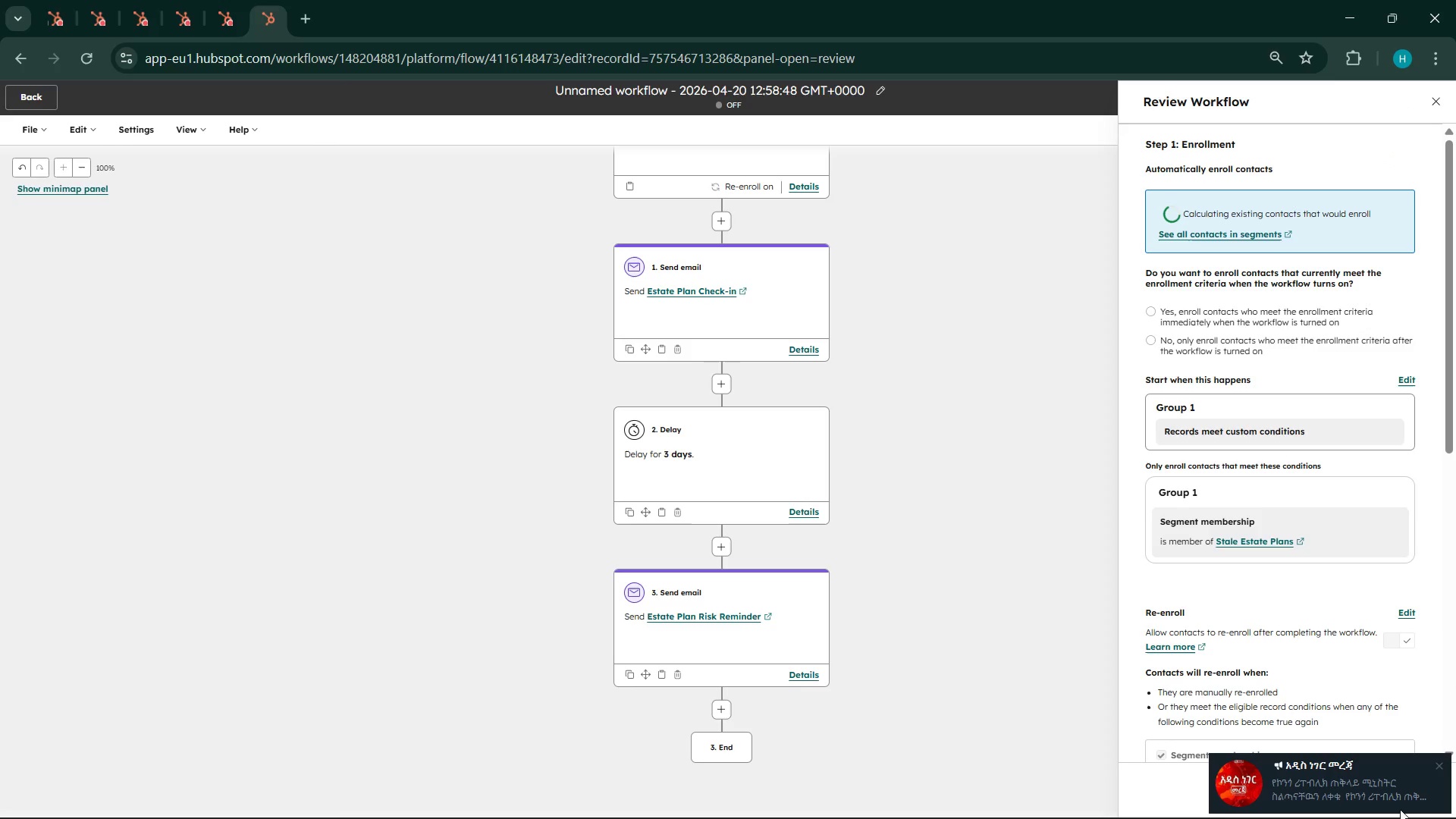 
wait(5.17)
 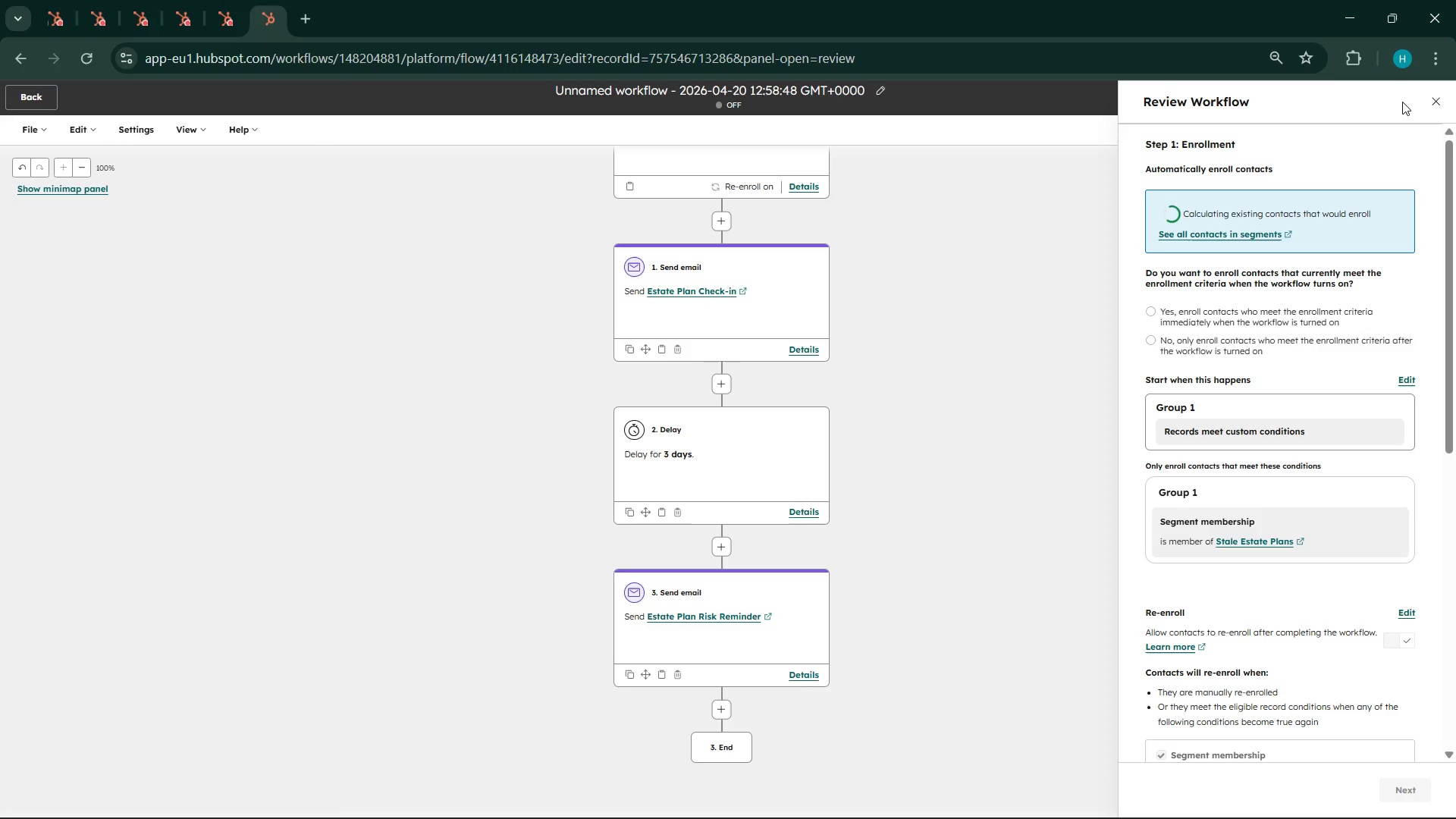 
left_click([1439, 764])
 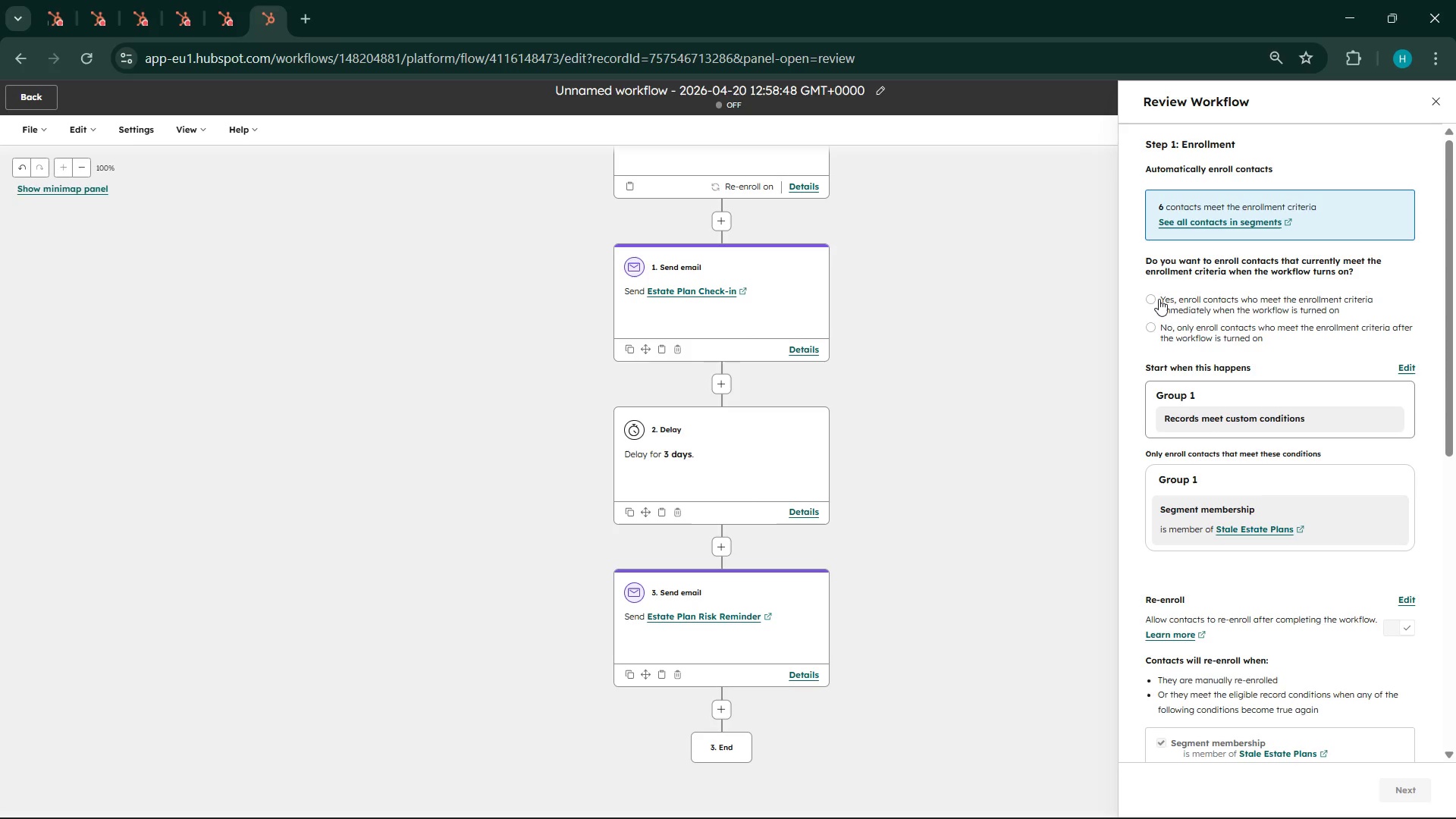 
left_click([1150, 295])
 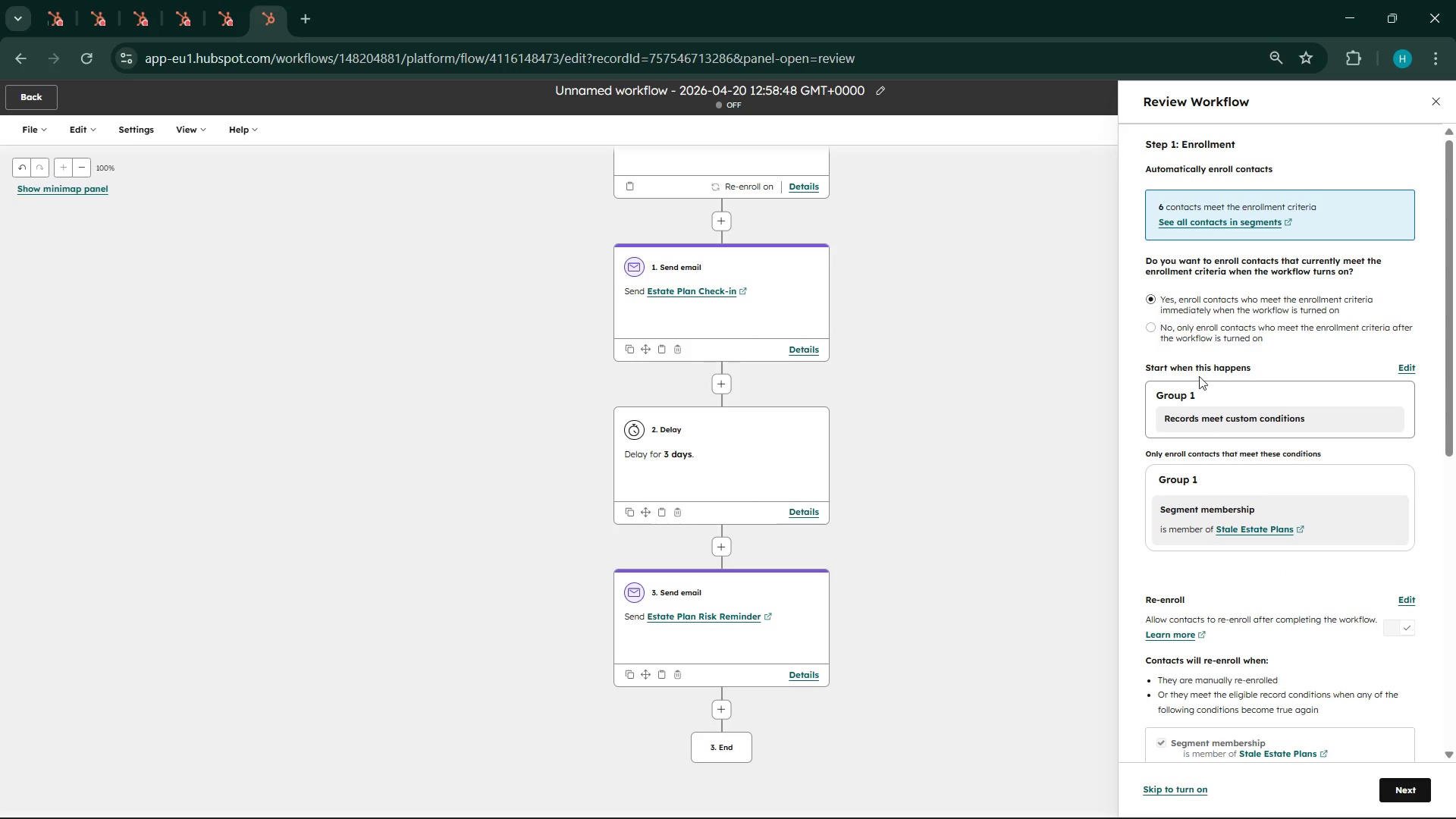 
left_click([1177, 341])
 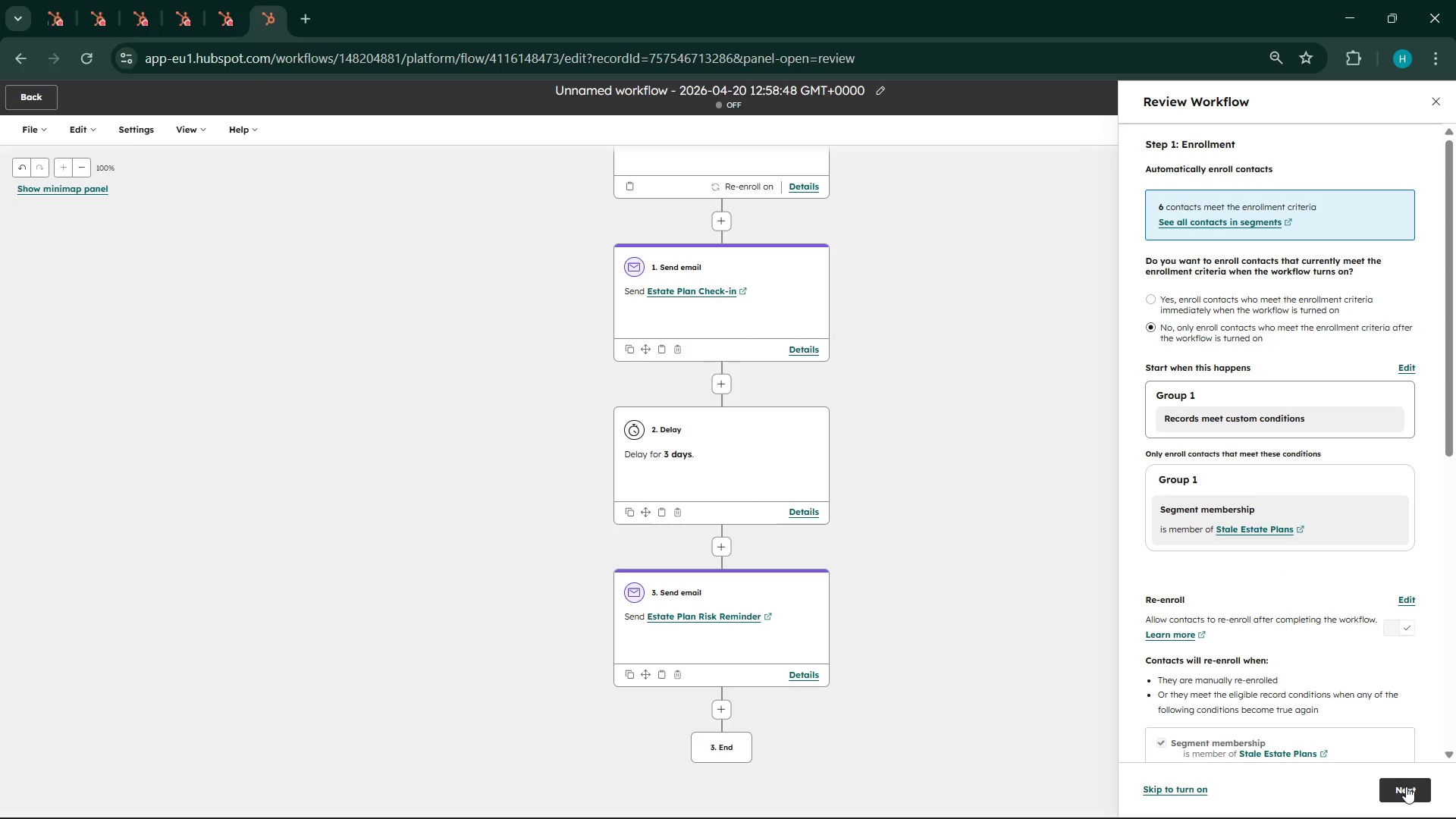 
left_click([1406, 786])
 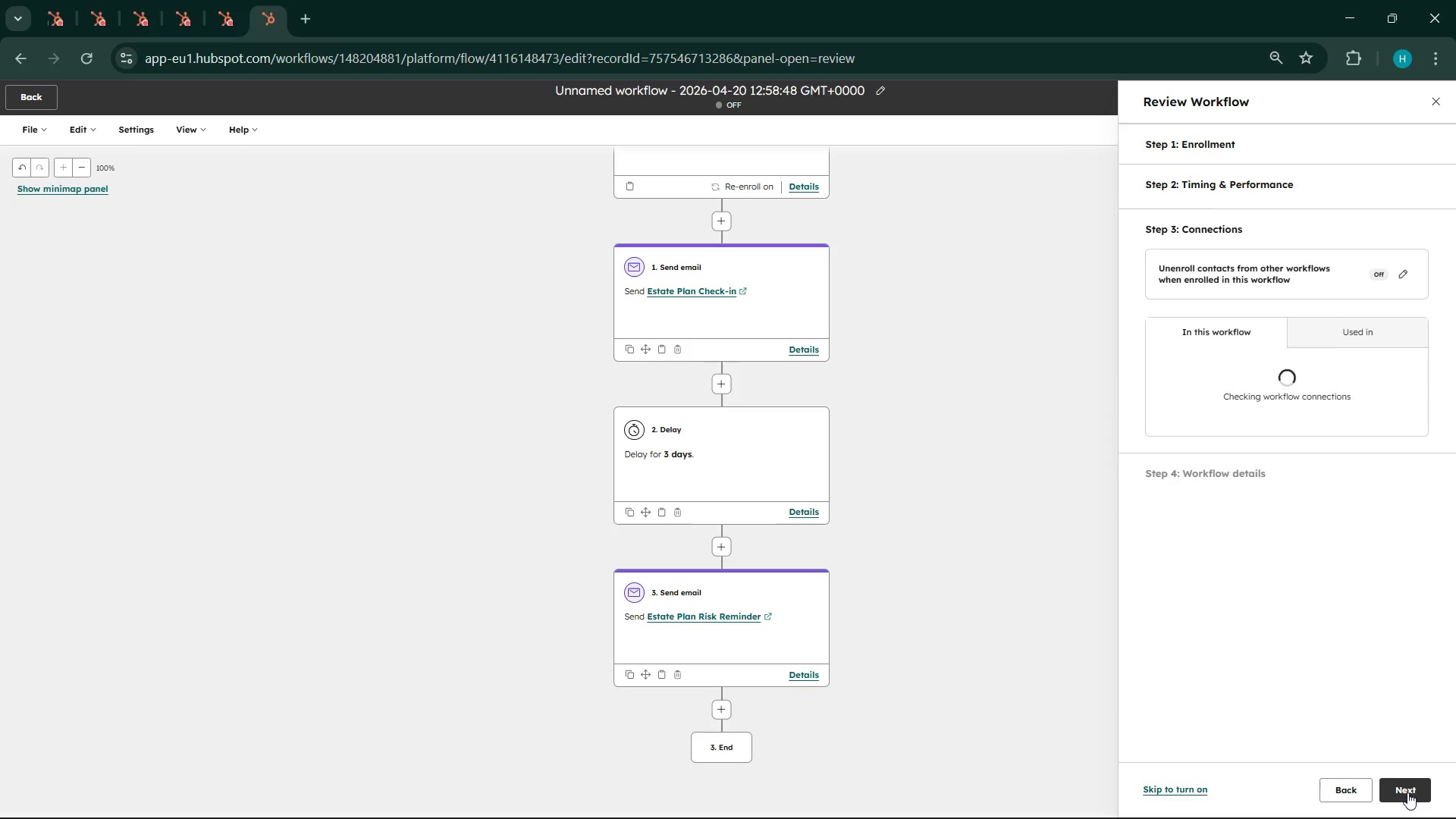 
wait(7.7)
 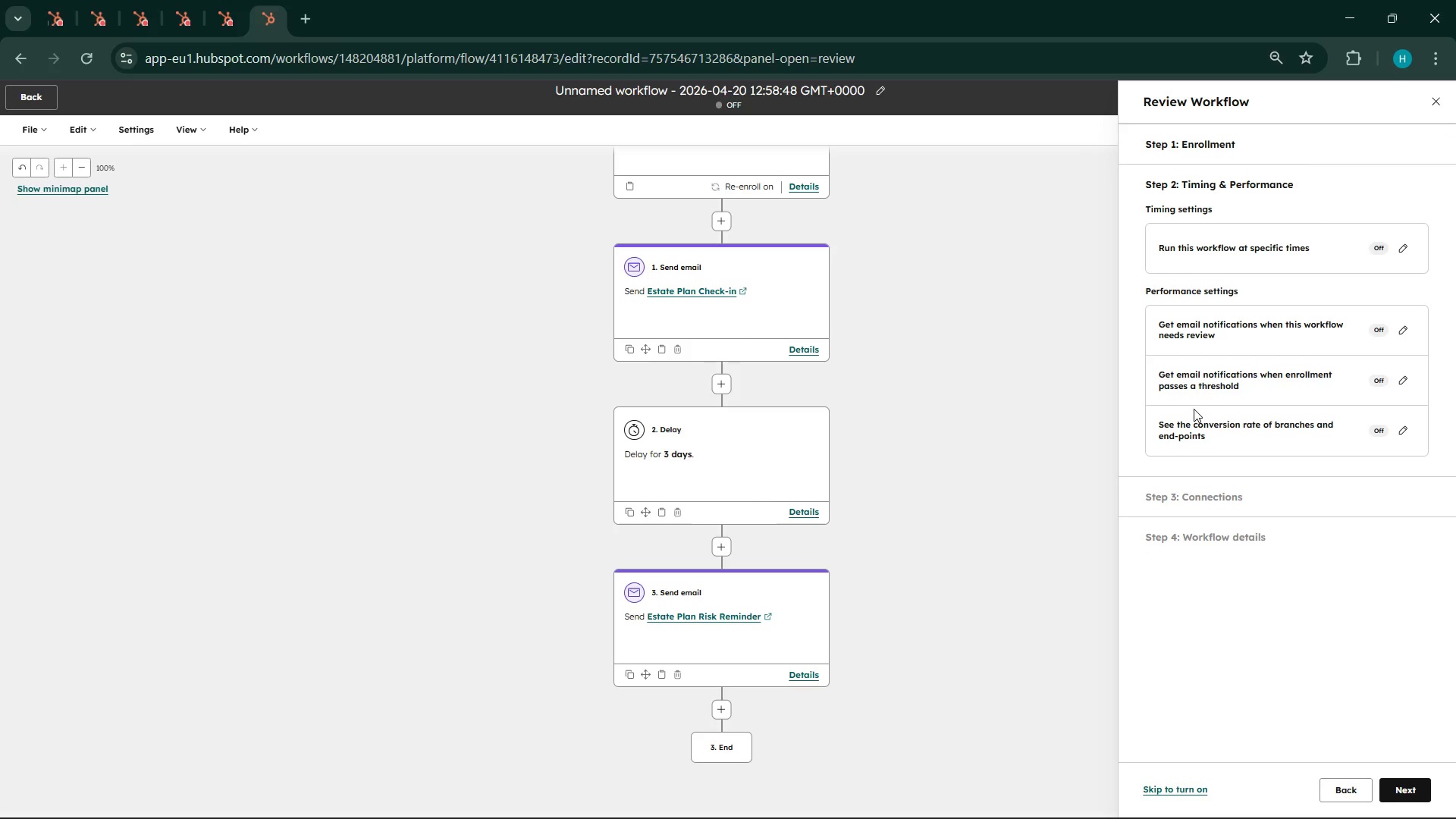 
scroll: coordinate [1298, 569], scroll_direction: down, amount: 3.0
 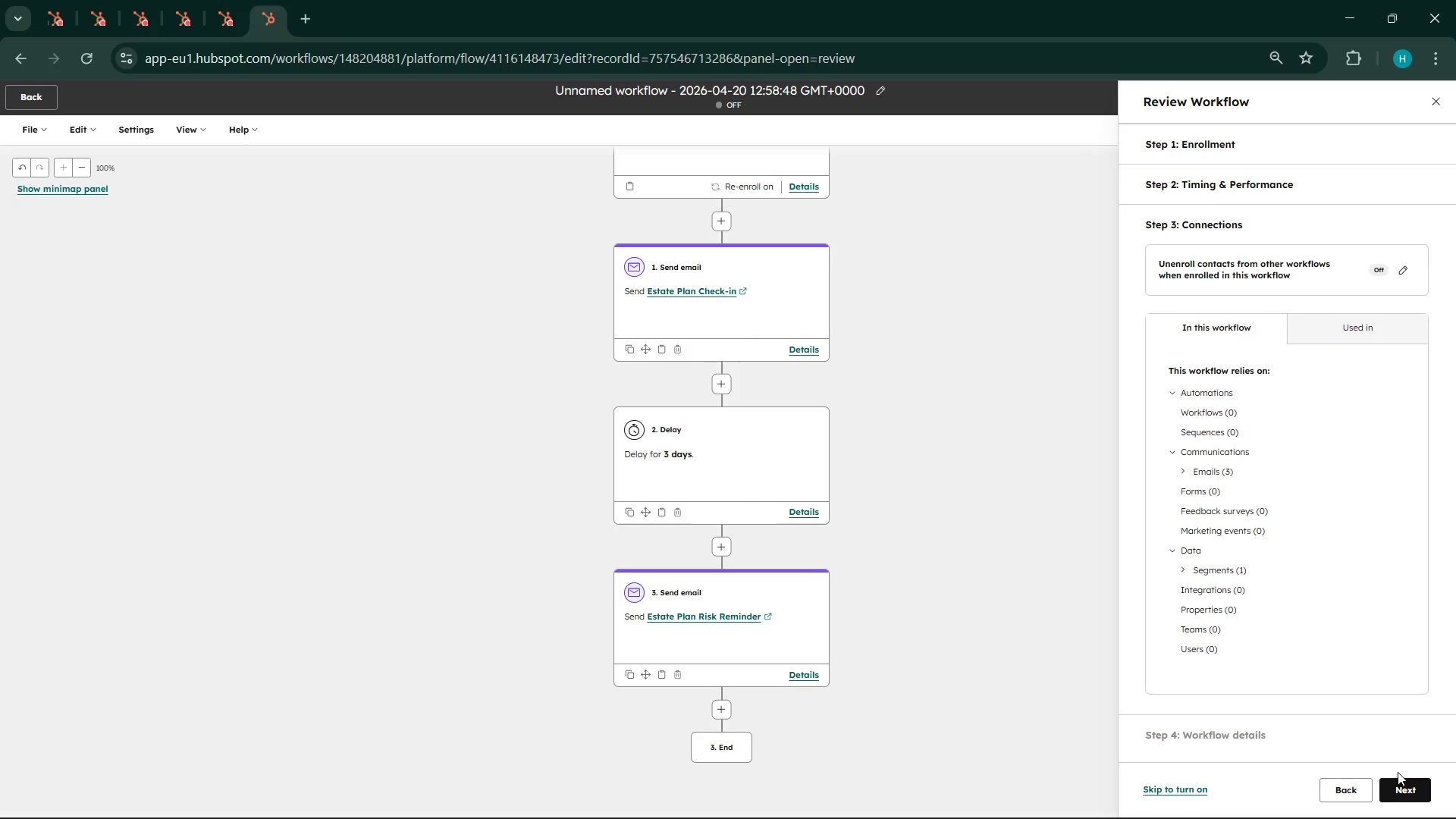 
wait(6.03)
 